 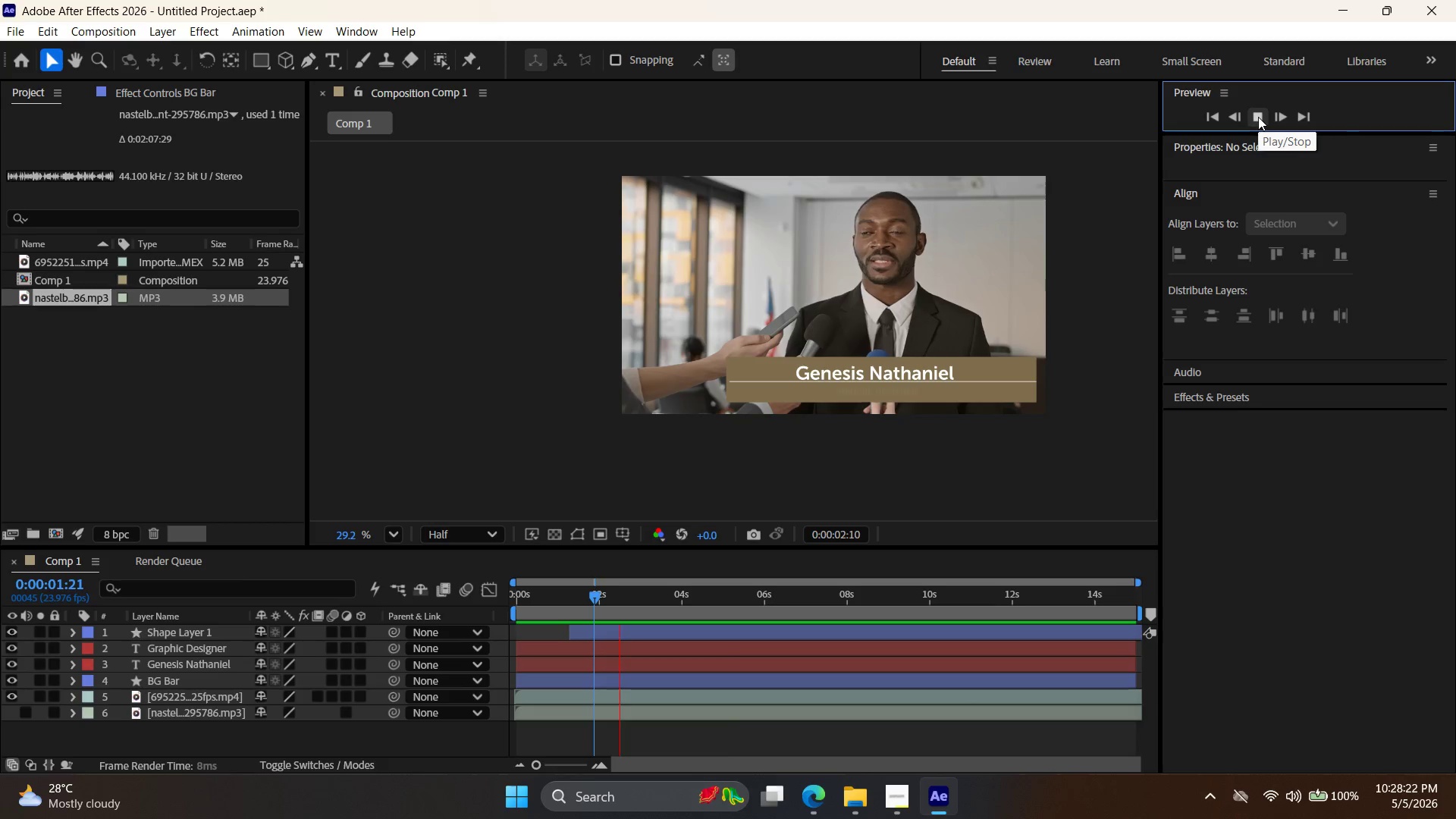 
left_click([1258, 117])
 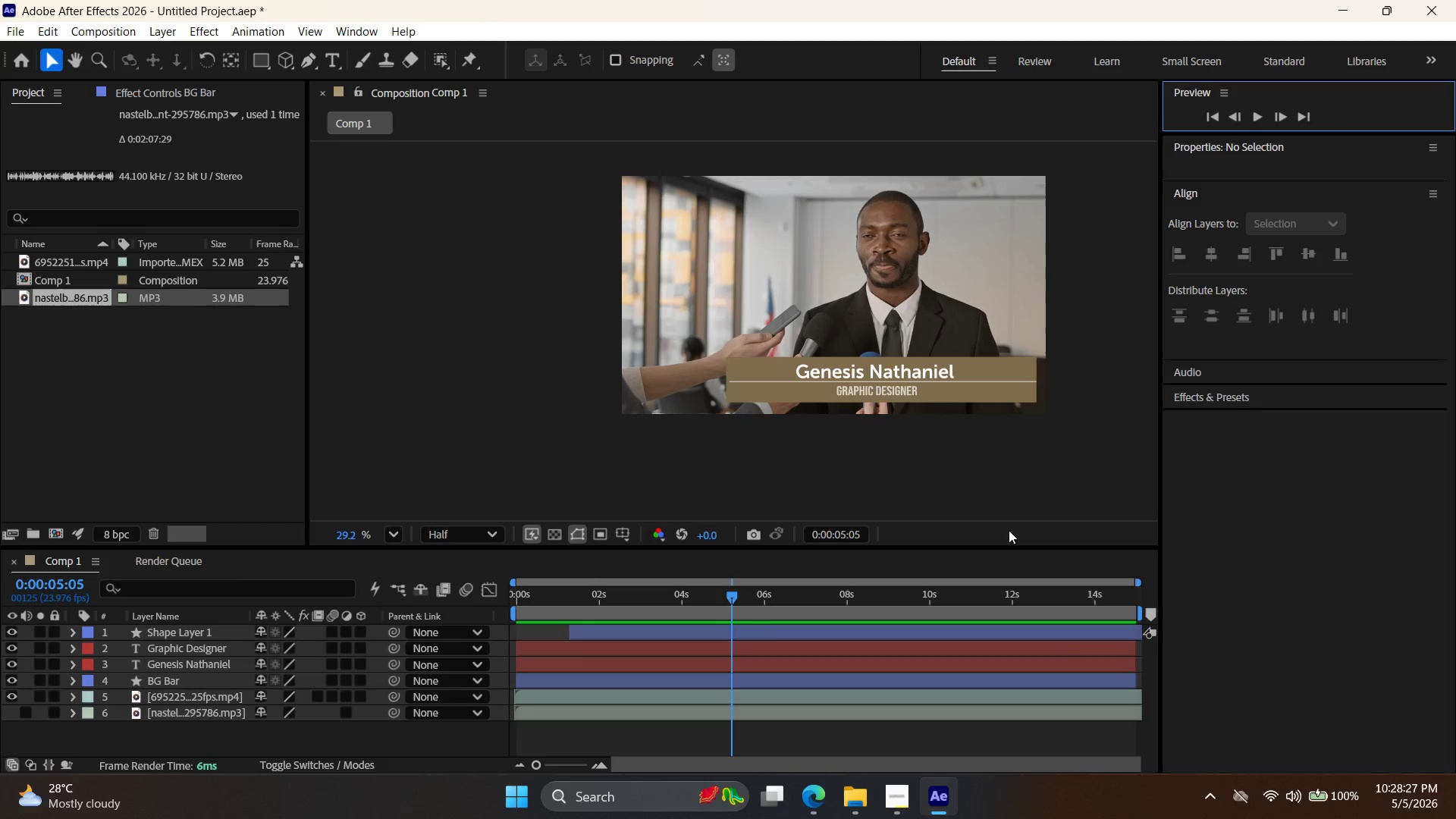 
wait(7.98)
 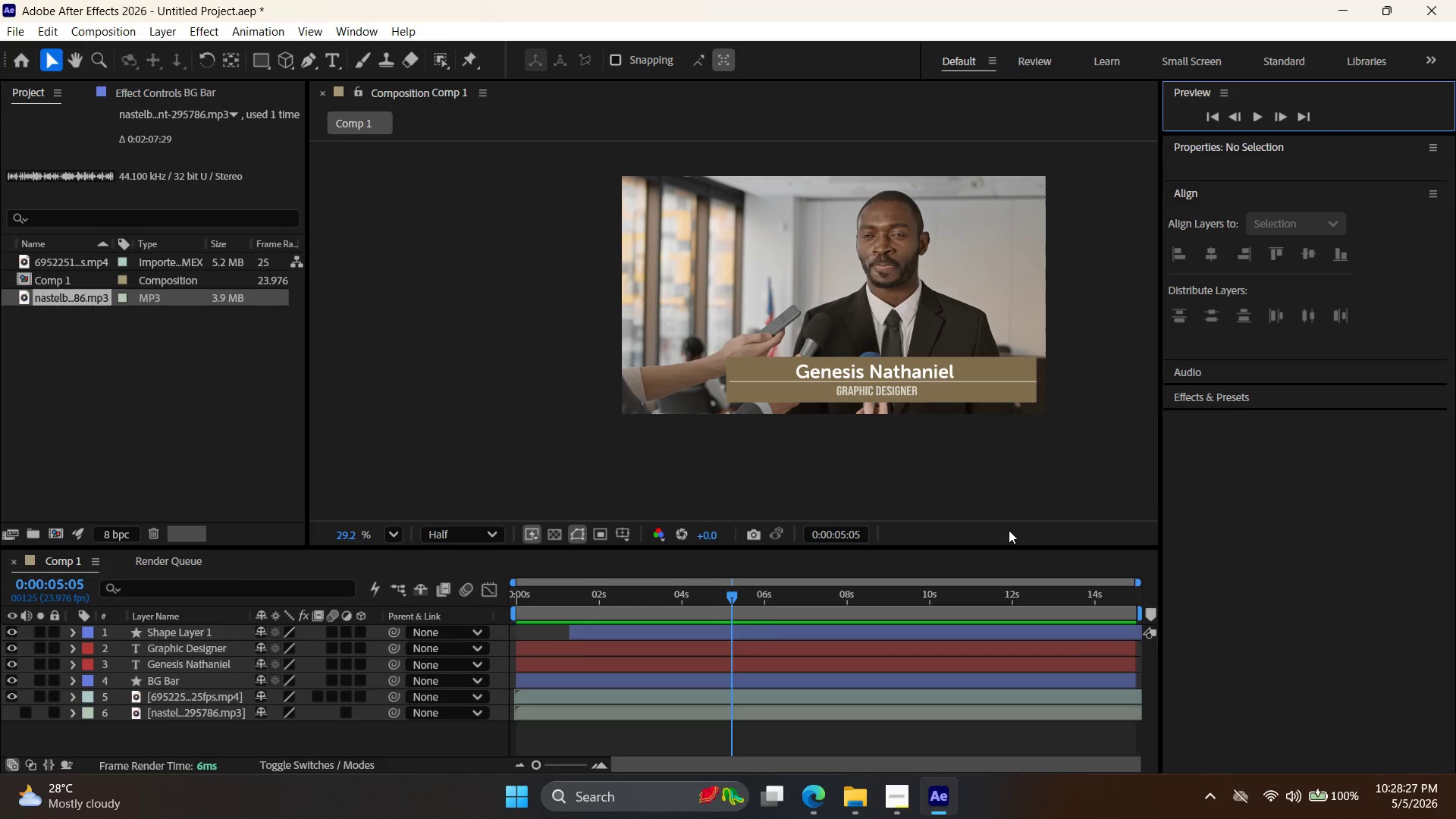 
left_click_drag(start_coordinate=[729, 595], to_coordinate=[1038, 597])
 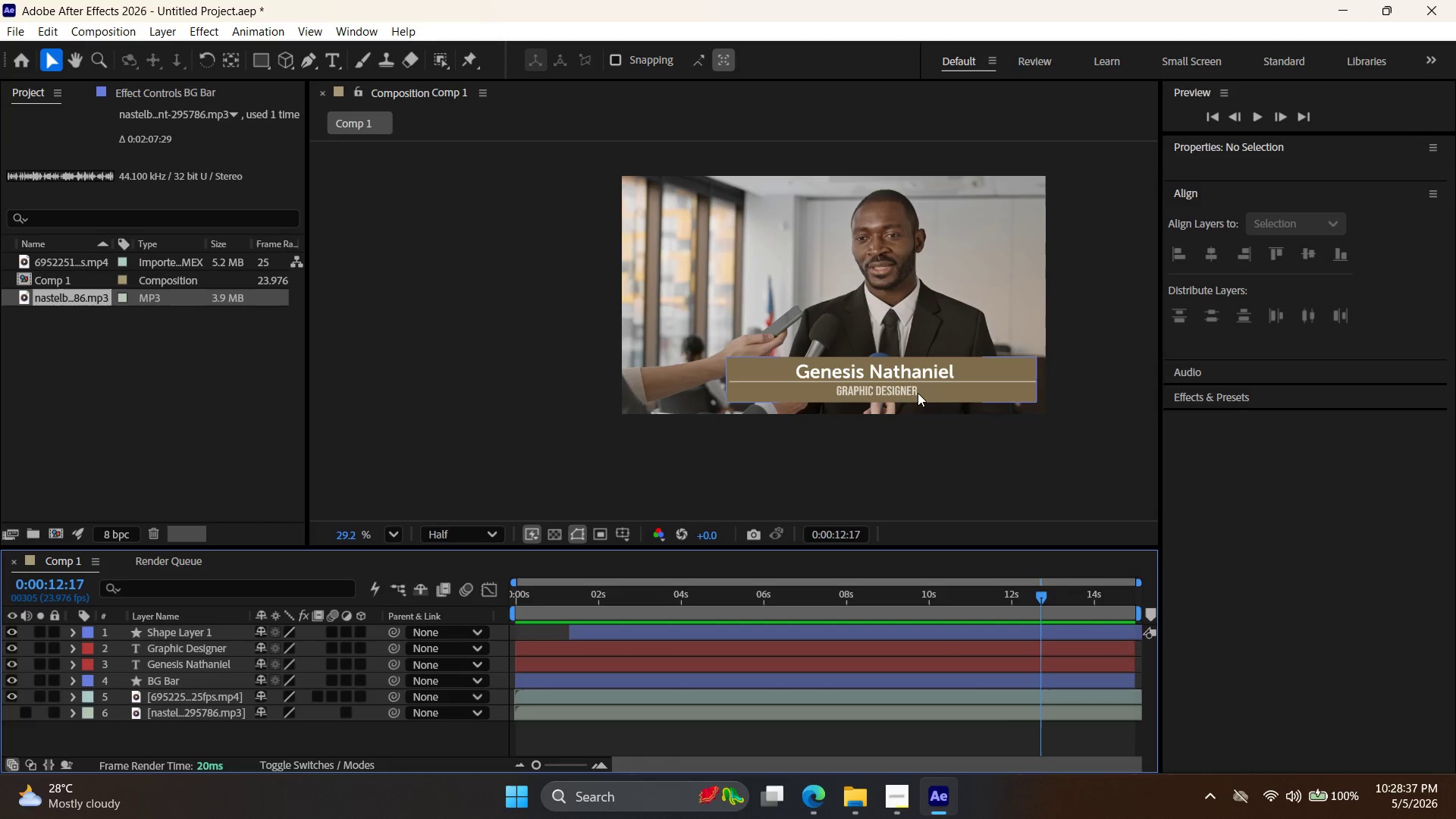 
left_click([924, 385])
 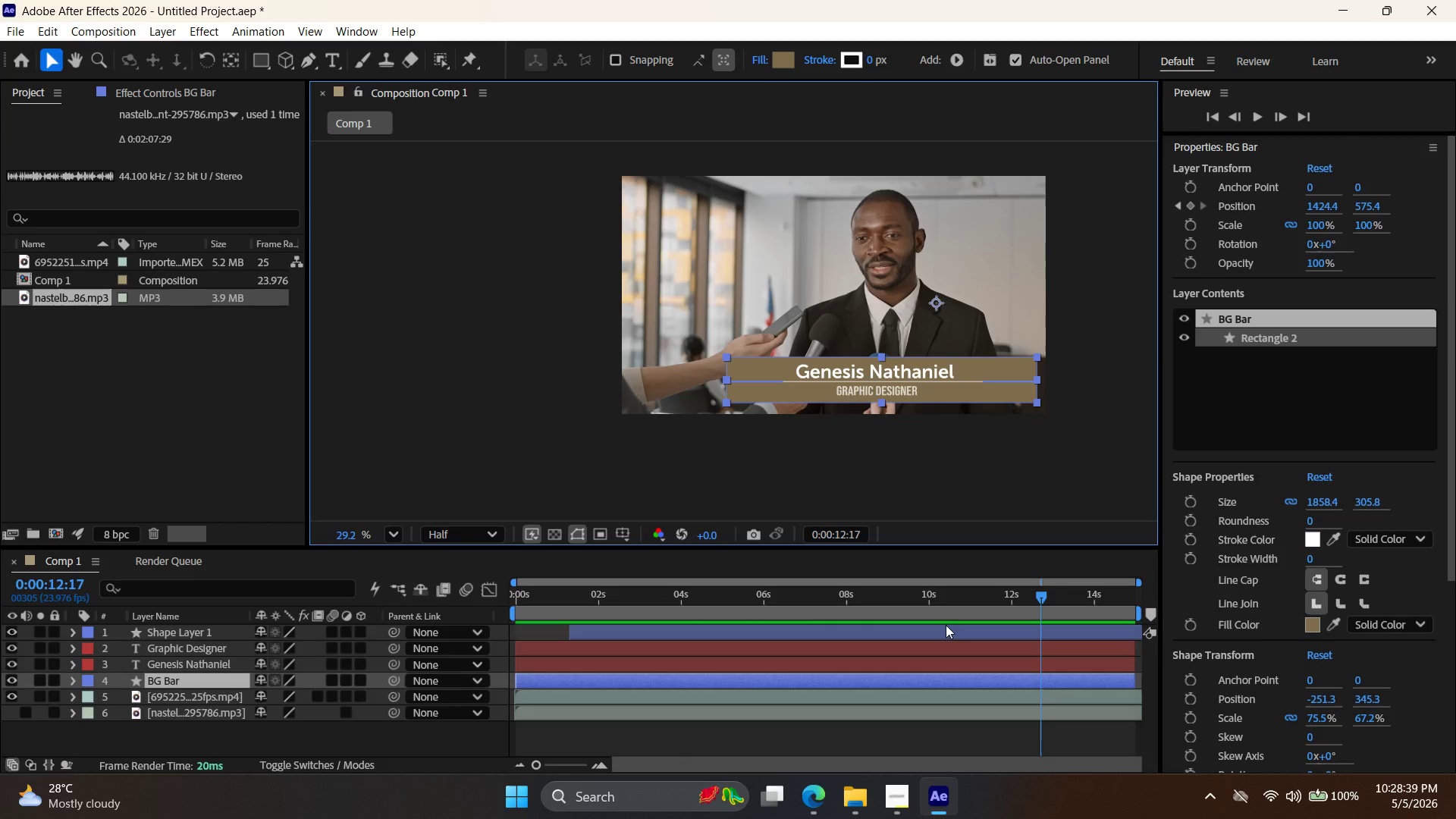 
left_click([949, 616])
 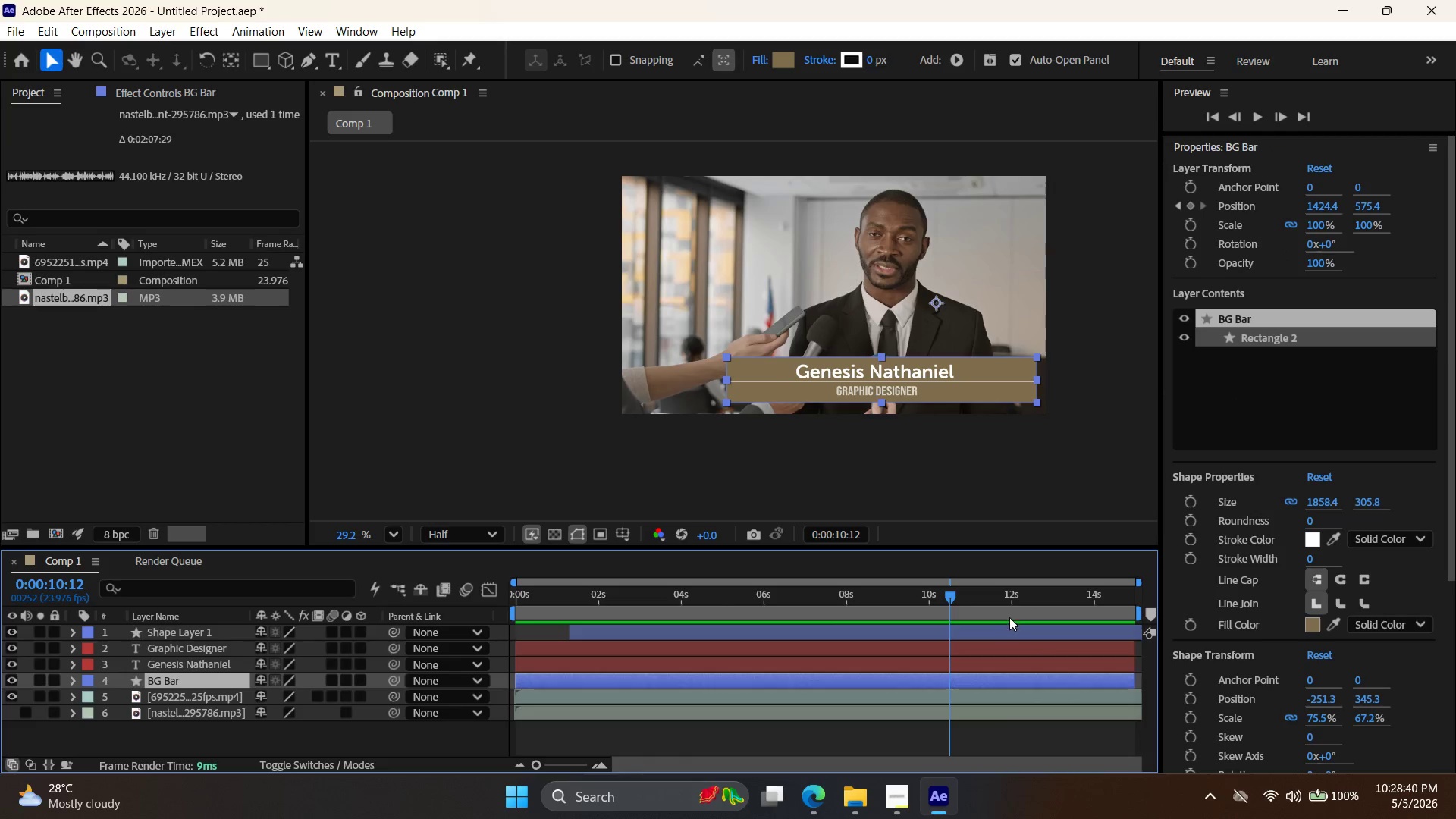 
left_click([1017, 606])
 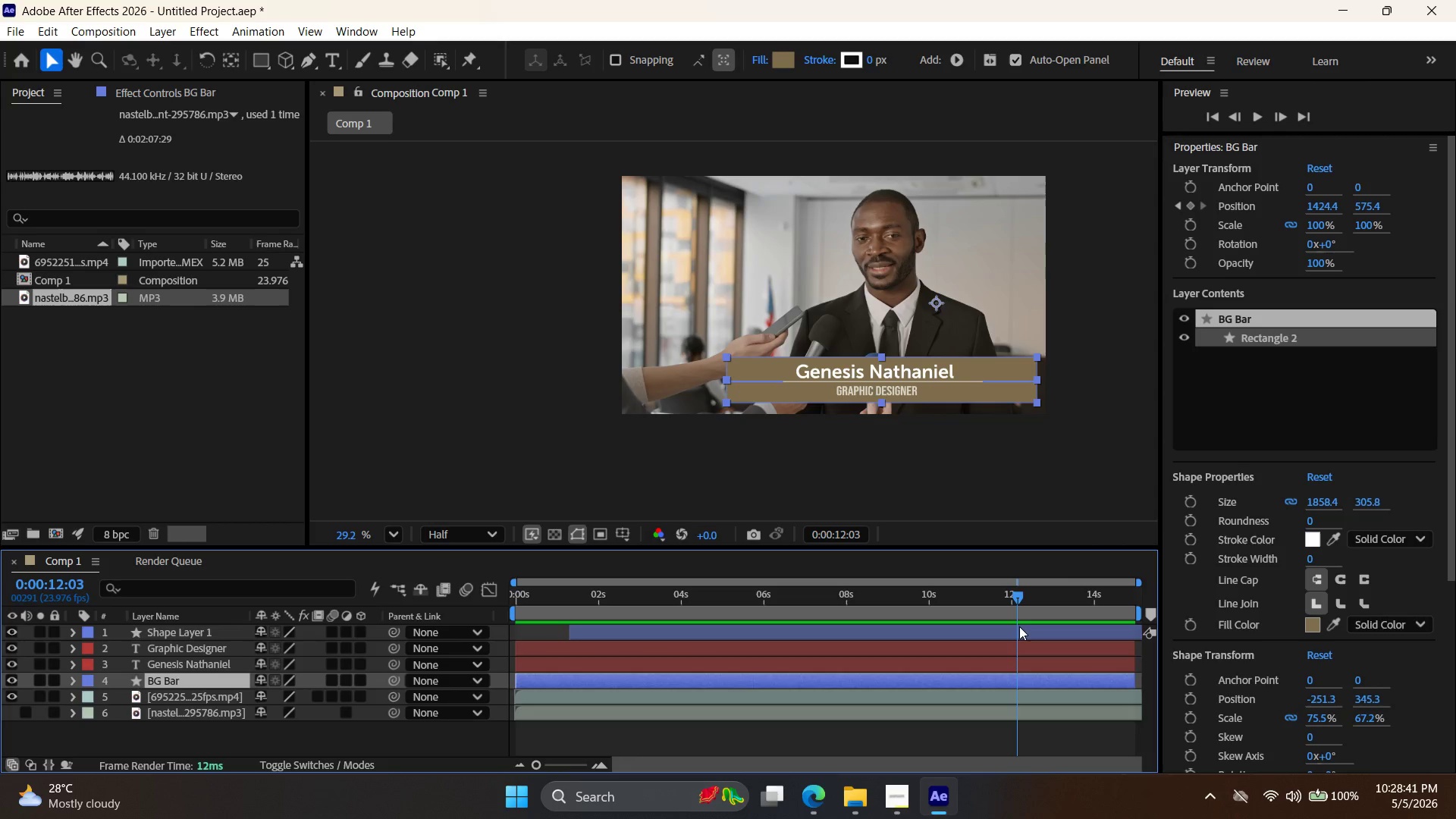 
left_click([1021, 628])
 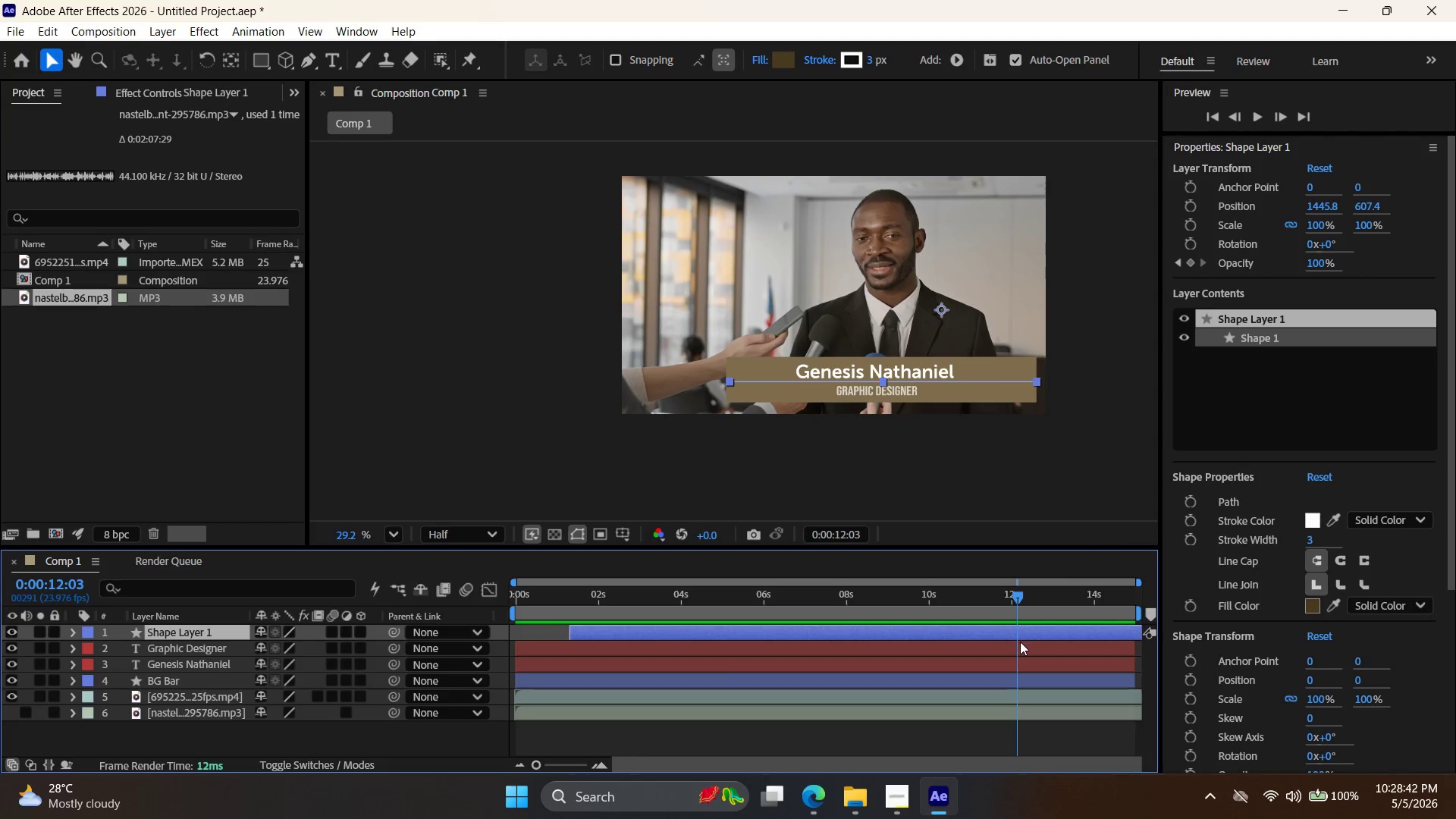 
hold_key(key=ControlLeft, duration=3.12)
left_click([1019, 652])
 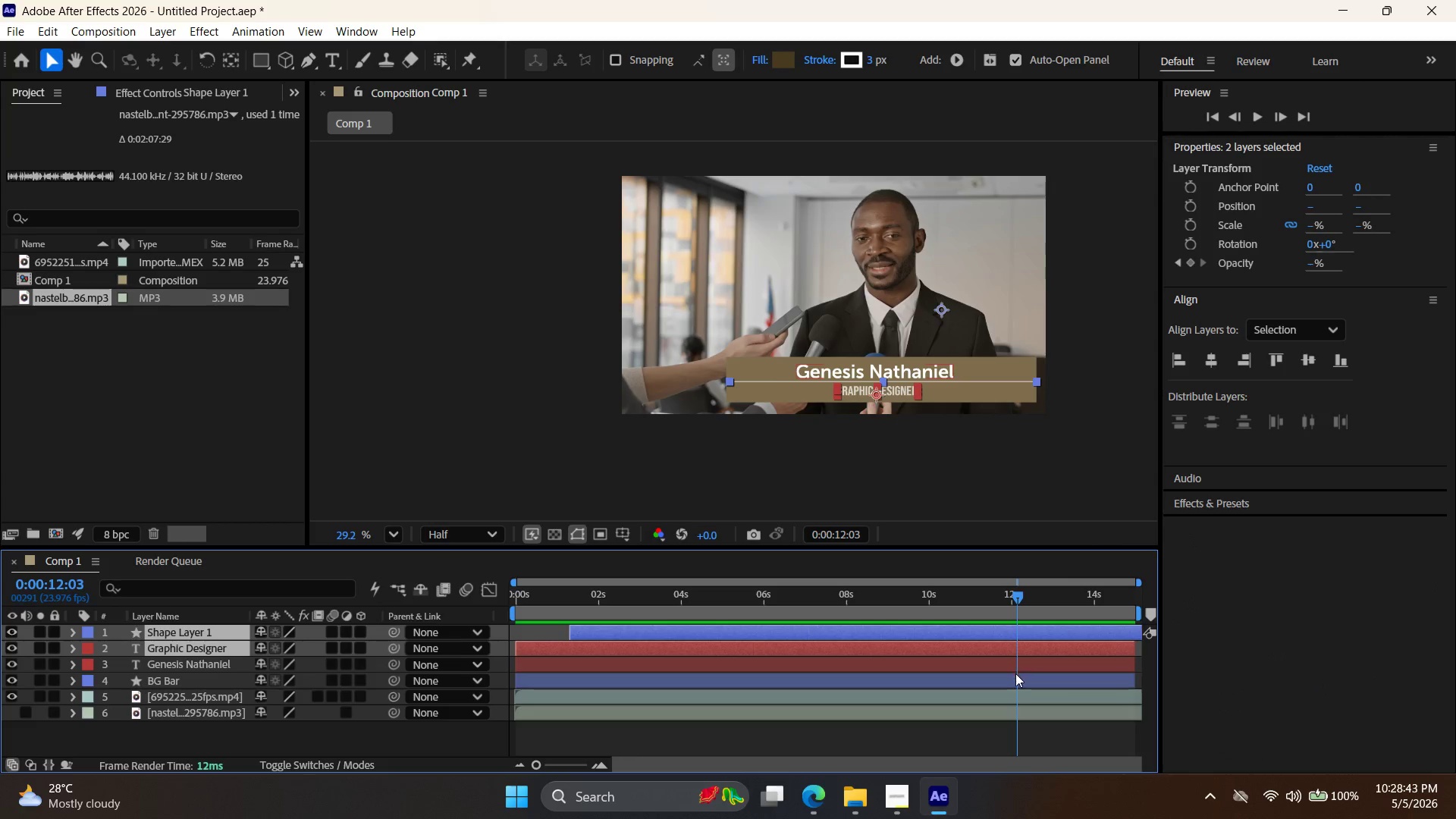 
left_click([1015, 673])
 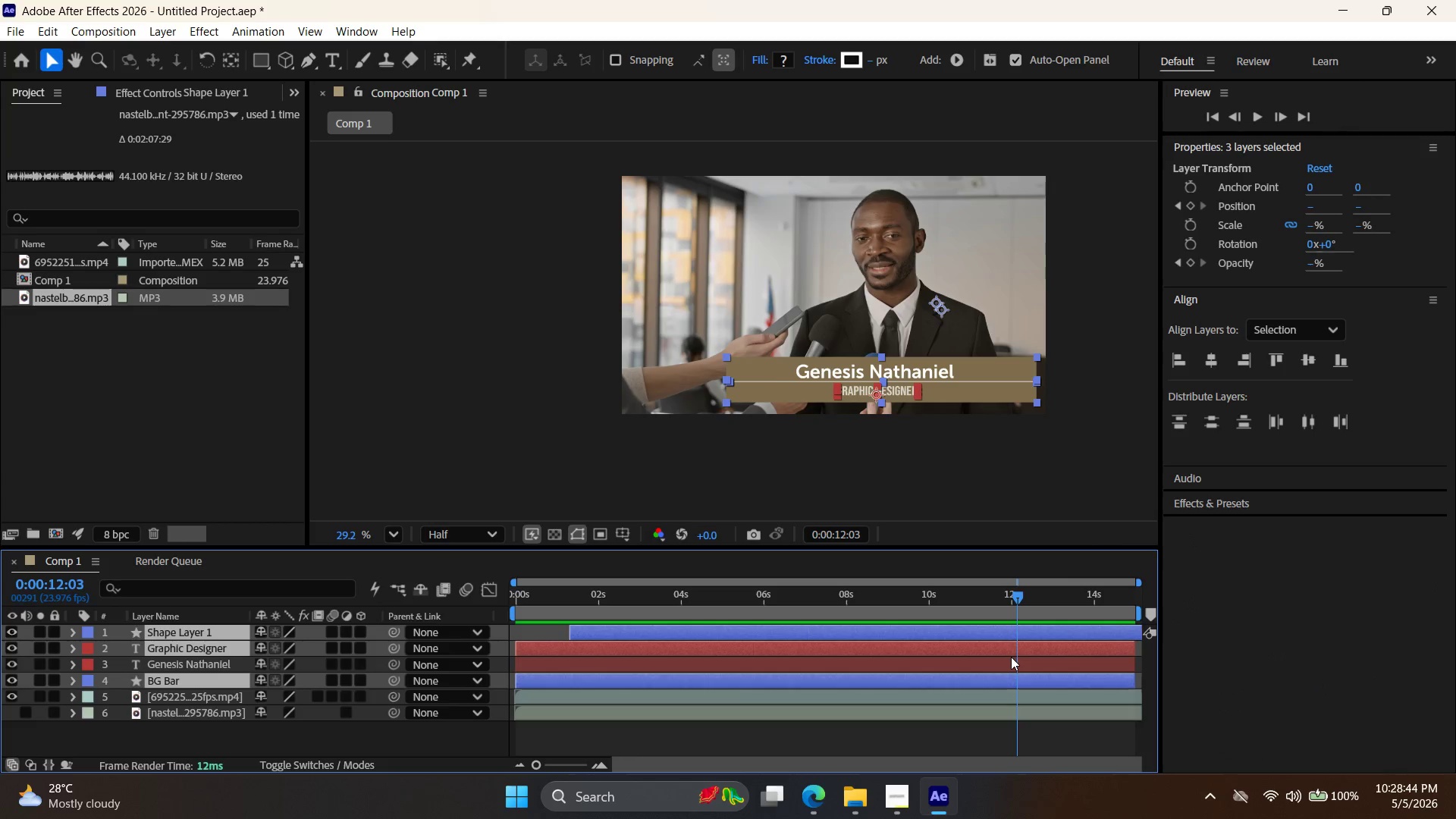 
double_click([1003, 660])
 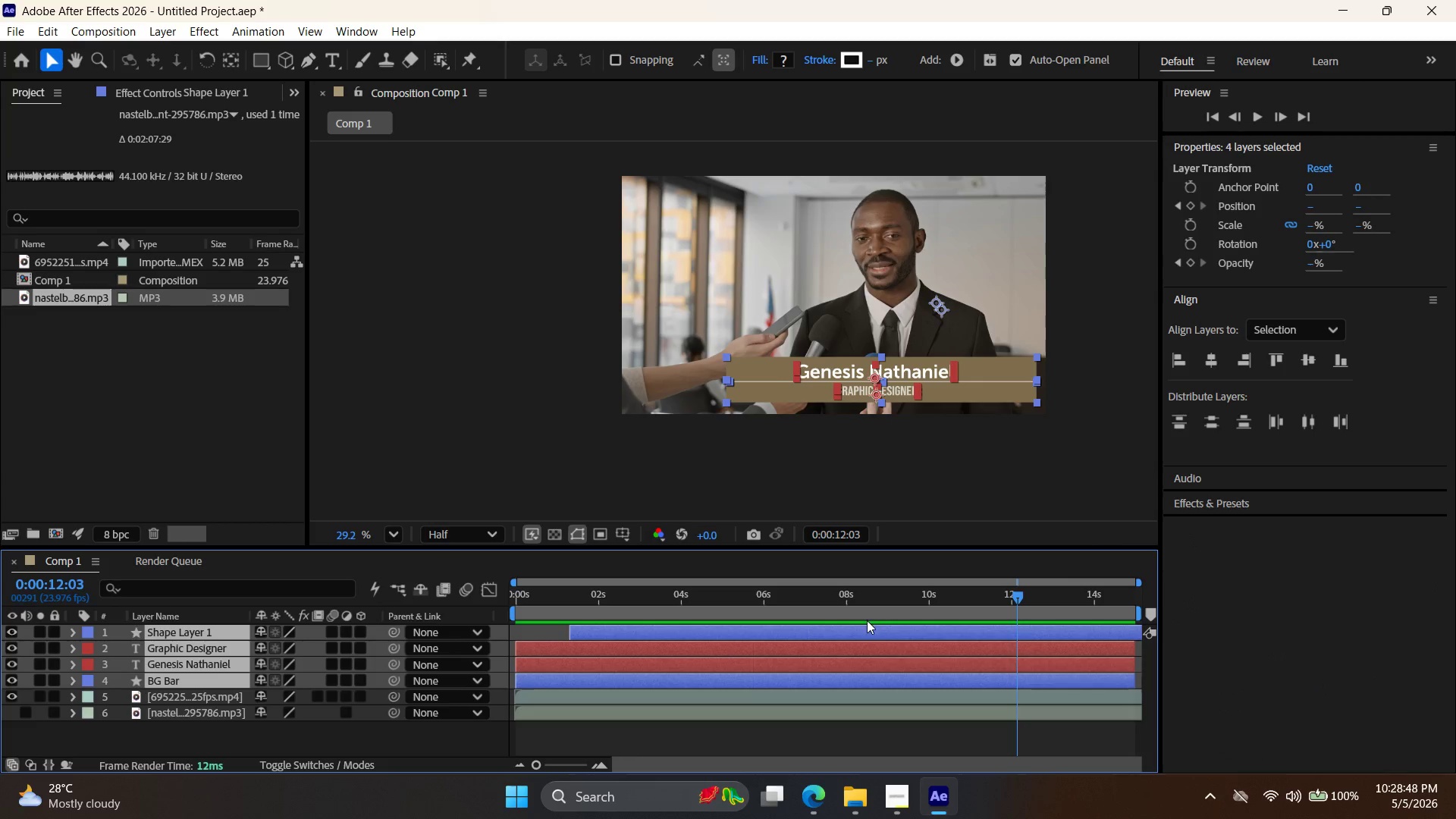 
left_click_drag(start_coordinate=[872, 626], to_coordinate=[937, 623])
 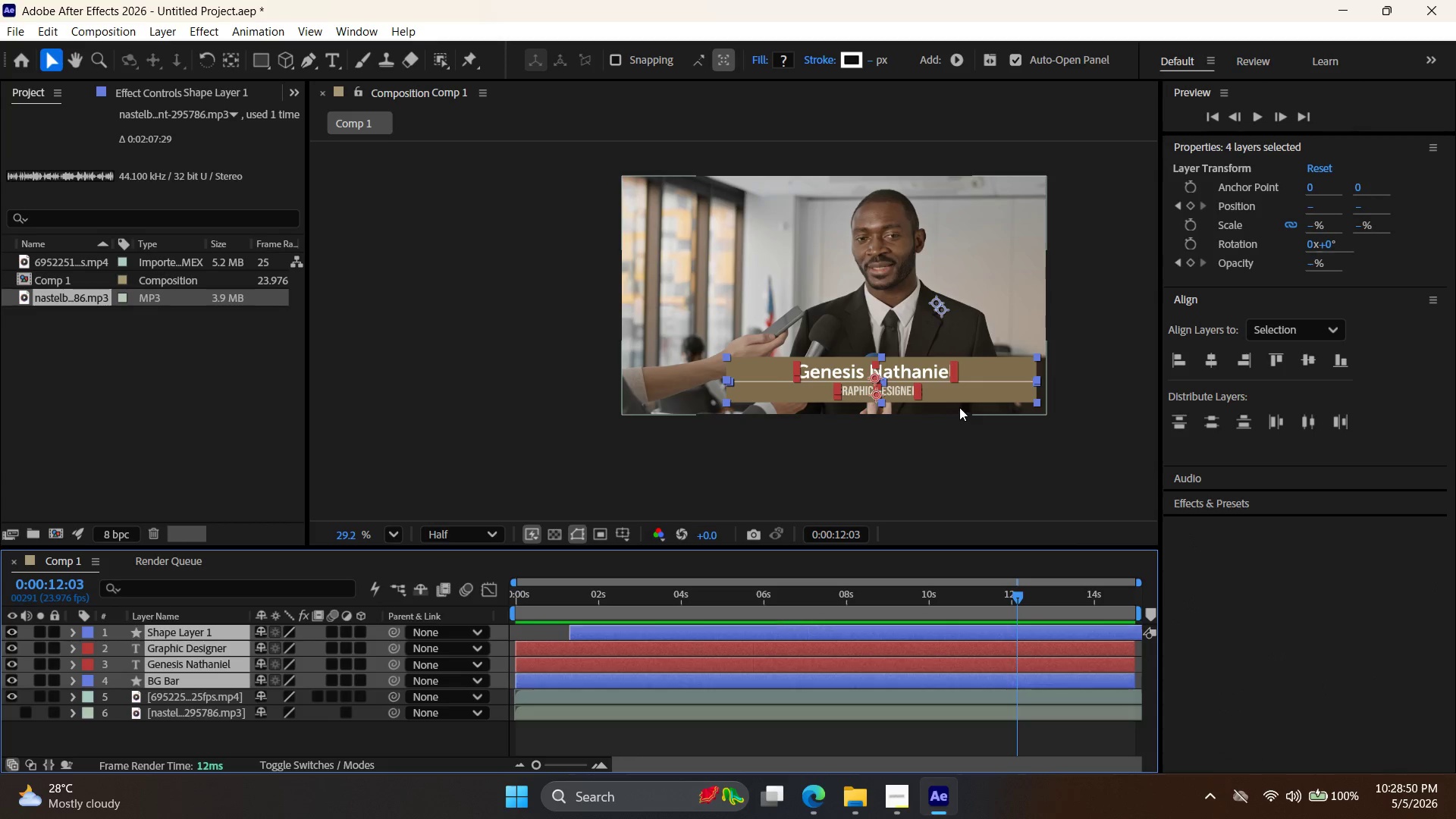 
key(Control+Z)
 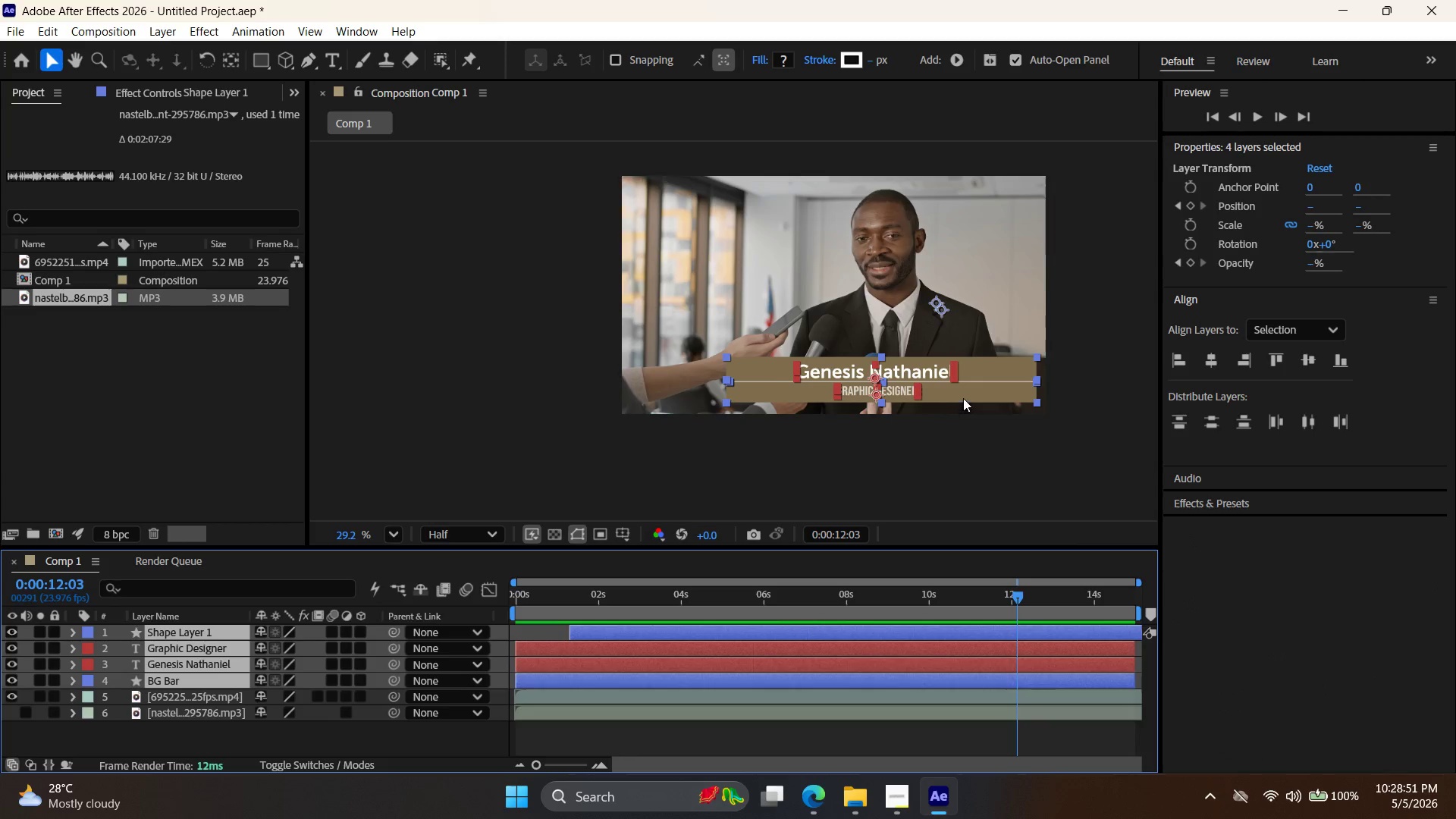 
left_click_drag(start_coordinate=[966, 397], to_coordinate=[1098, 401])
 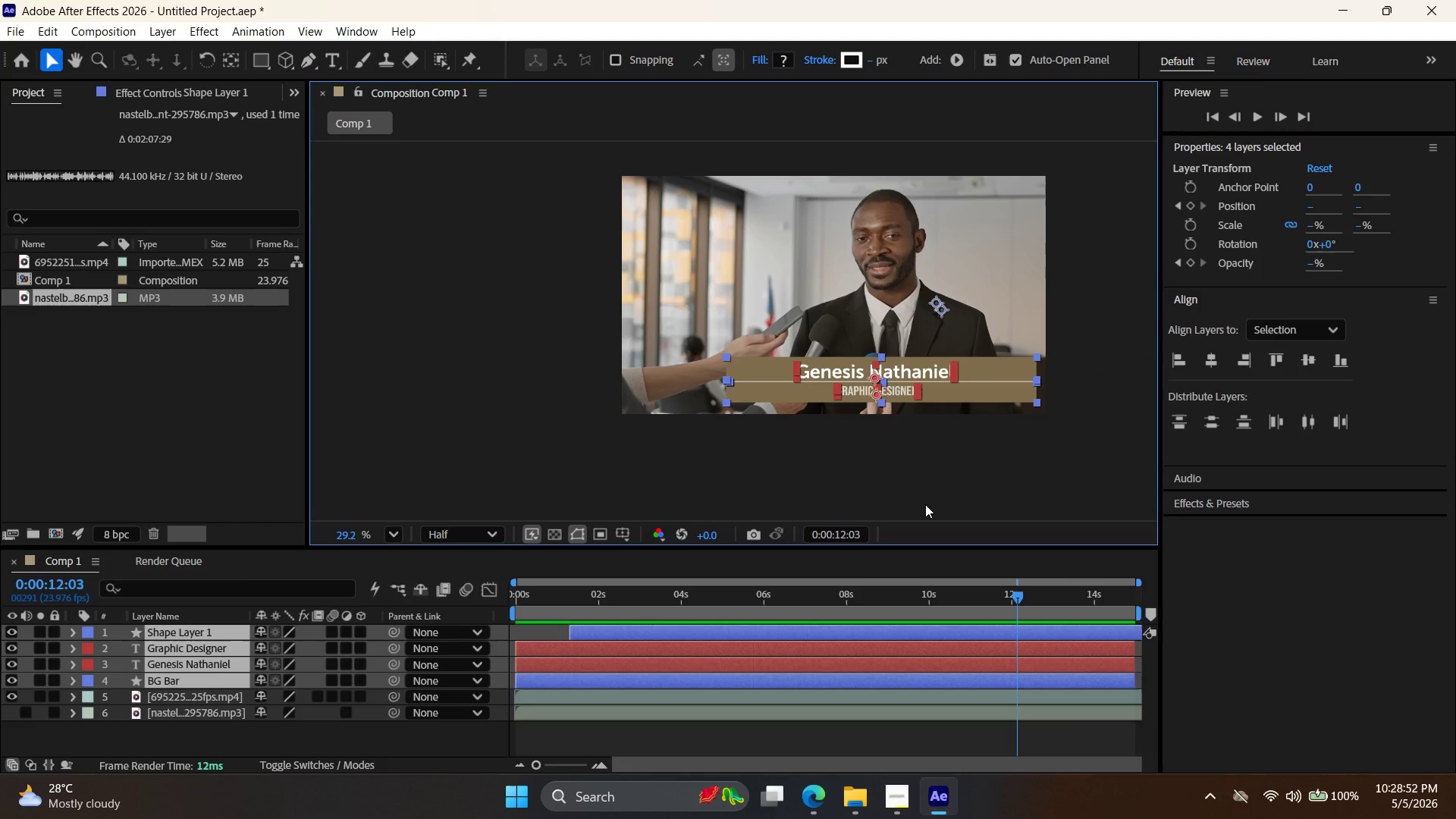 
key(Control+ControlLeft)
 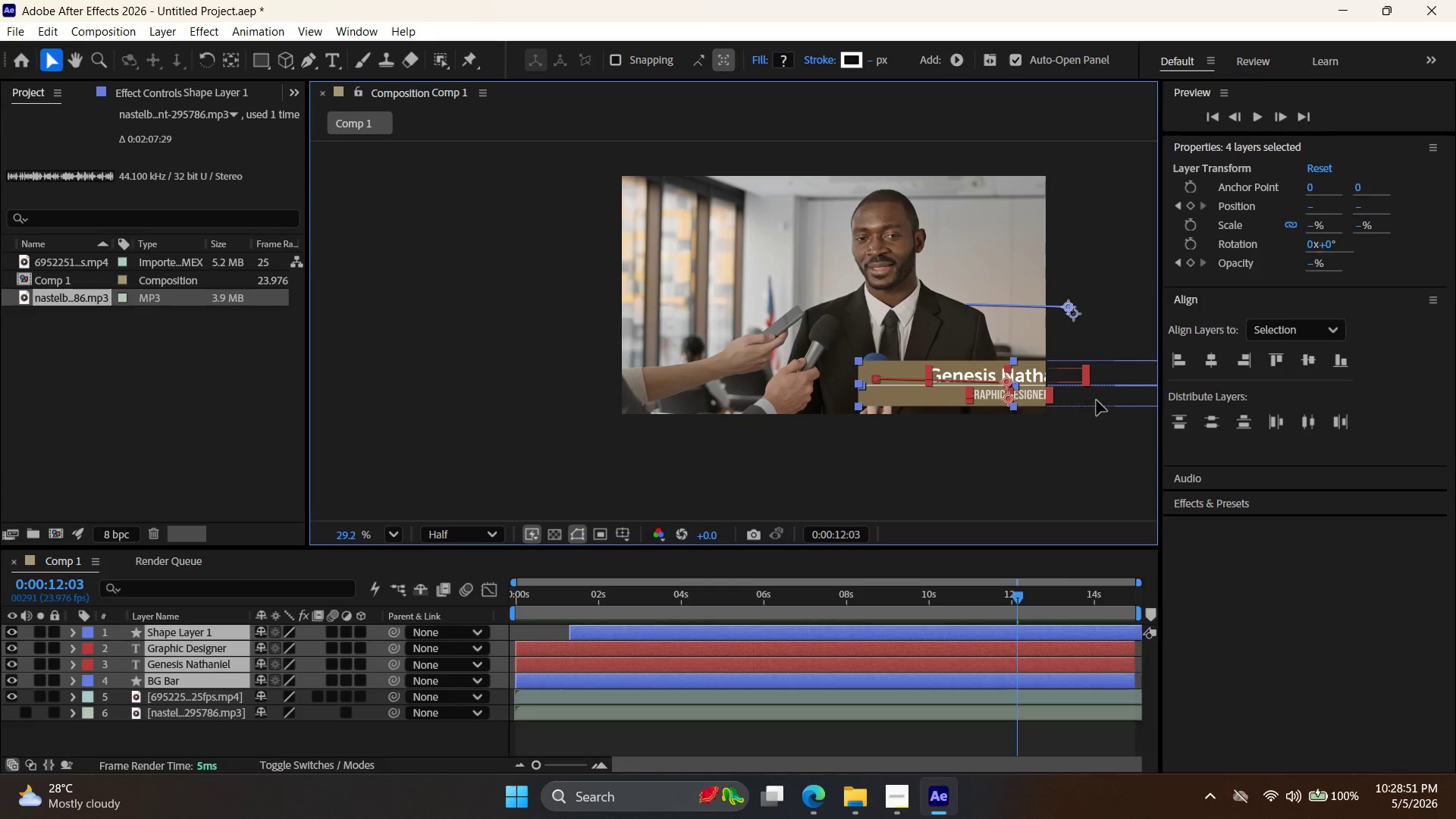 
key(Control+Z)
 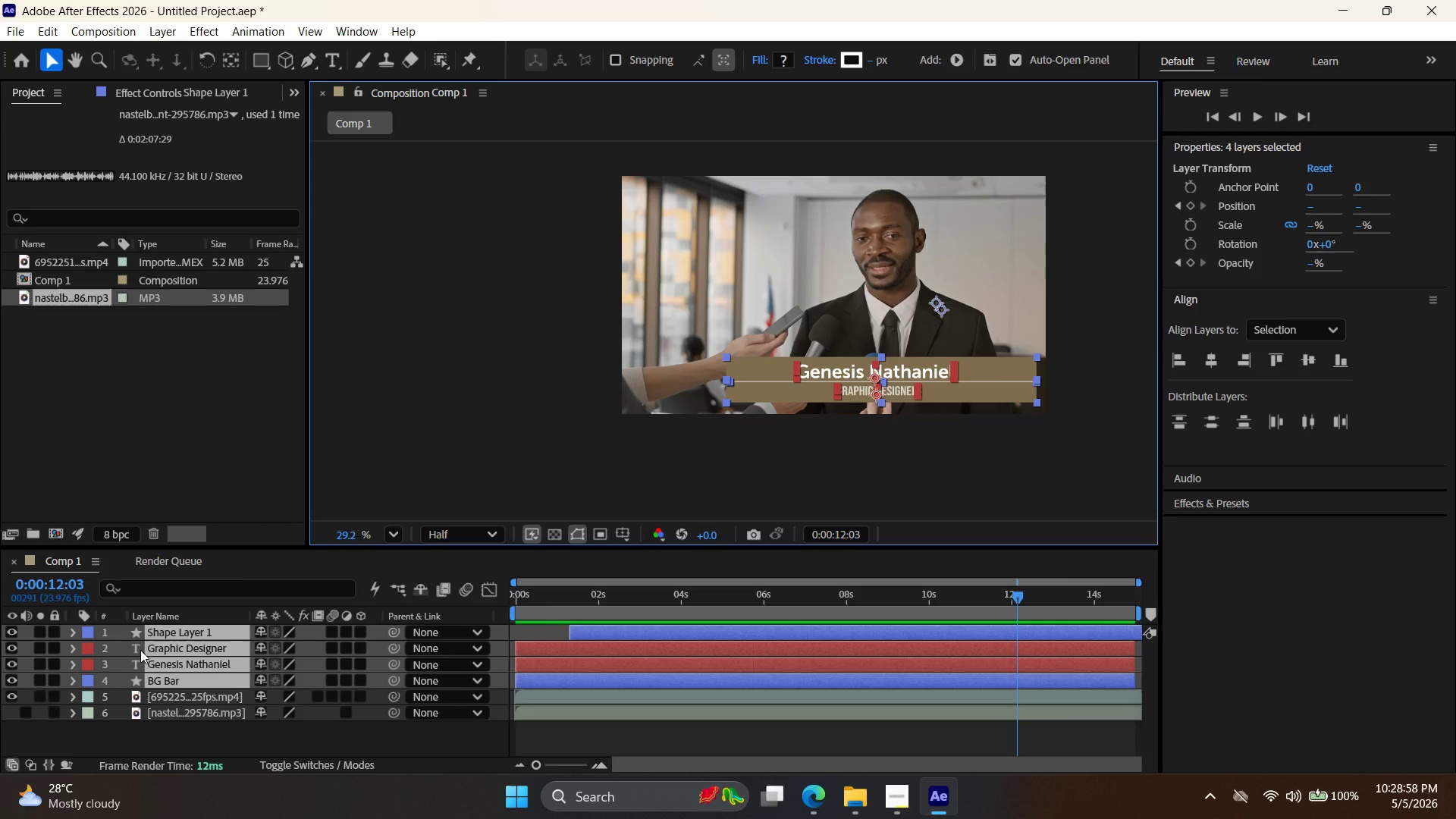 
wait(11.64)
 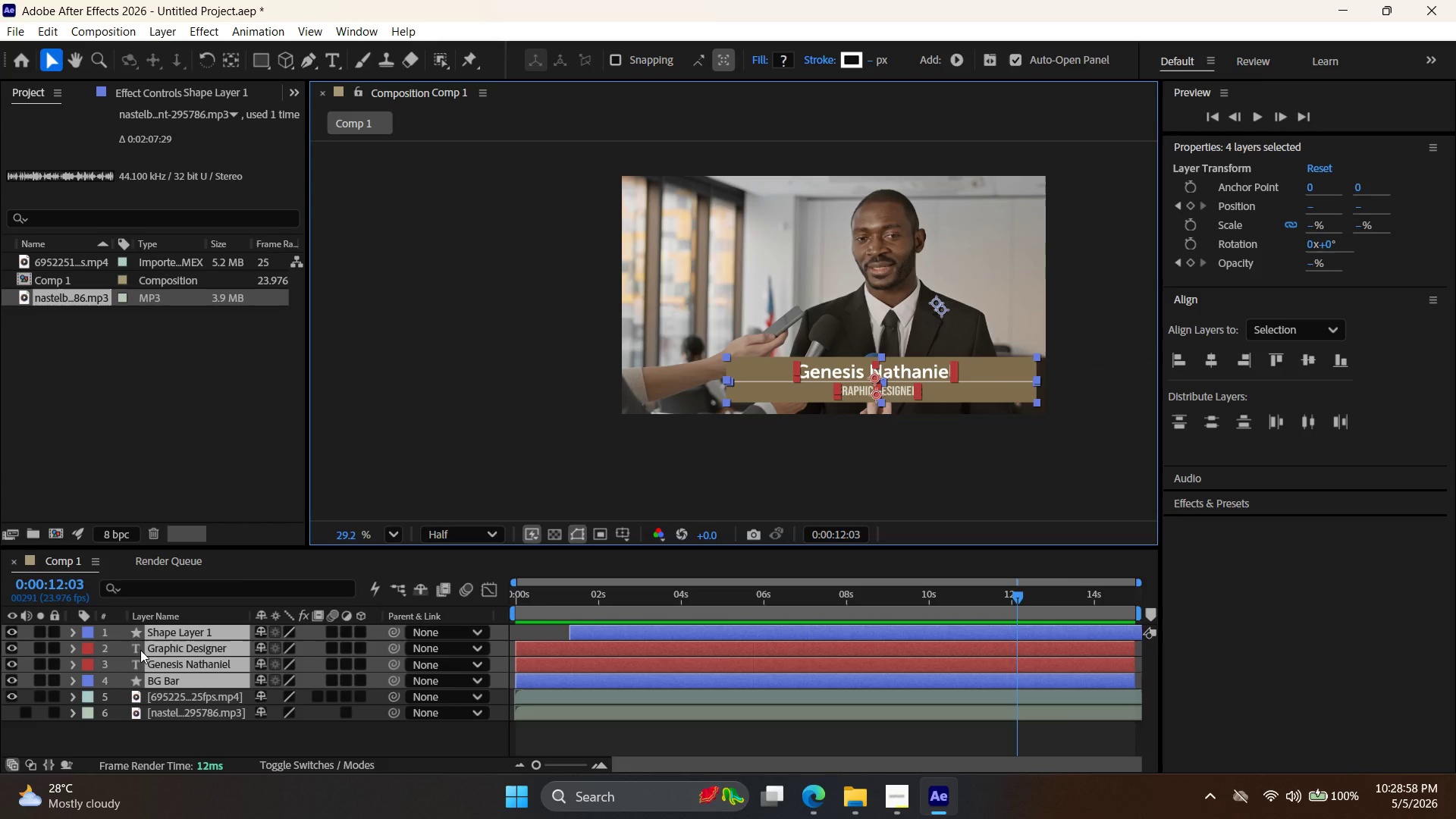 
key(P)
 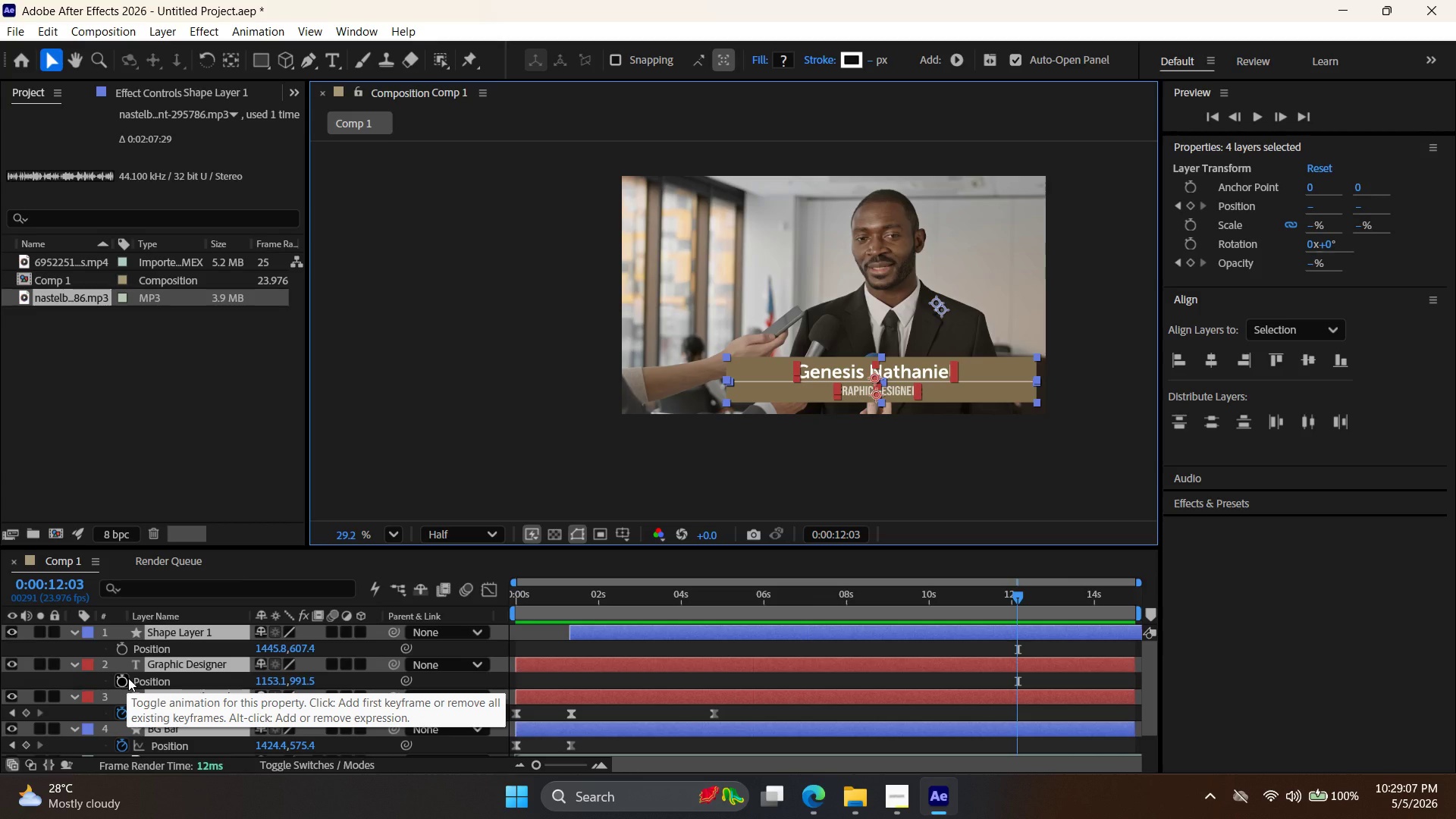 
wait(5.16)
 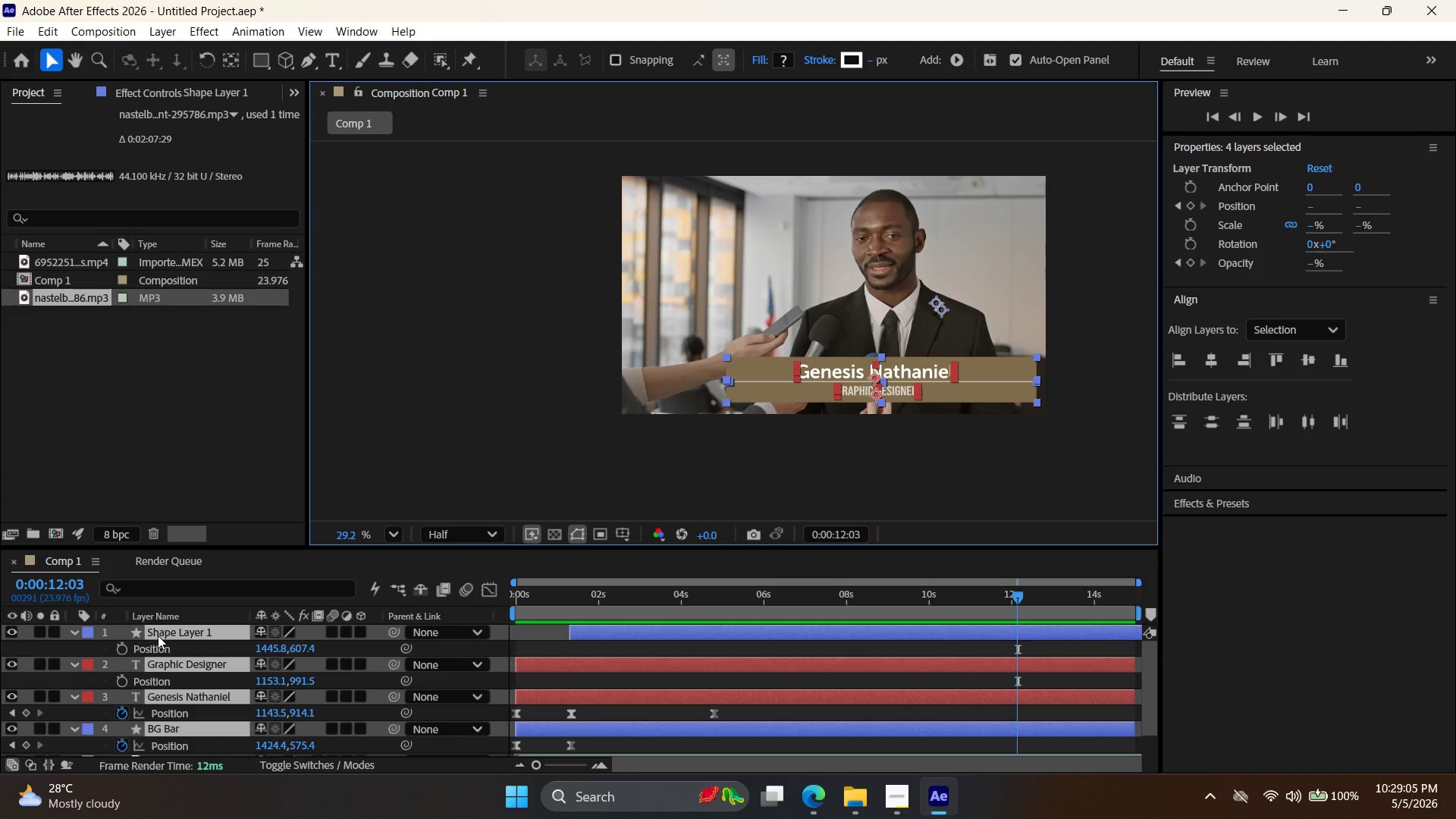 
left_click([128, 678])
 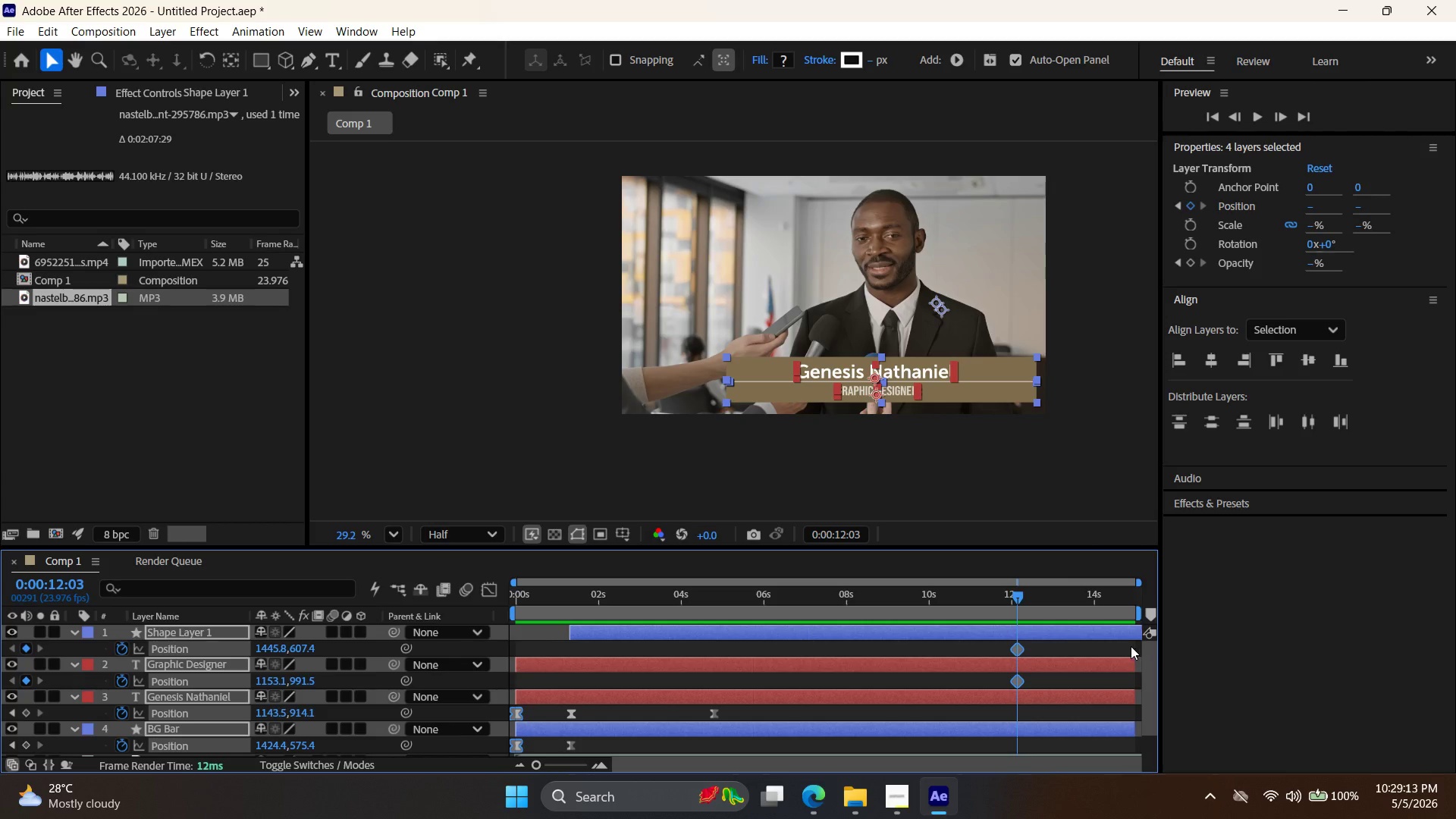 
wait(9.36)
 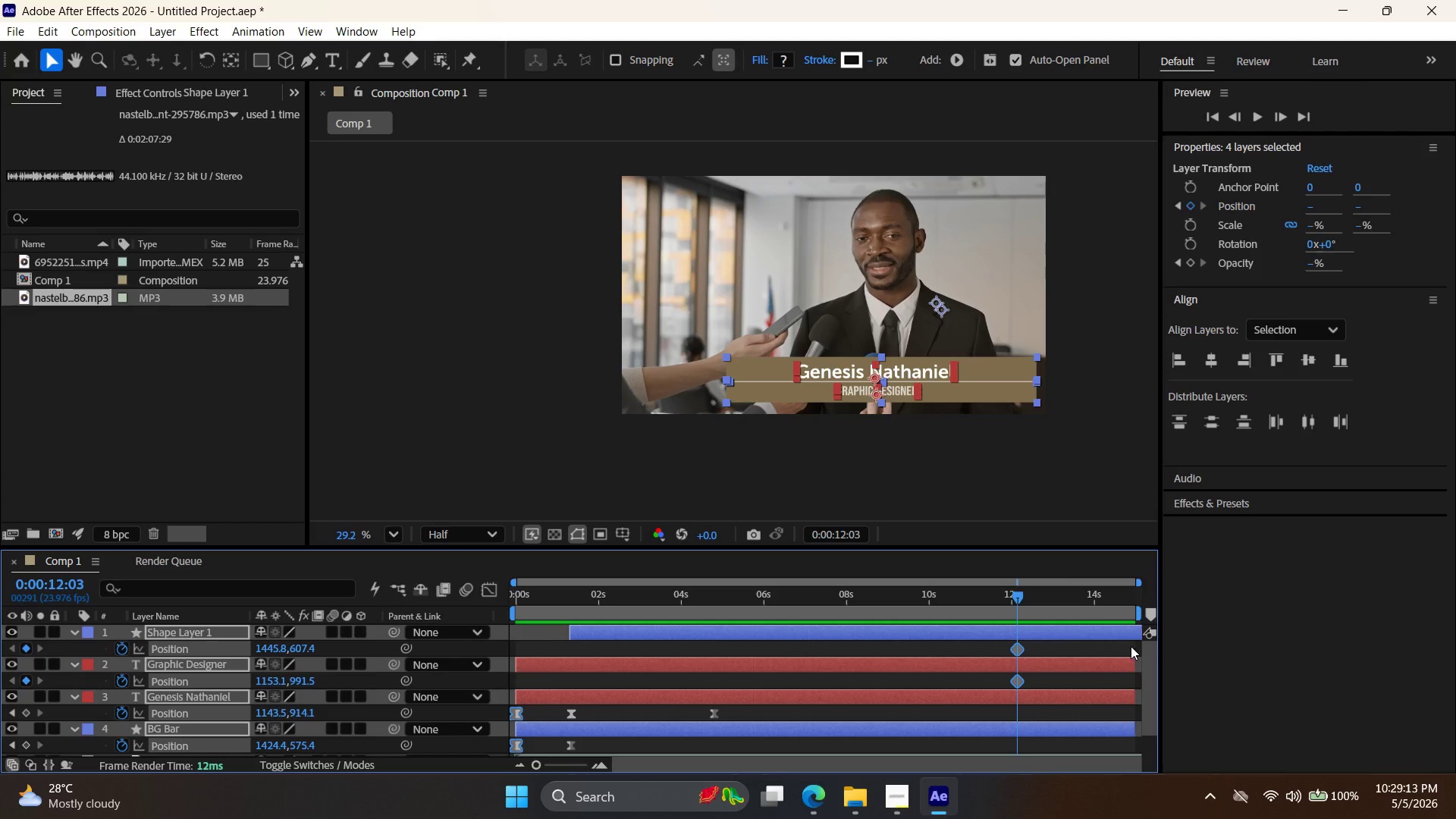 
left_click_drag(start_coordinate=[1021, 595], to_coordinate=[1158, 599])
 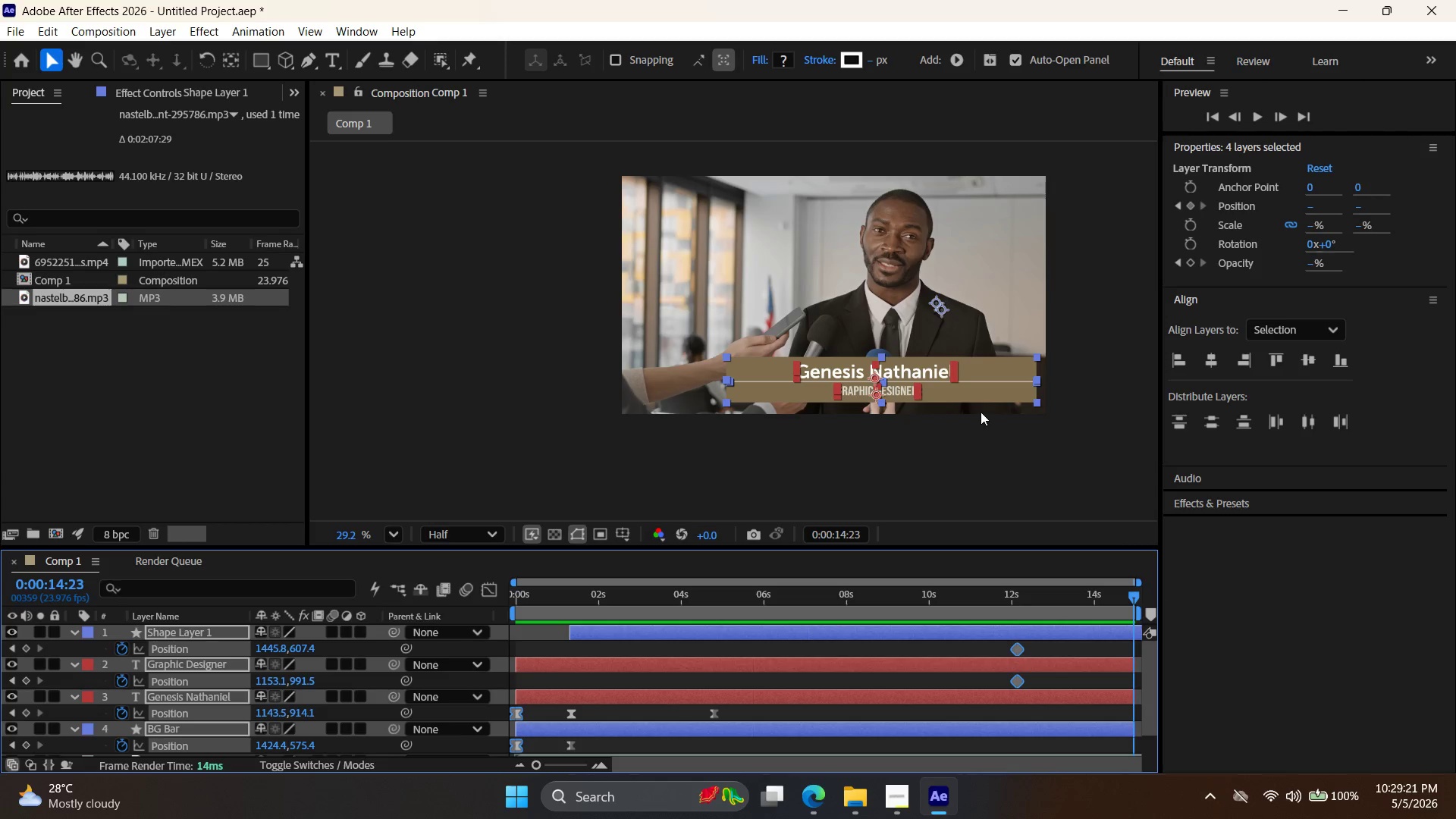 
left_click_drag(start_coordinate=[979, 396], to_coordinate=[1210, 394])
 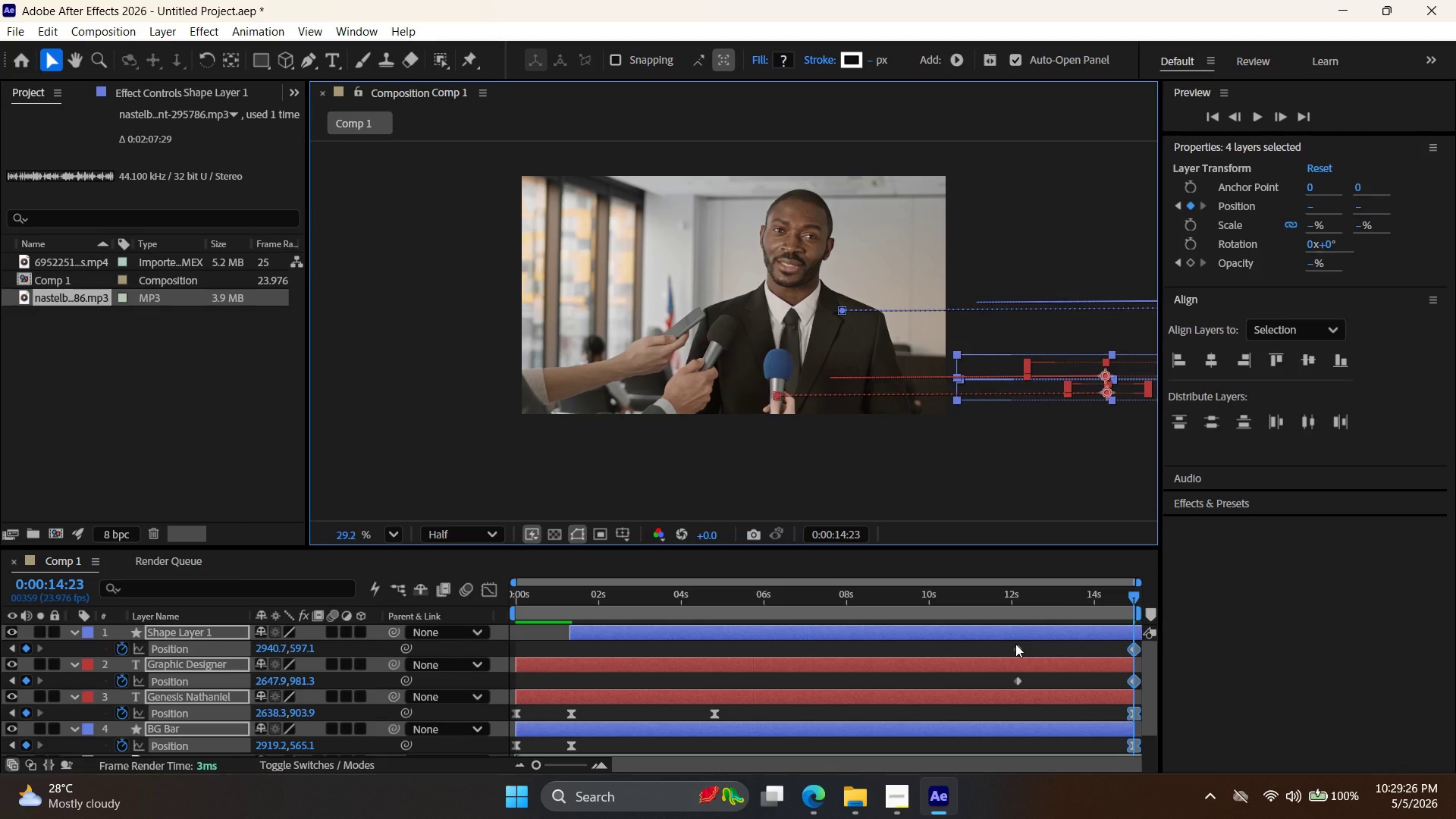 
hold_key(key=ControlLeft, duration=2.36)
left_click([1016, 651])
 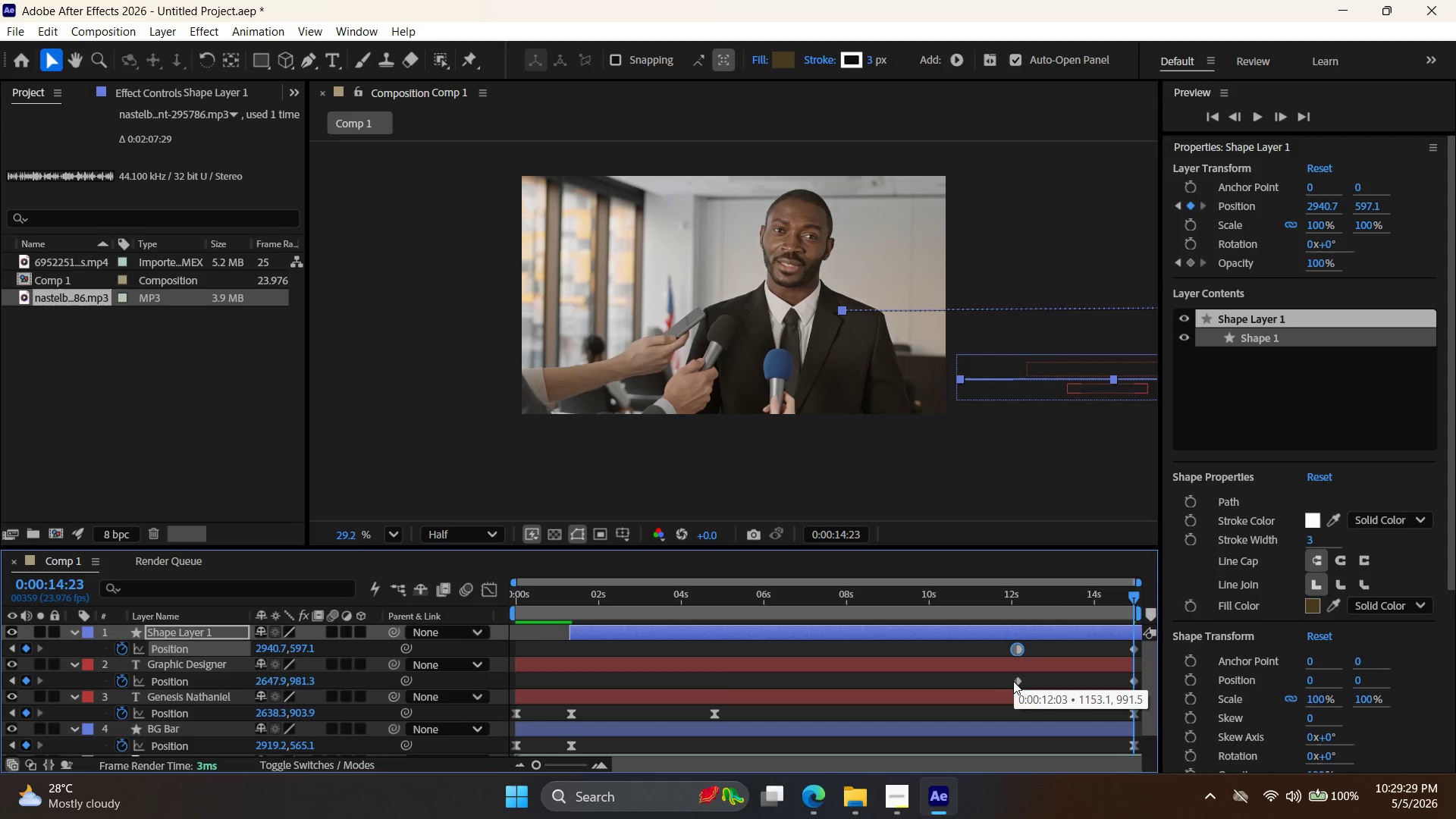 
hold_key(key=ControlLeft, duration=0.69)
left_click([1015, 678])
 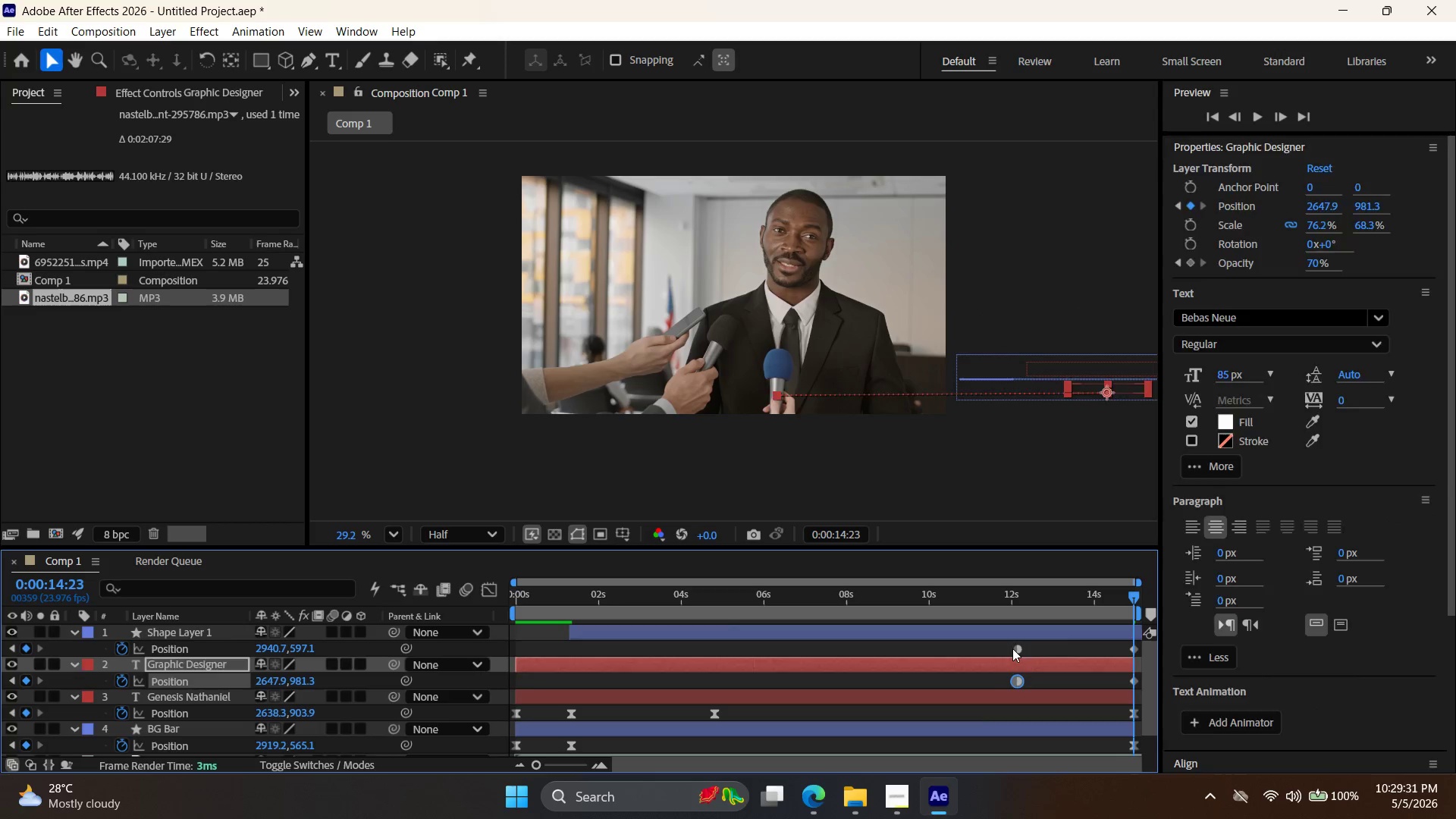 
double_click([1019, 648])
 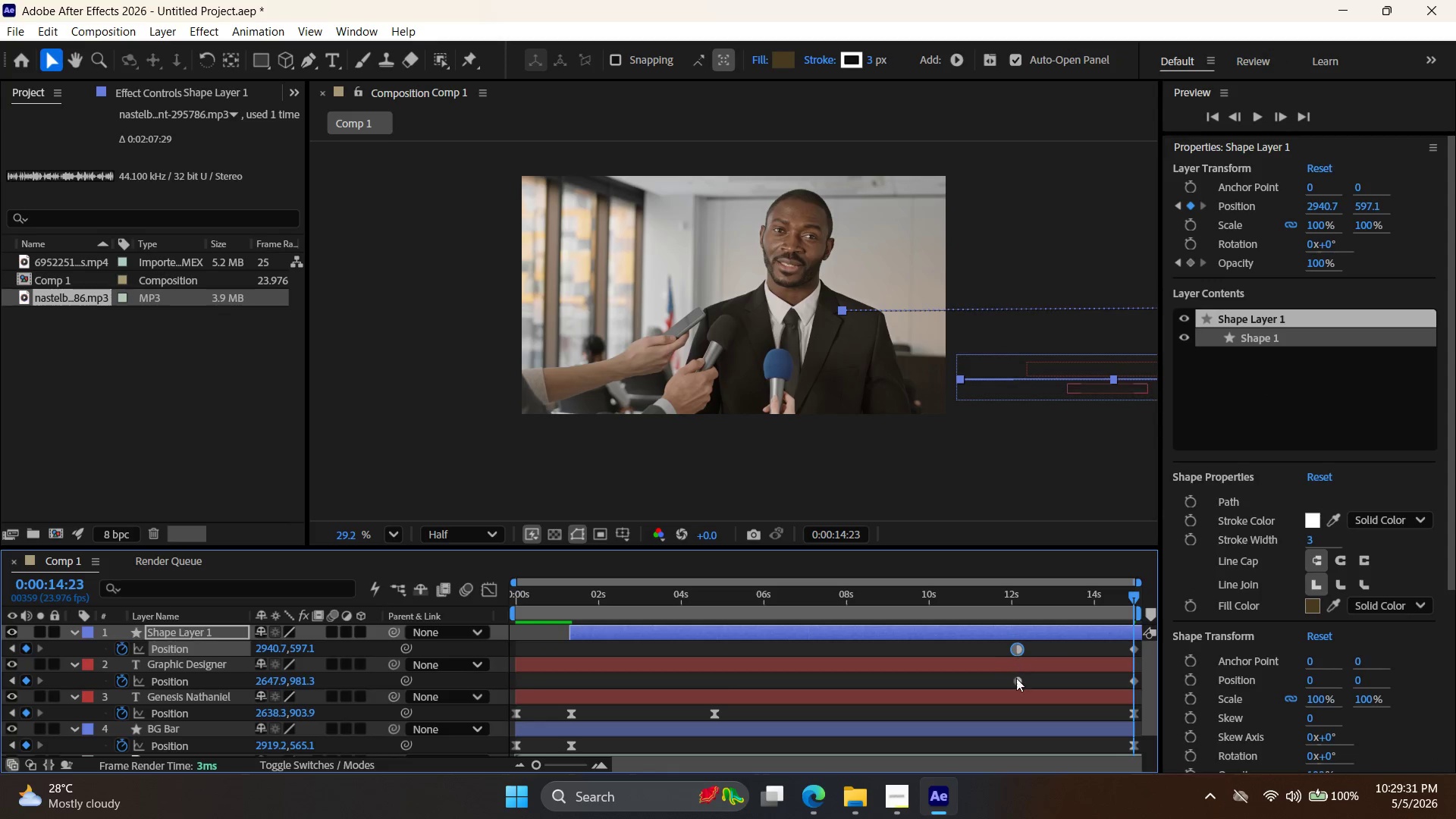 
hold_key(key=ShiftLeft, duration=4.0)
left_click([1016, 676])
 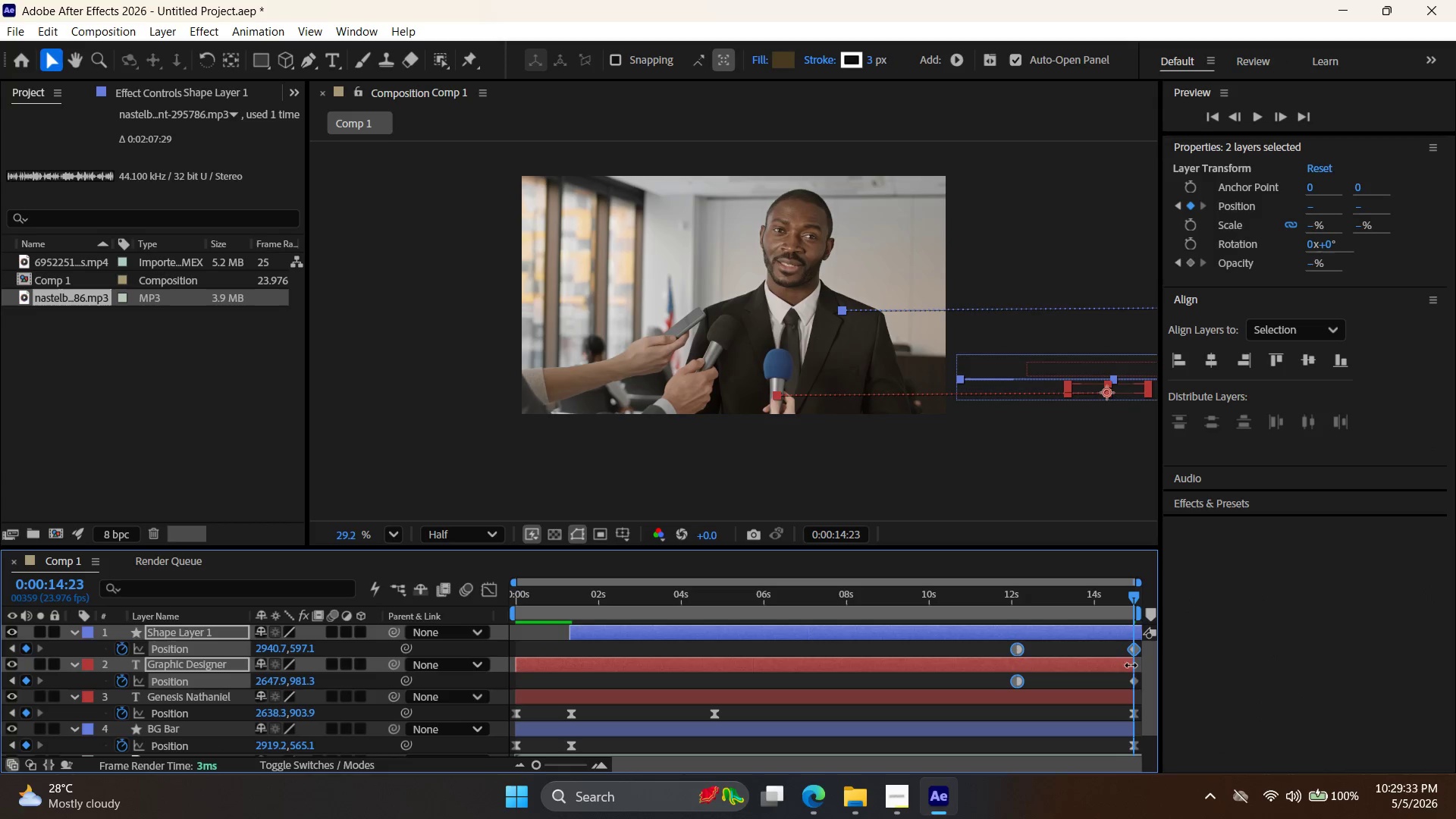 
left_click([1131, 682])
 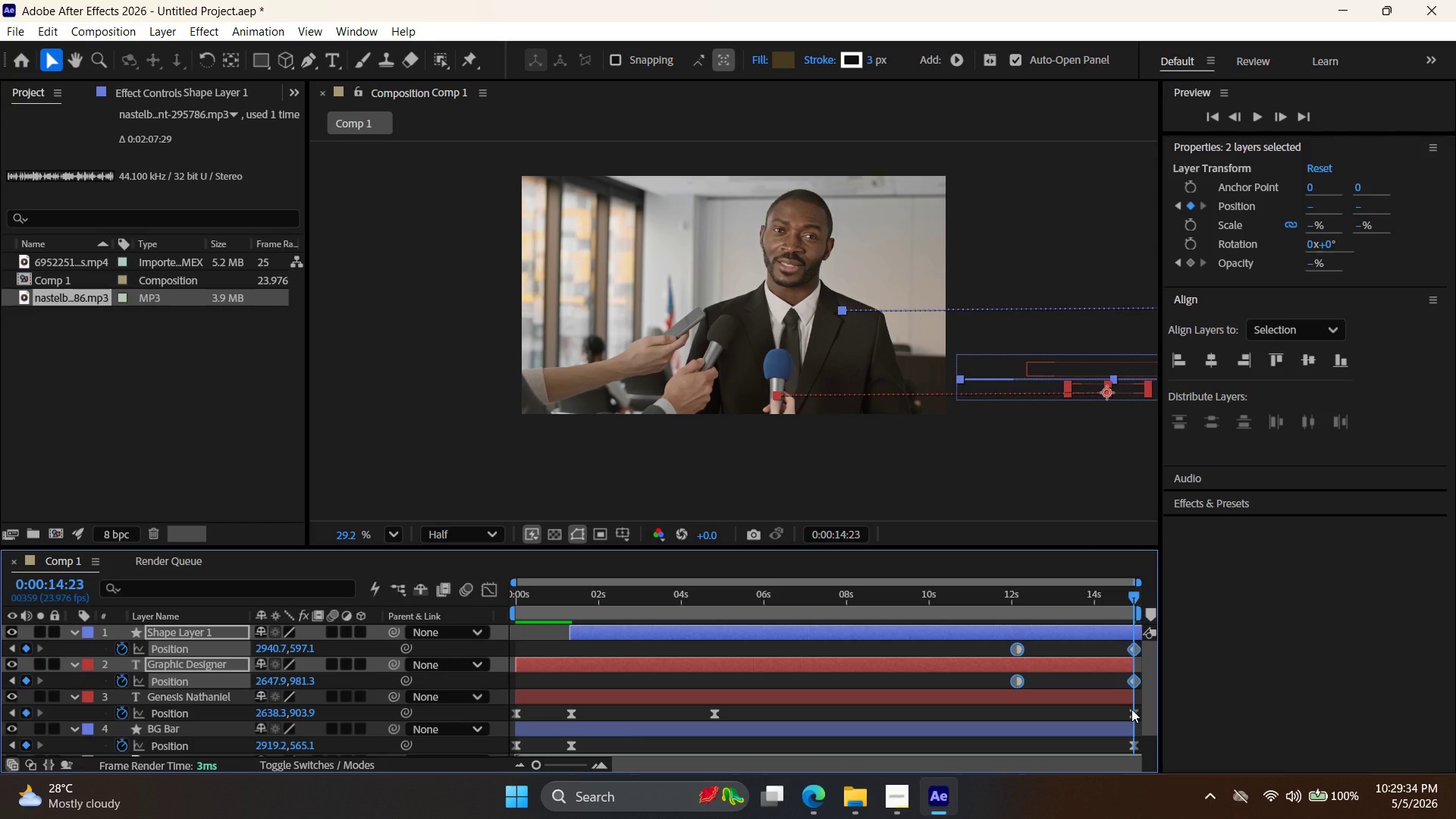 
left_click([1131, 709])
 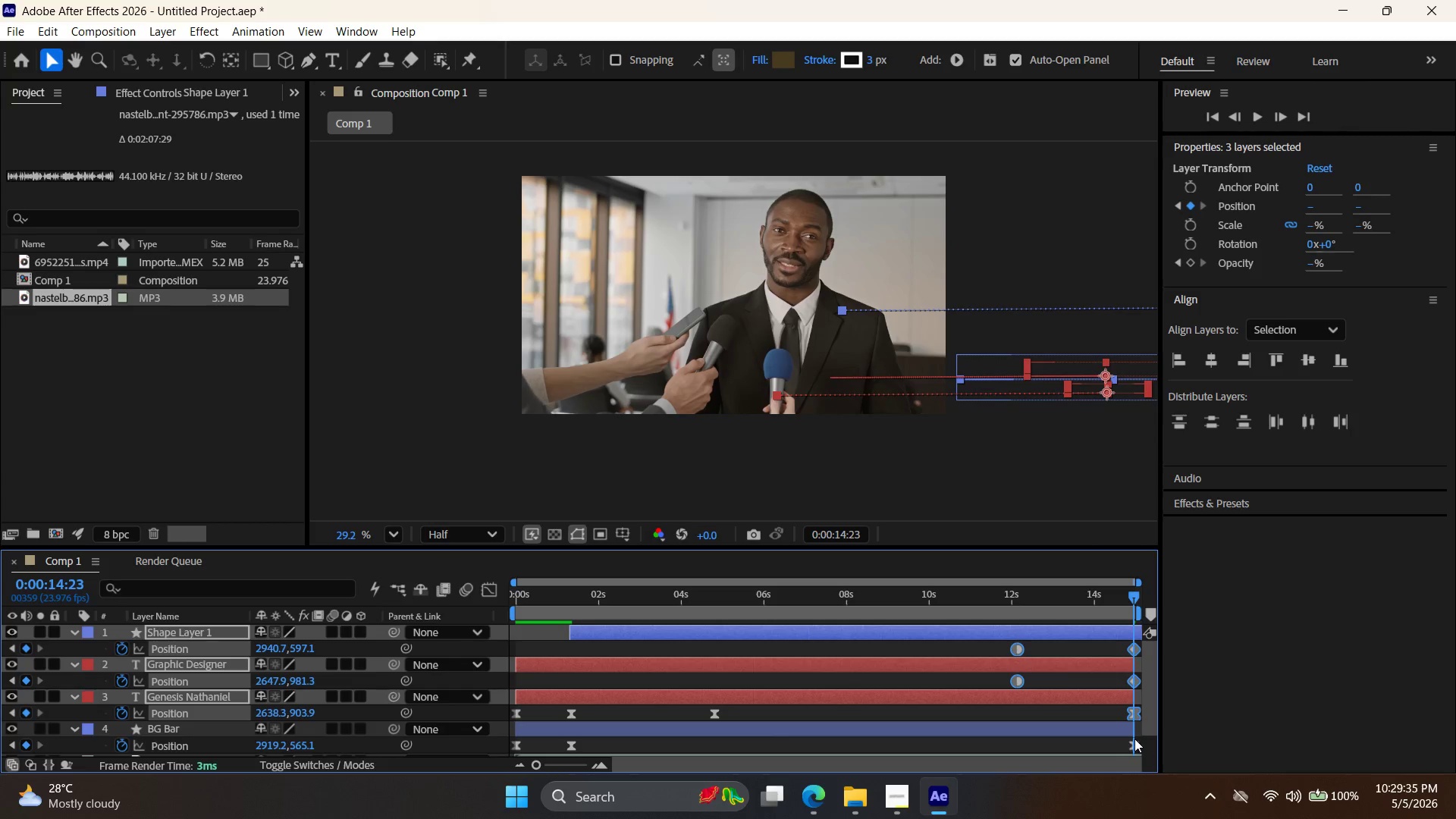 
left_click([1135, 742])
 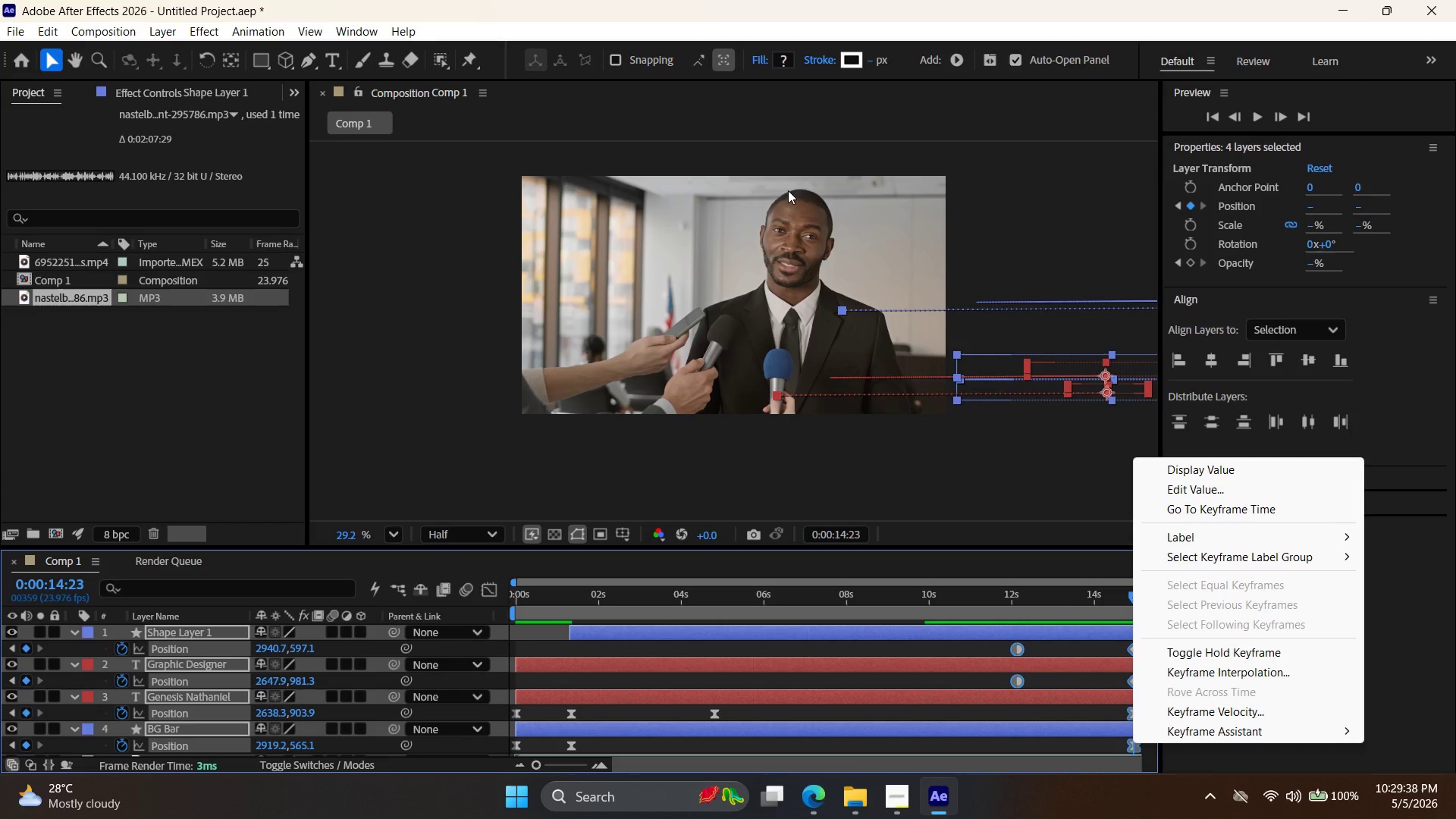 
key(F9)
 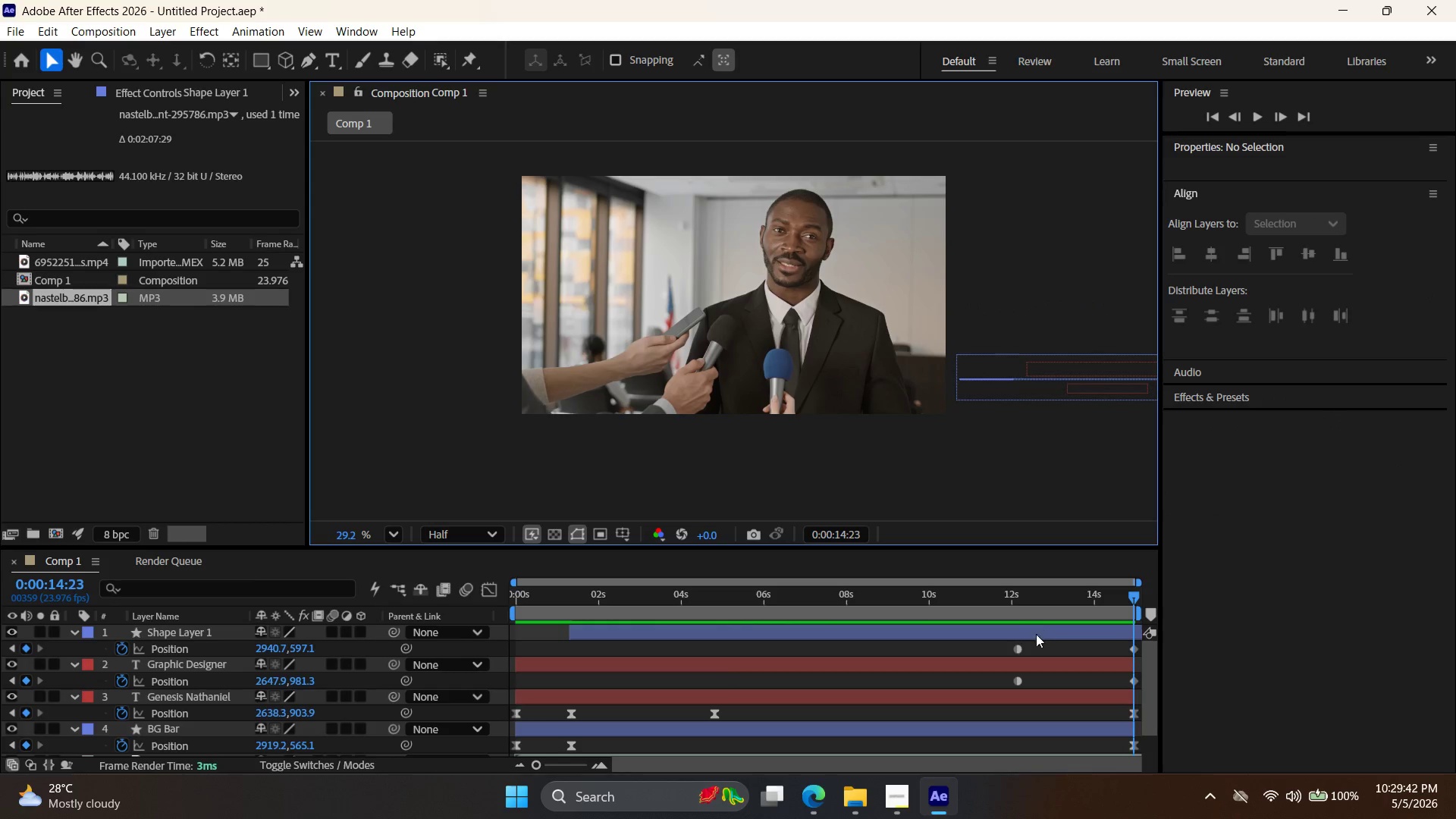 
double_click([1018, 648])
 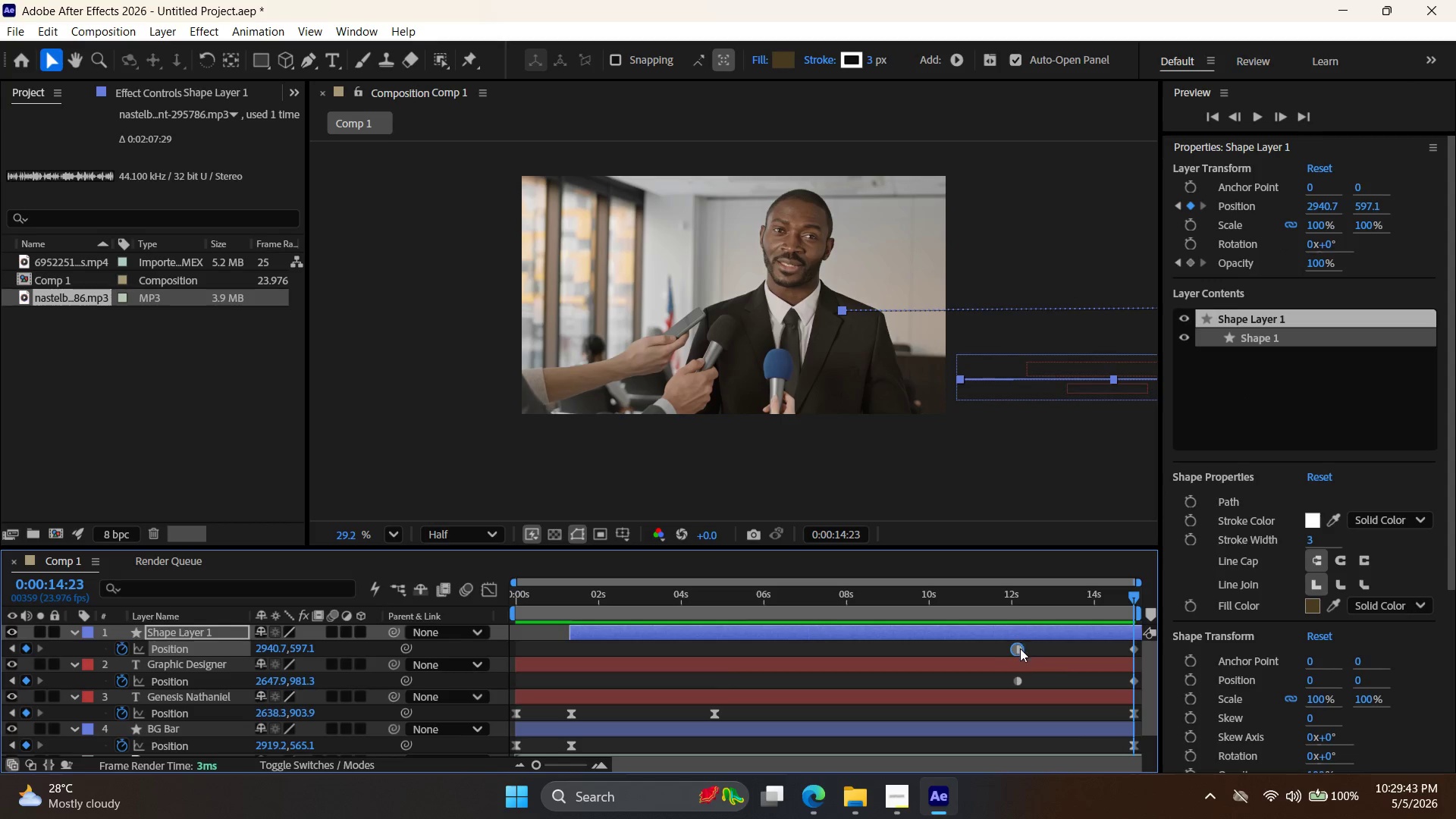 
hold_key(key=ShiftLeft, duration=3.88)
left_click([1018, 676])
 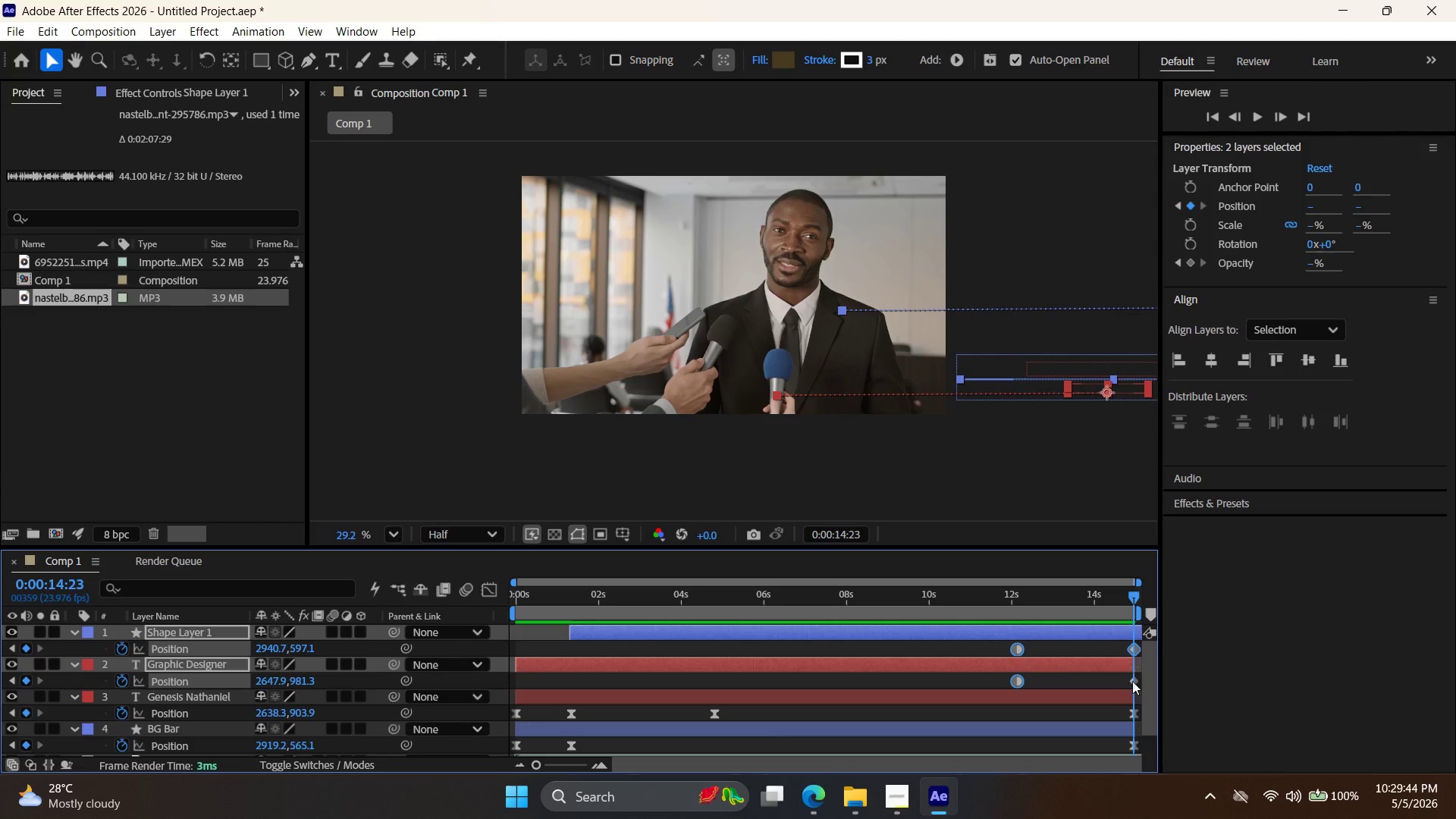 
left_click([1134, 677])
 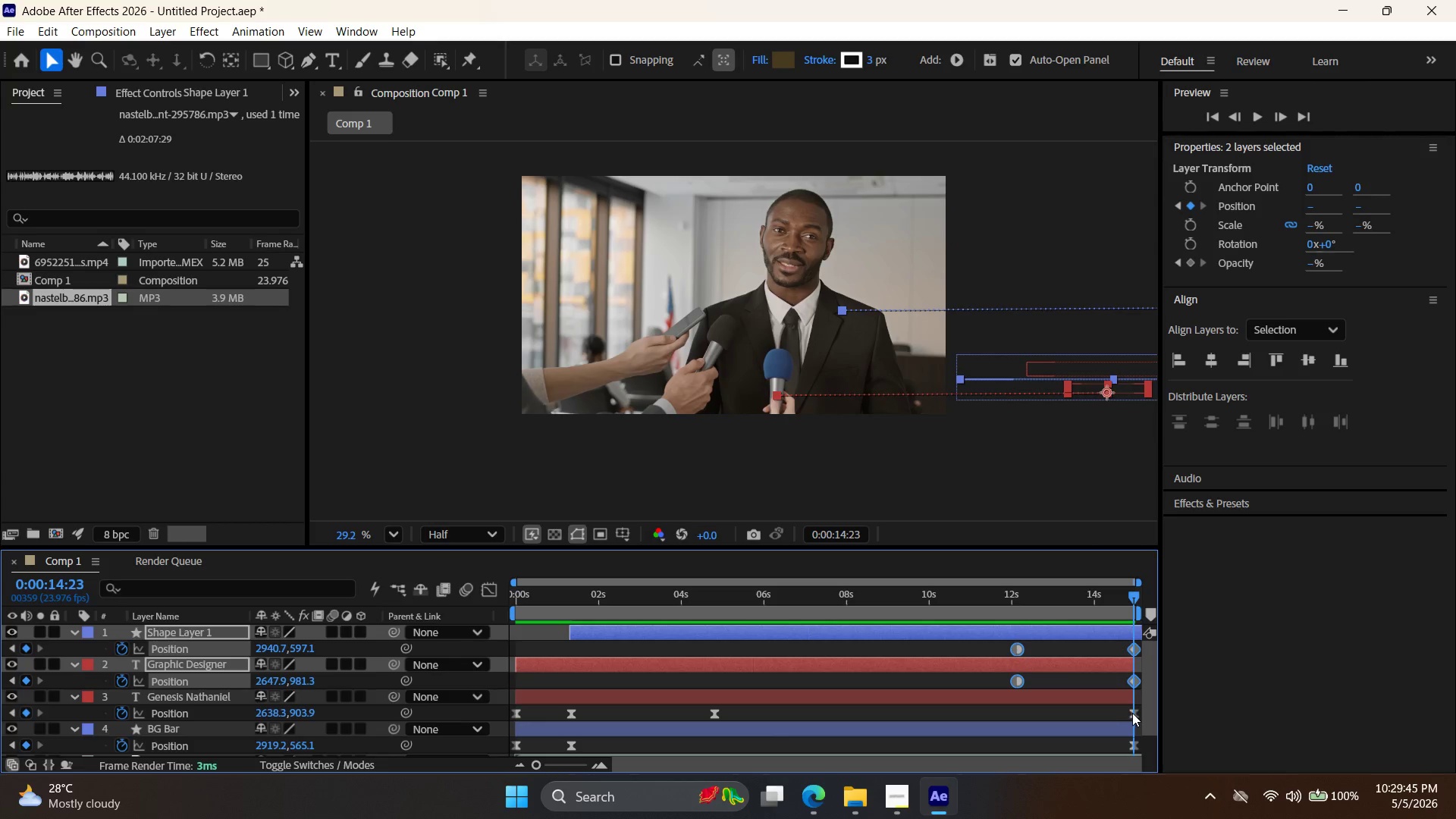 
left_click([1132, 713])
 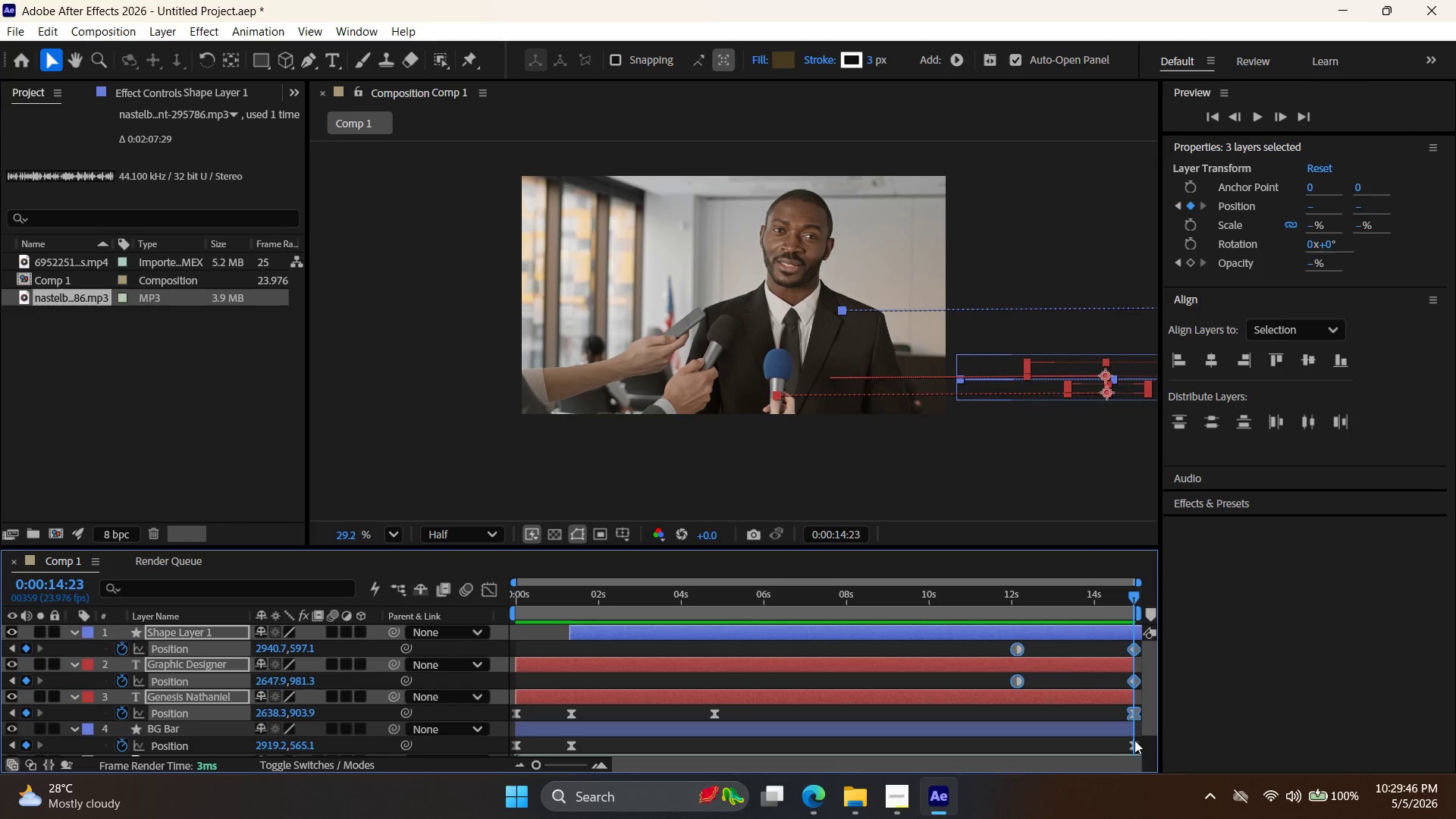 
left_click([1133, 744])
 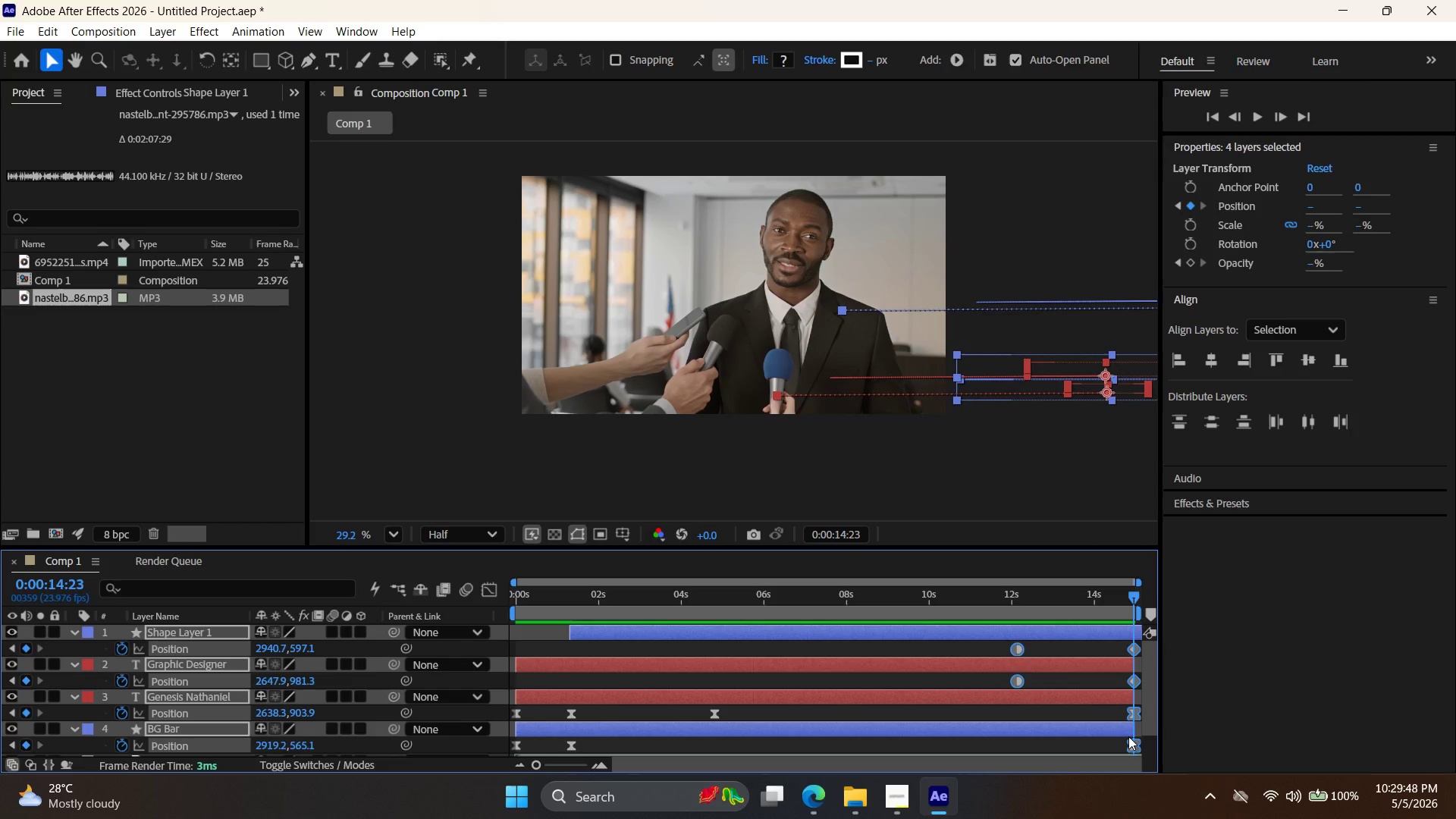 
key(F9)
 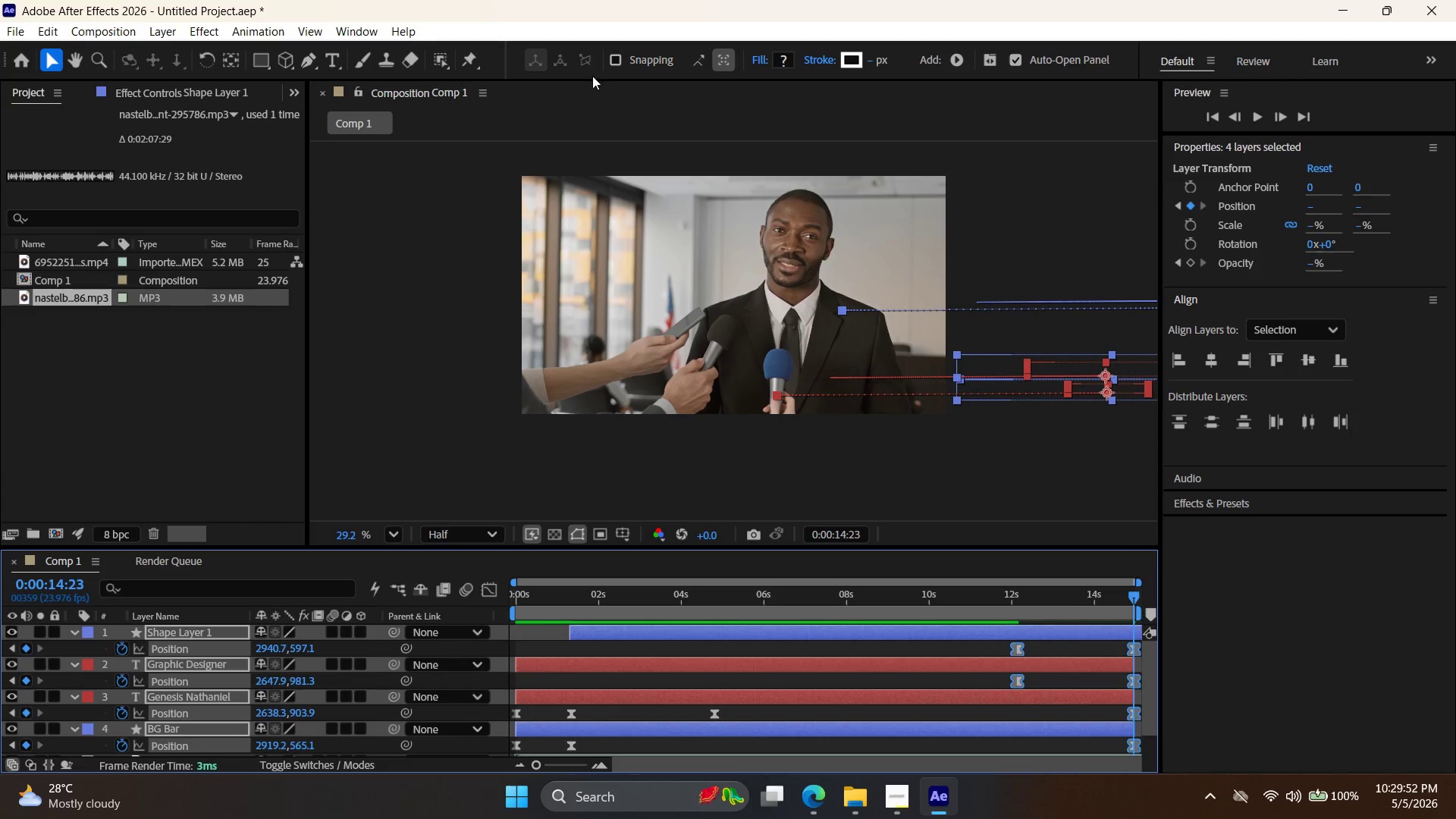 
double_click([1213, 119])
 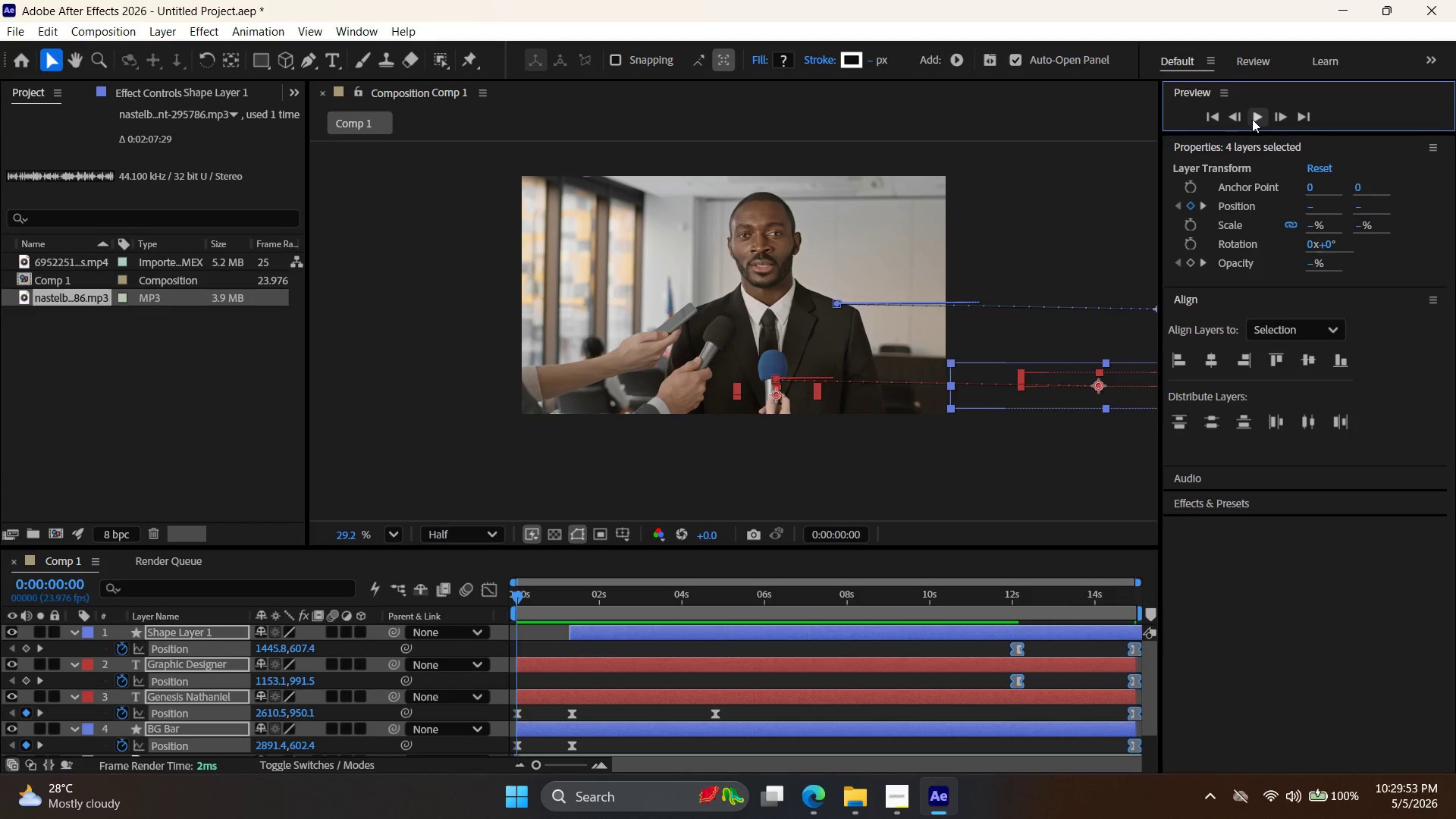 
left_click([1256, 118])
 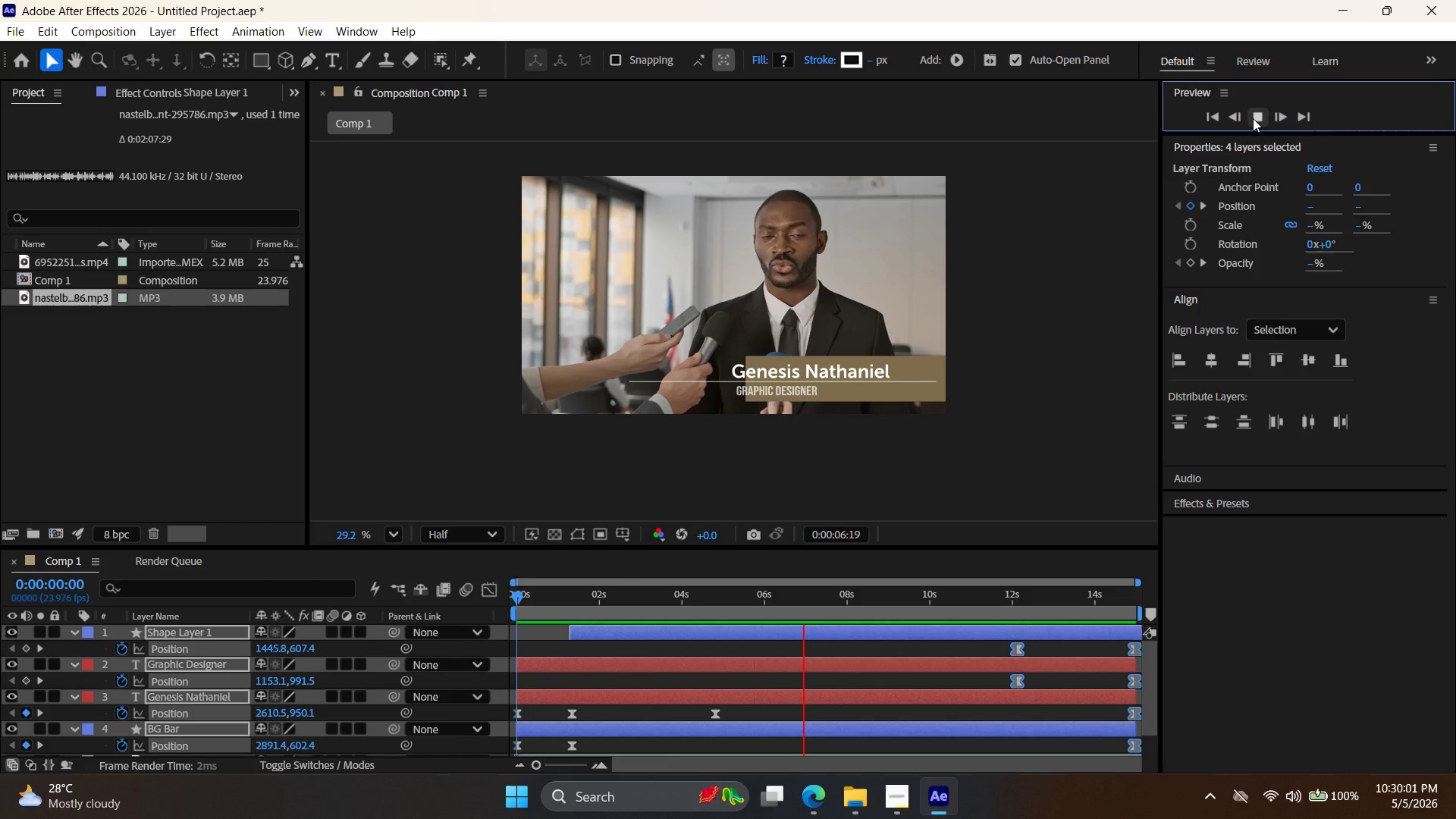 
wait(12.16)
 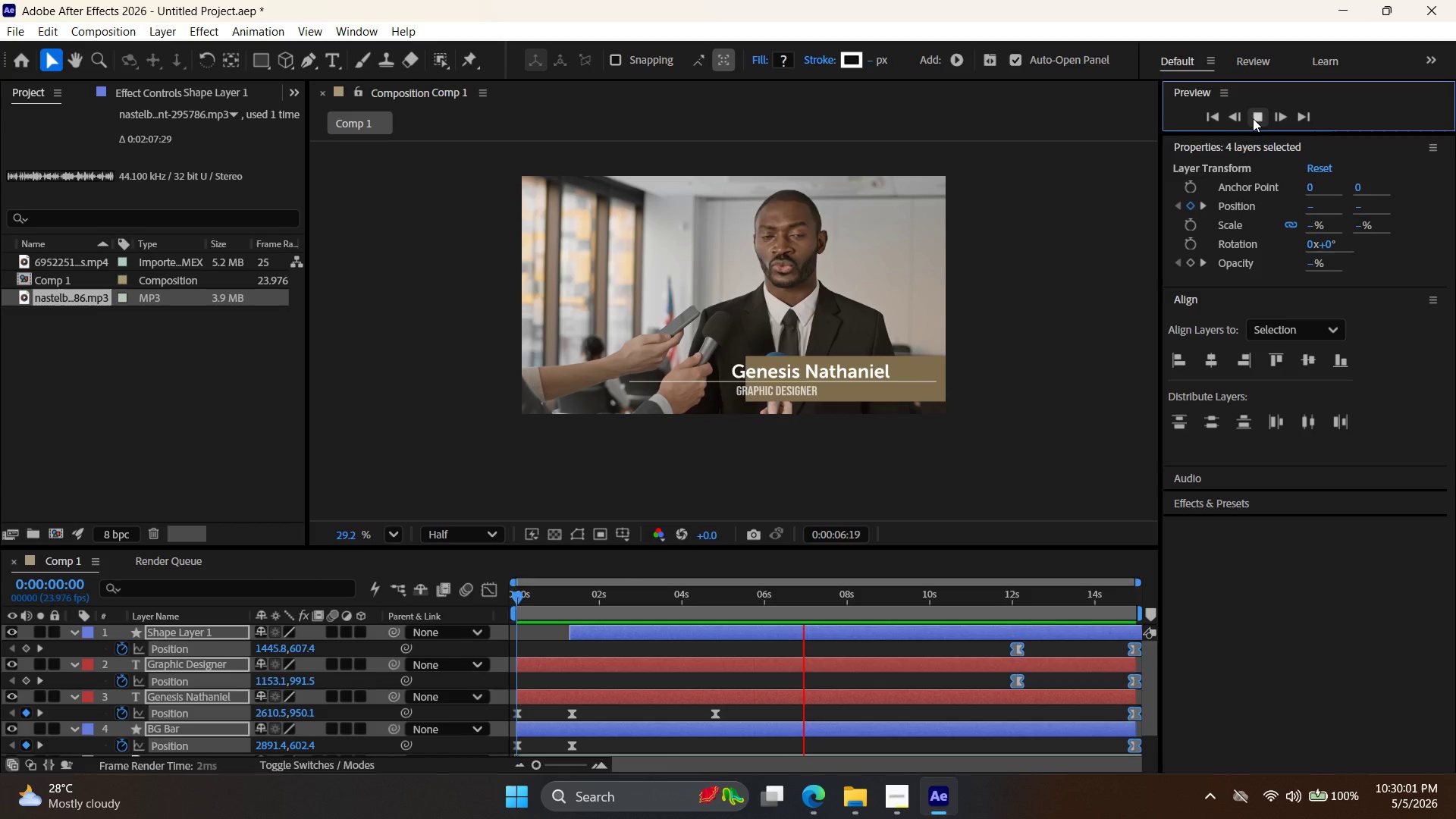 
left_click([1253, 118])
 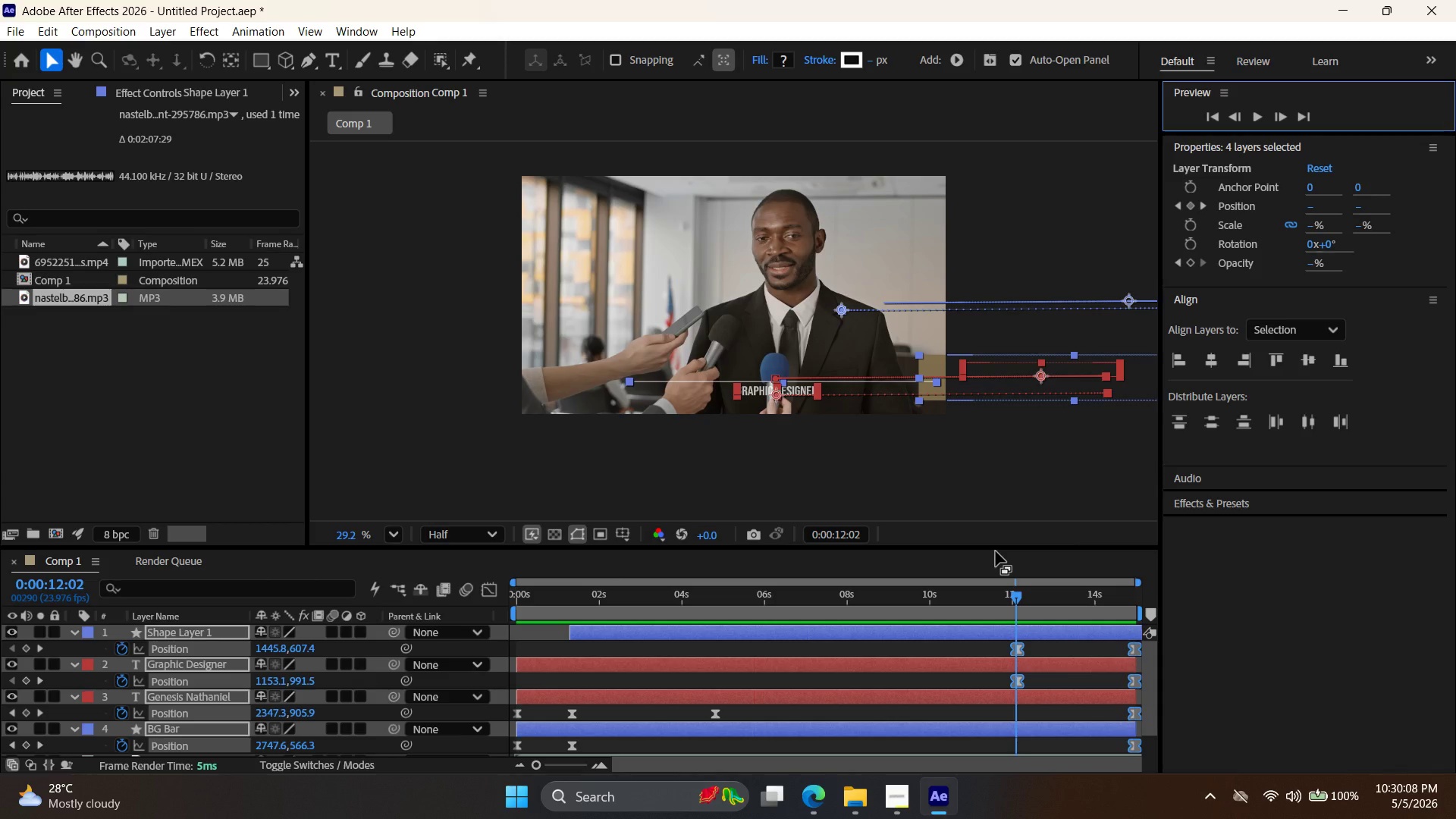 
left_click_drag(start_coordinate=[1018, 595], to_coordinate=[873, 637])
 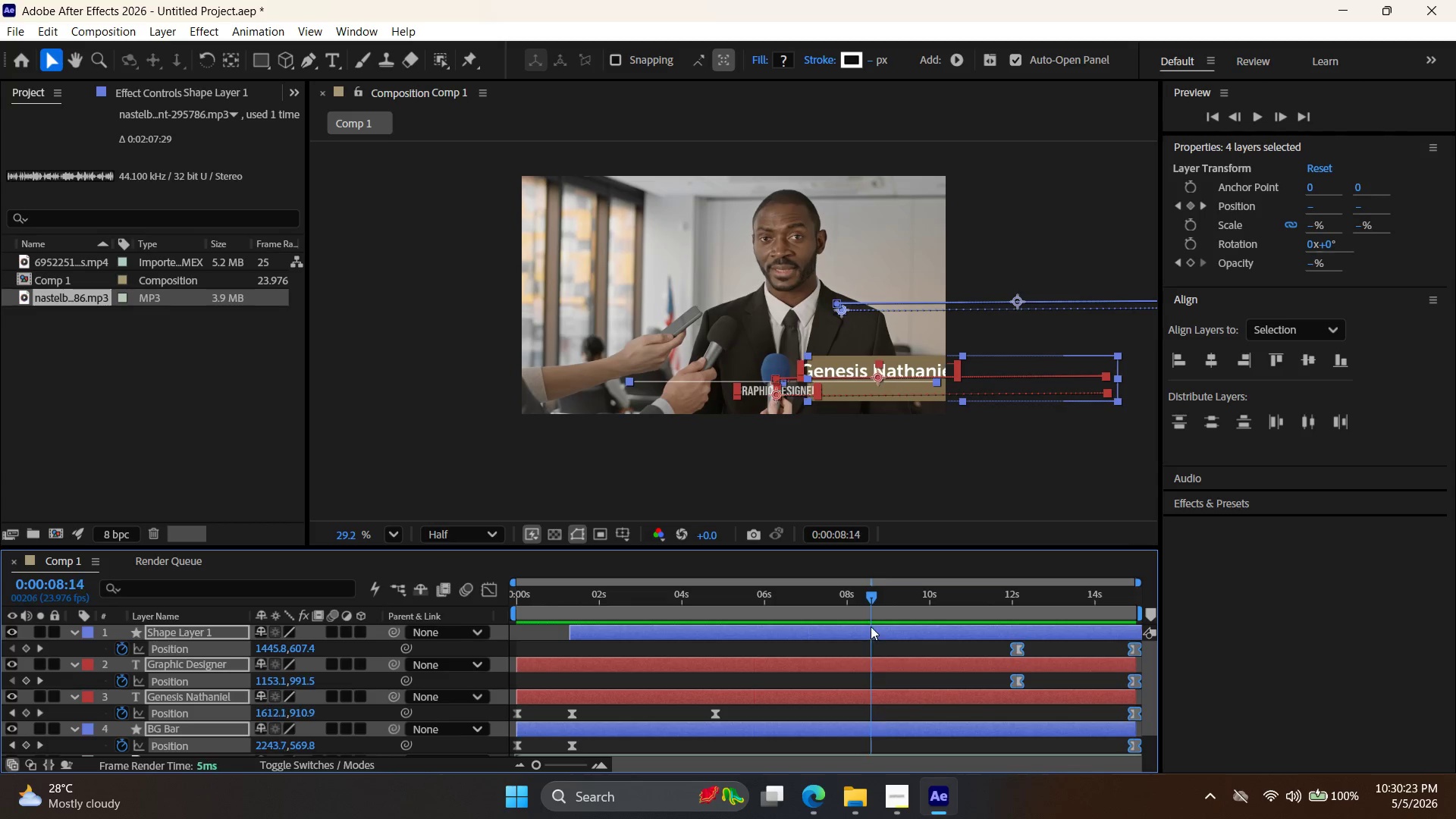 
key(Z)
 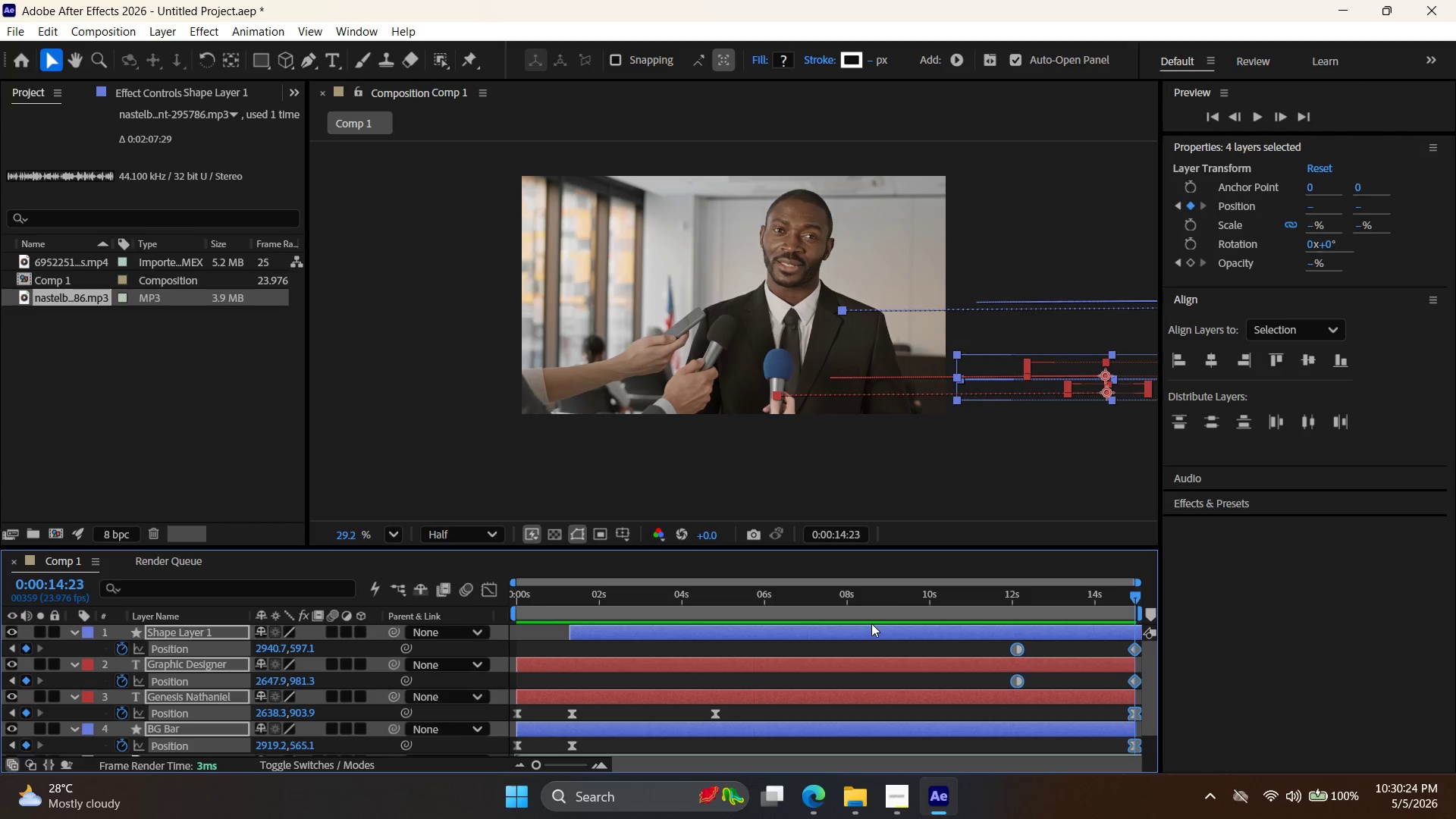 
key(Control+Z)
 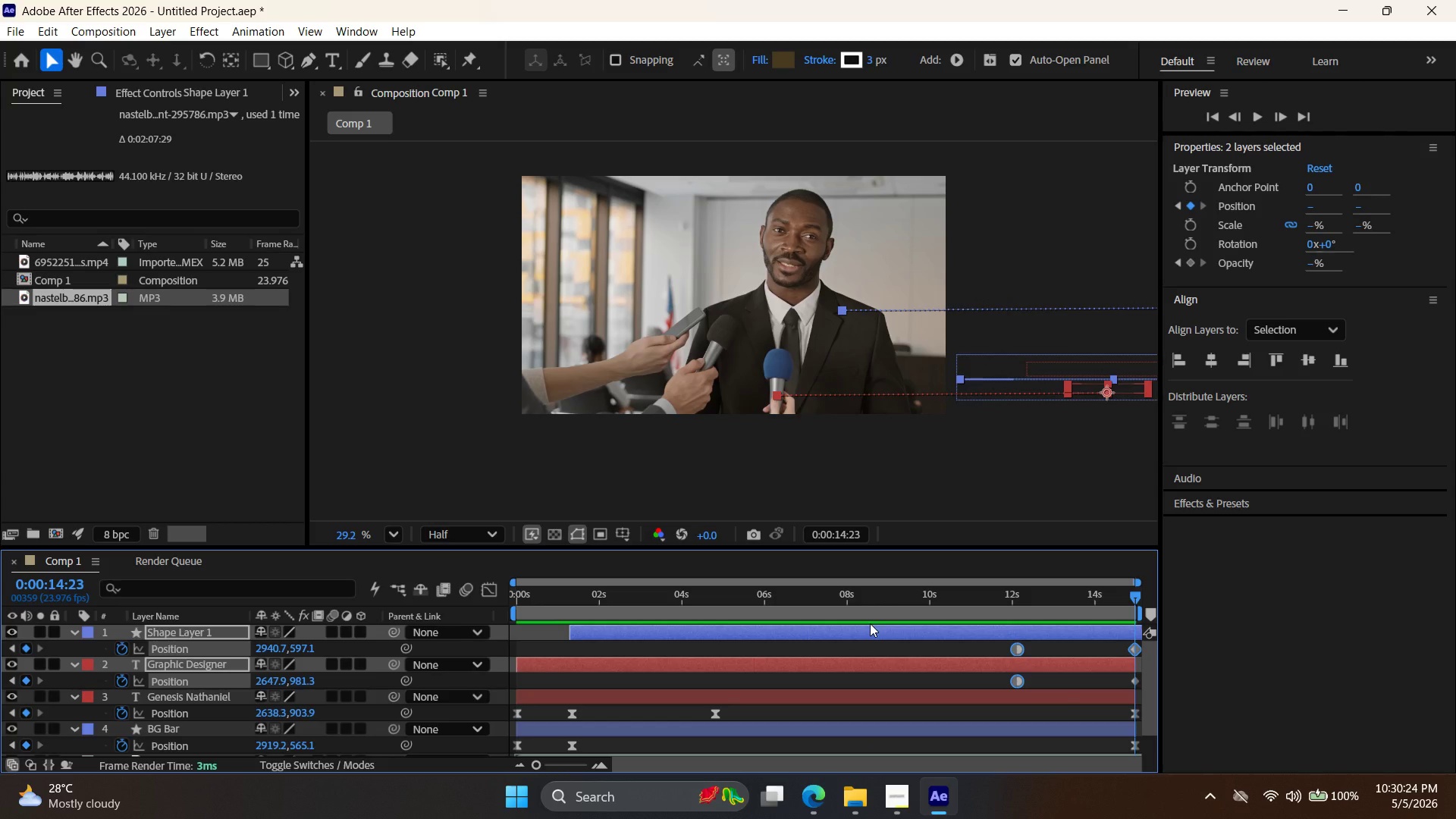 
key(Control+Z)
 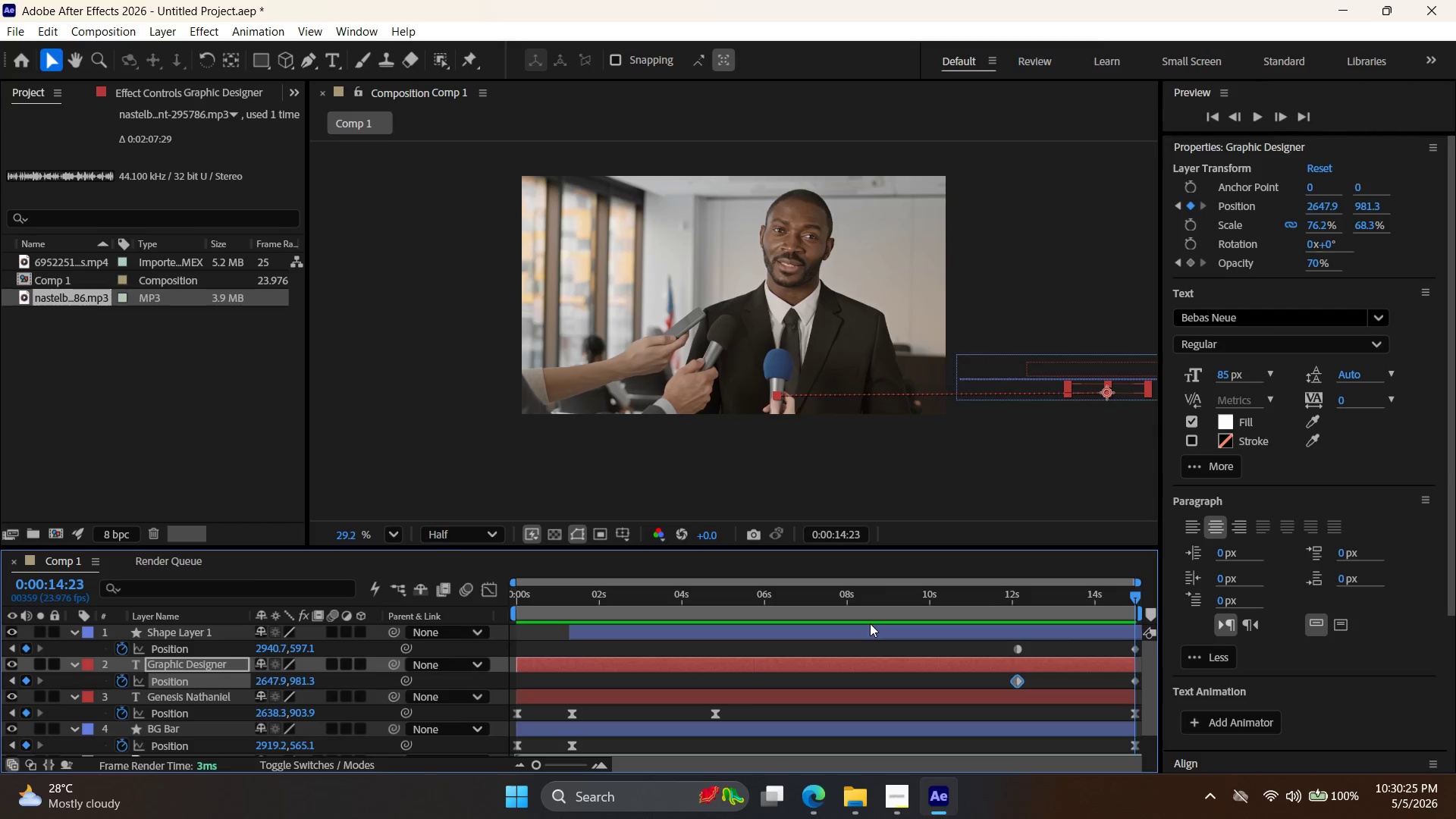 
key(Control+Z)
 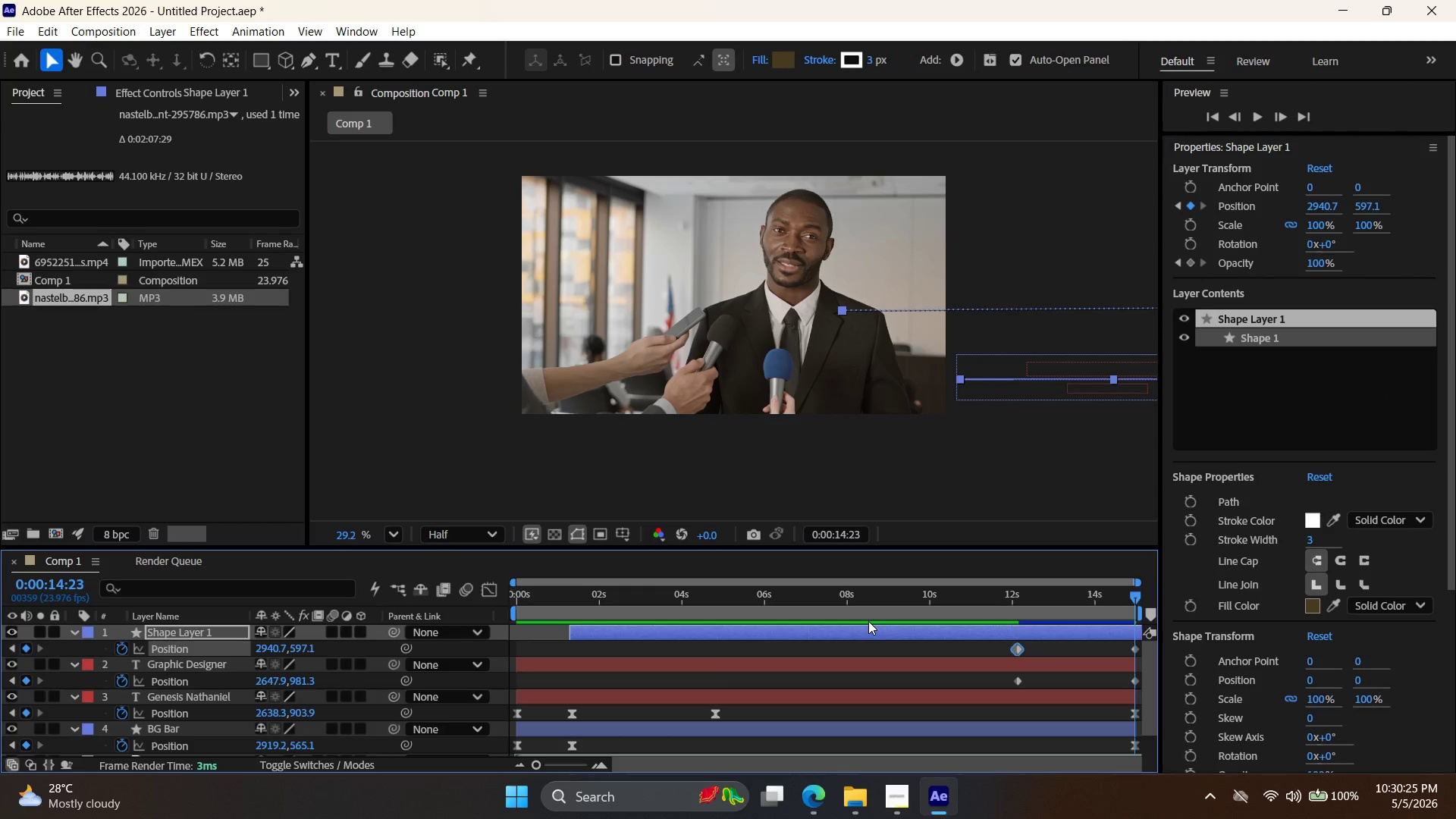 
key(Control+Z)
 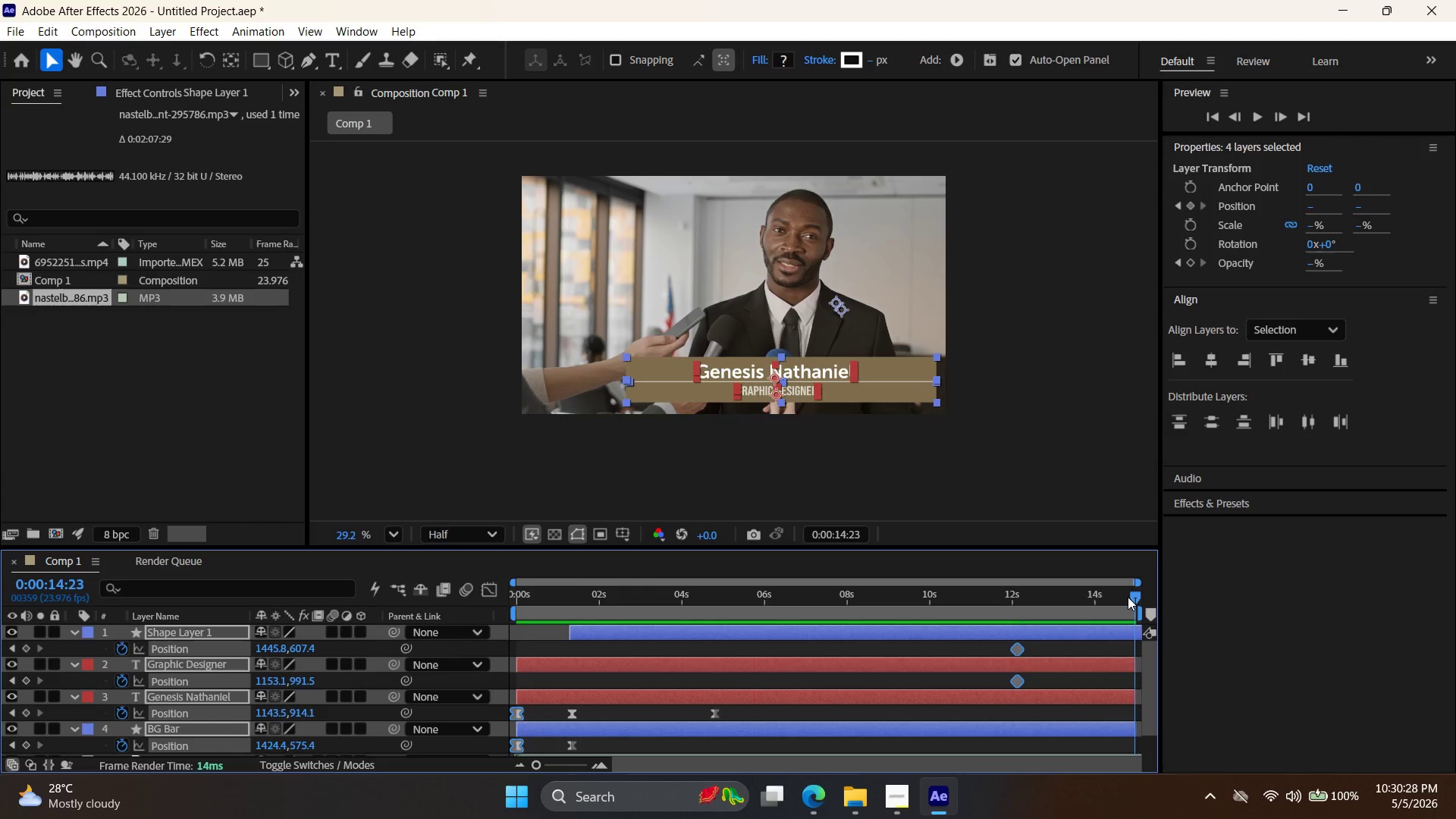 
key(Control+Z)
 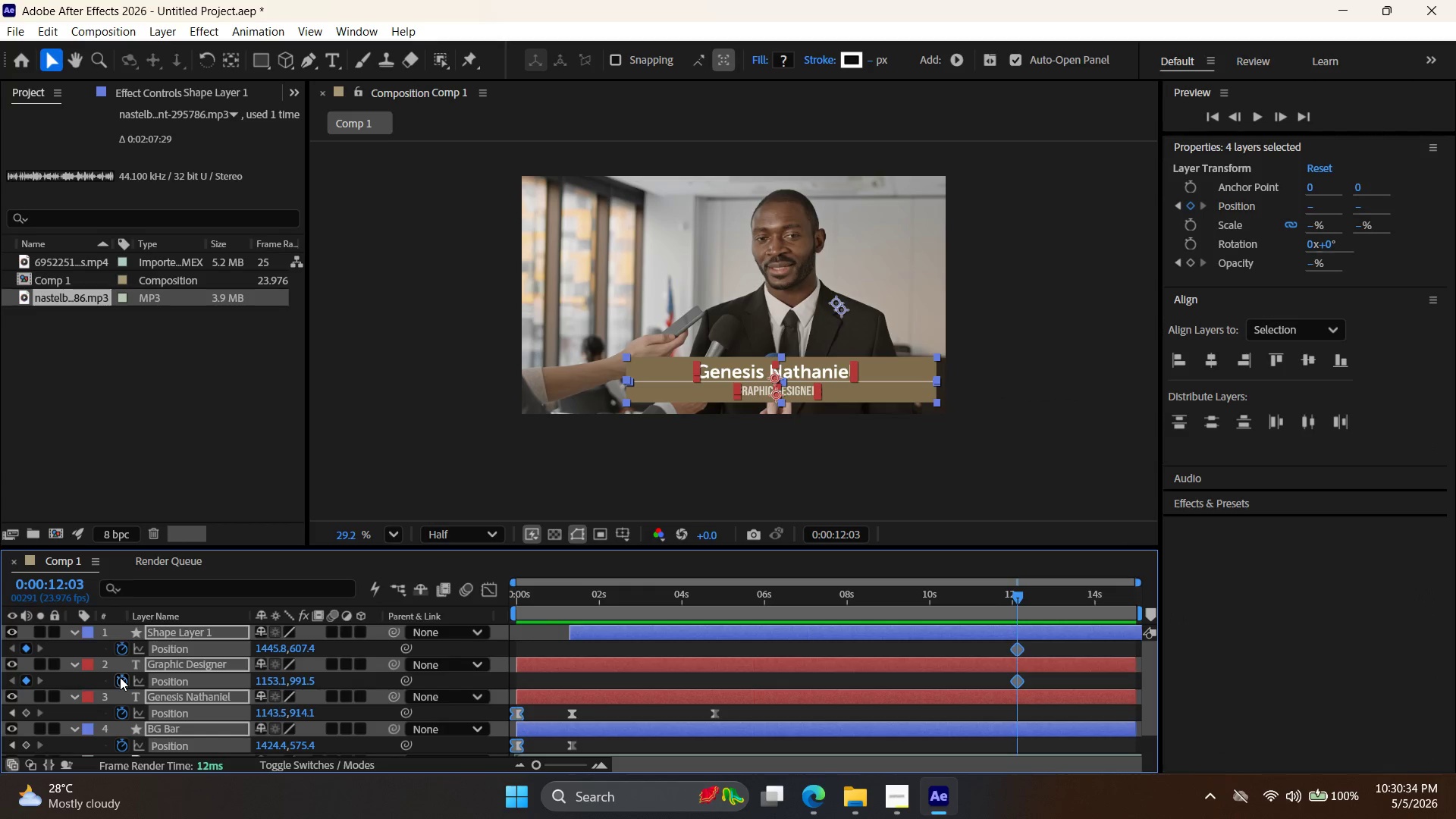 
wait(6.69)
 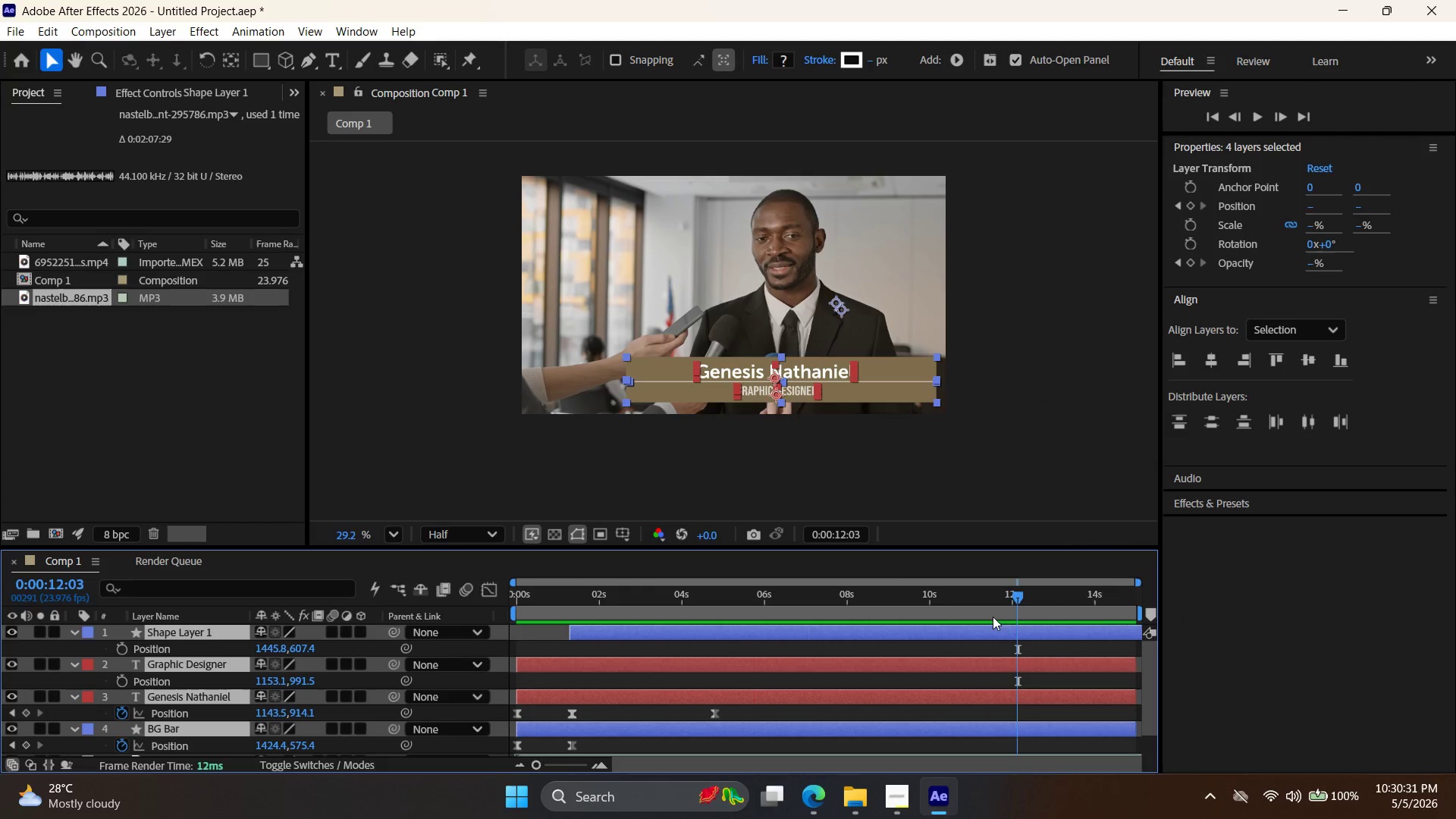 
key(Control+Z)
 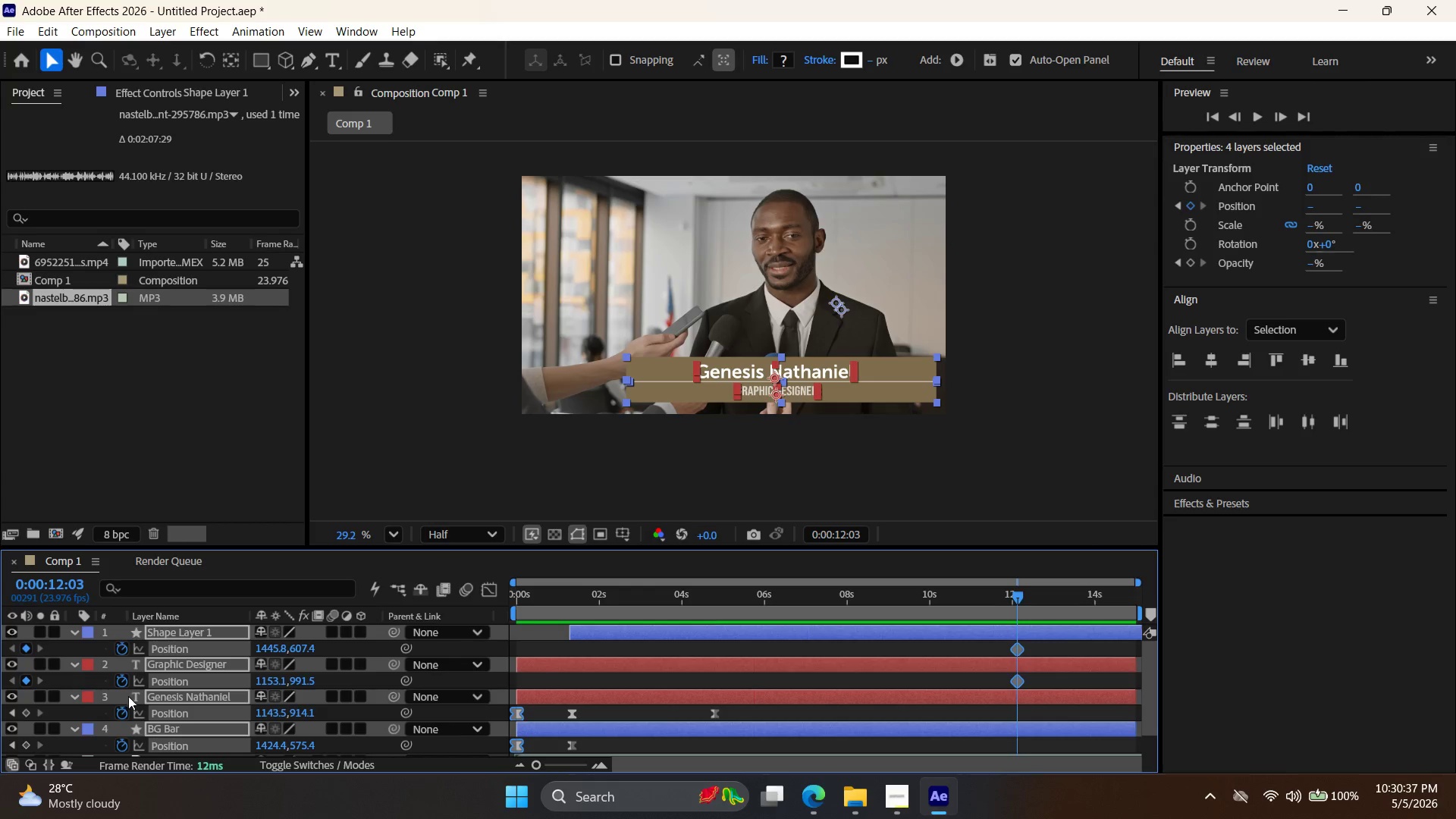 
left_click([168, 712])
 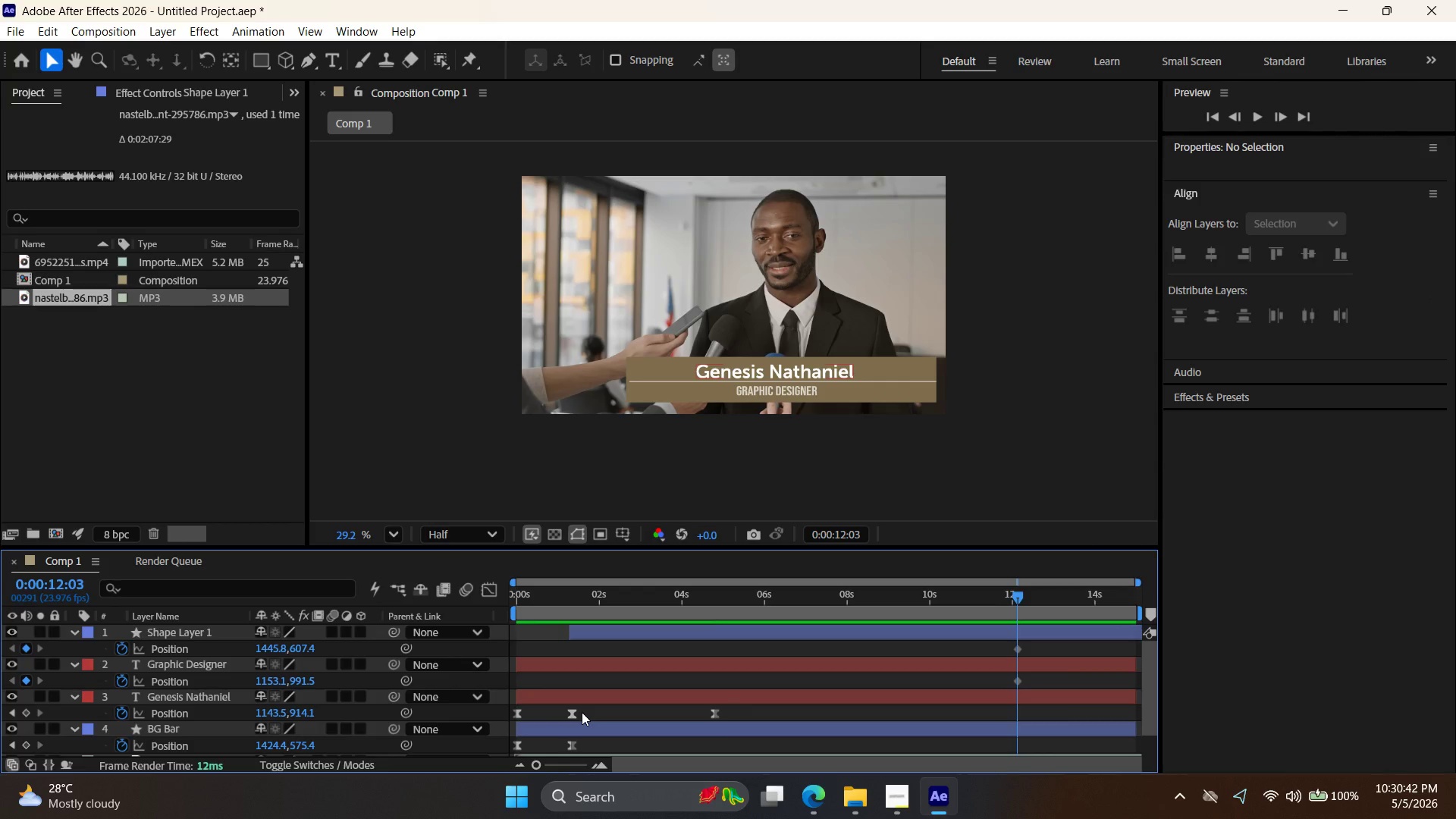 
wait(5.78)
 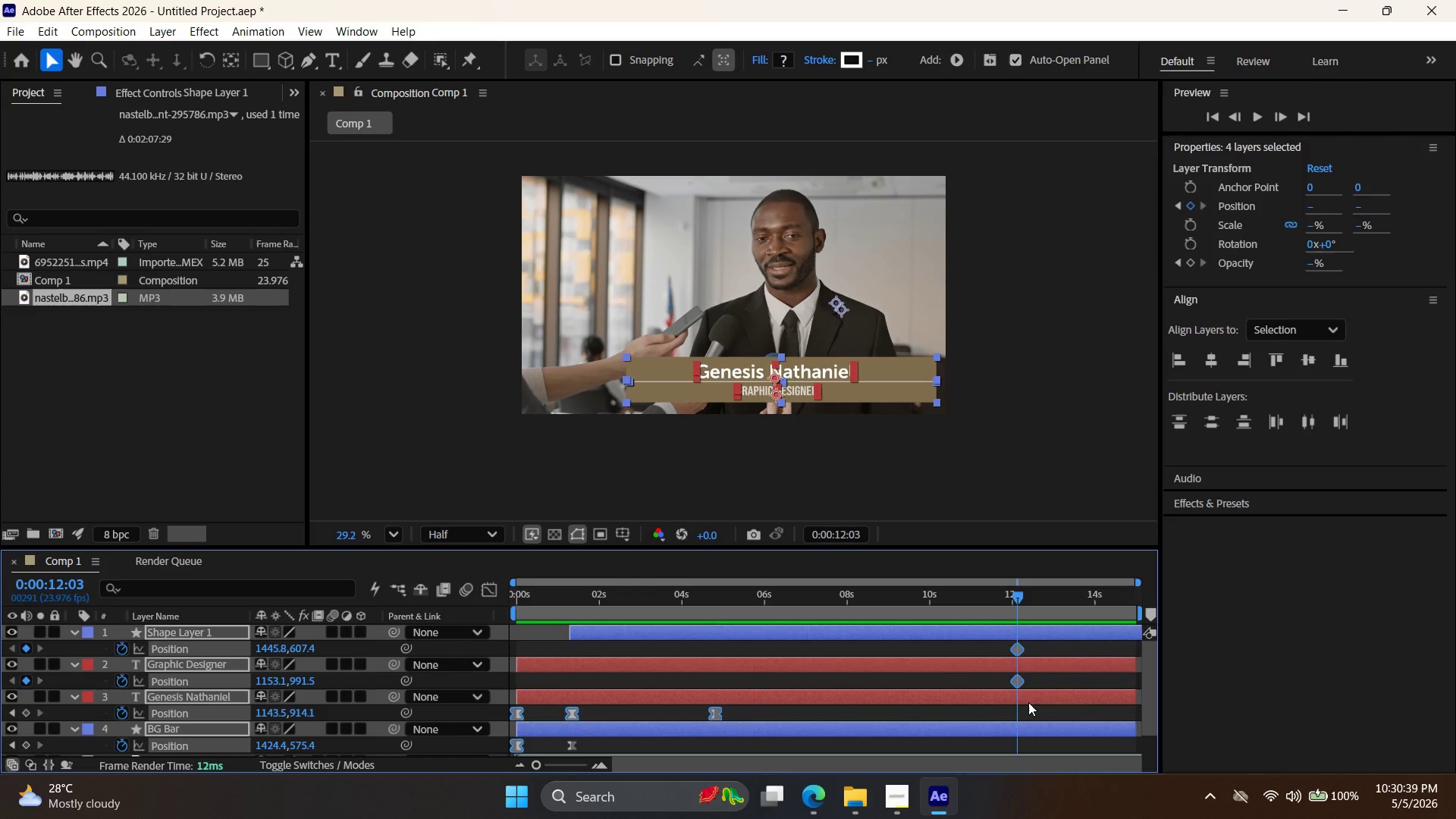 
left_click_drag(start_coordinate=[1015, 592], to_coordinate=[1017, 596])
 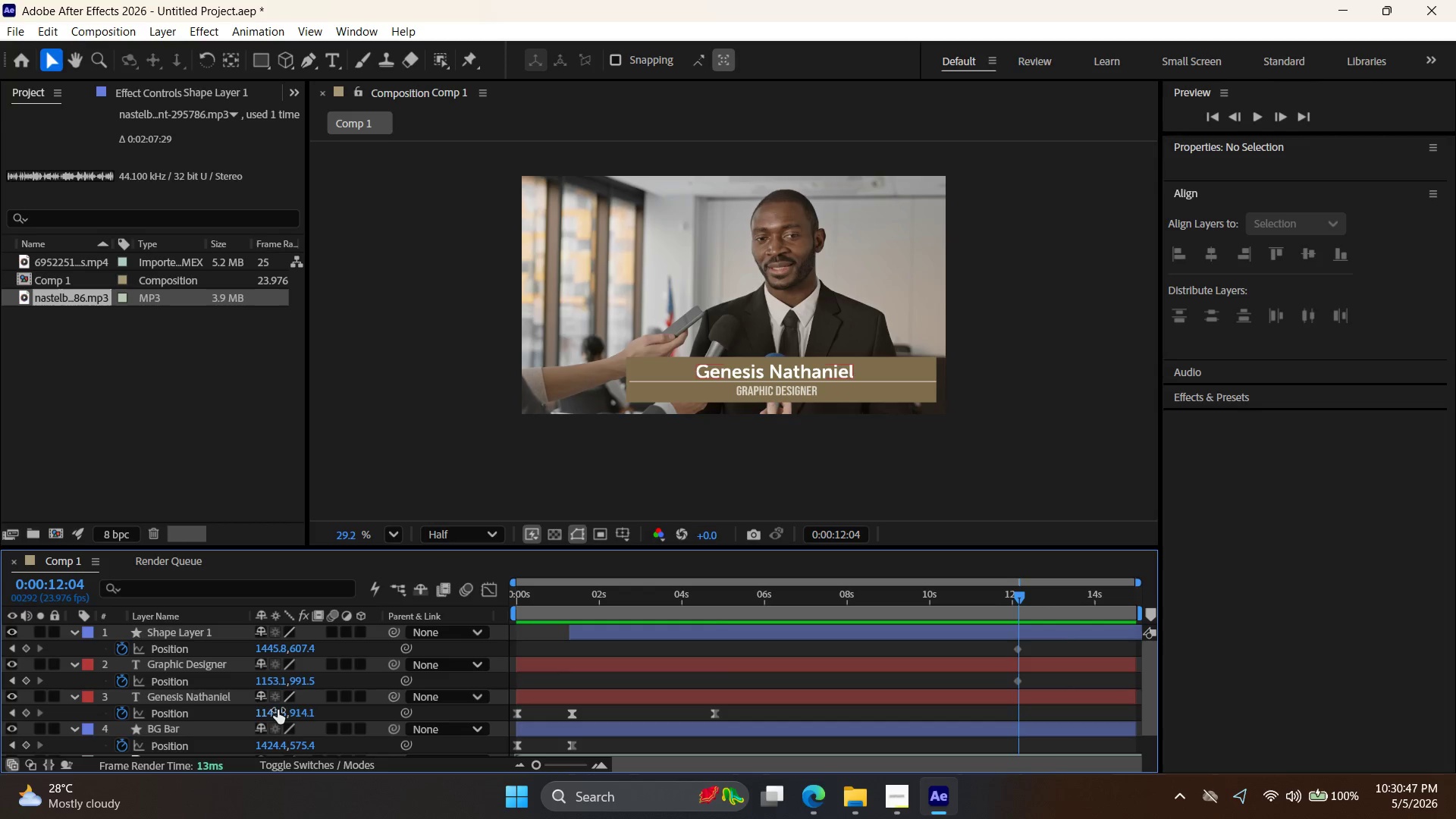 
double_click([276, 715])
 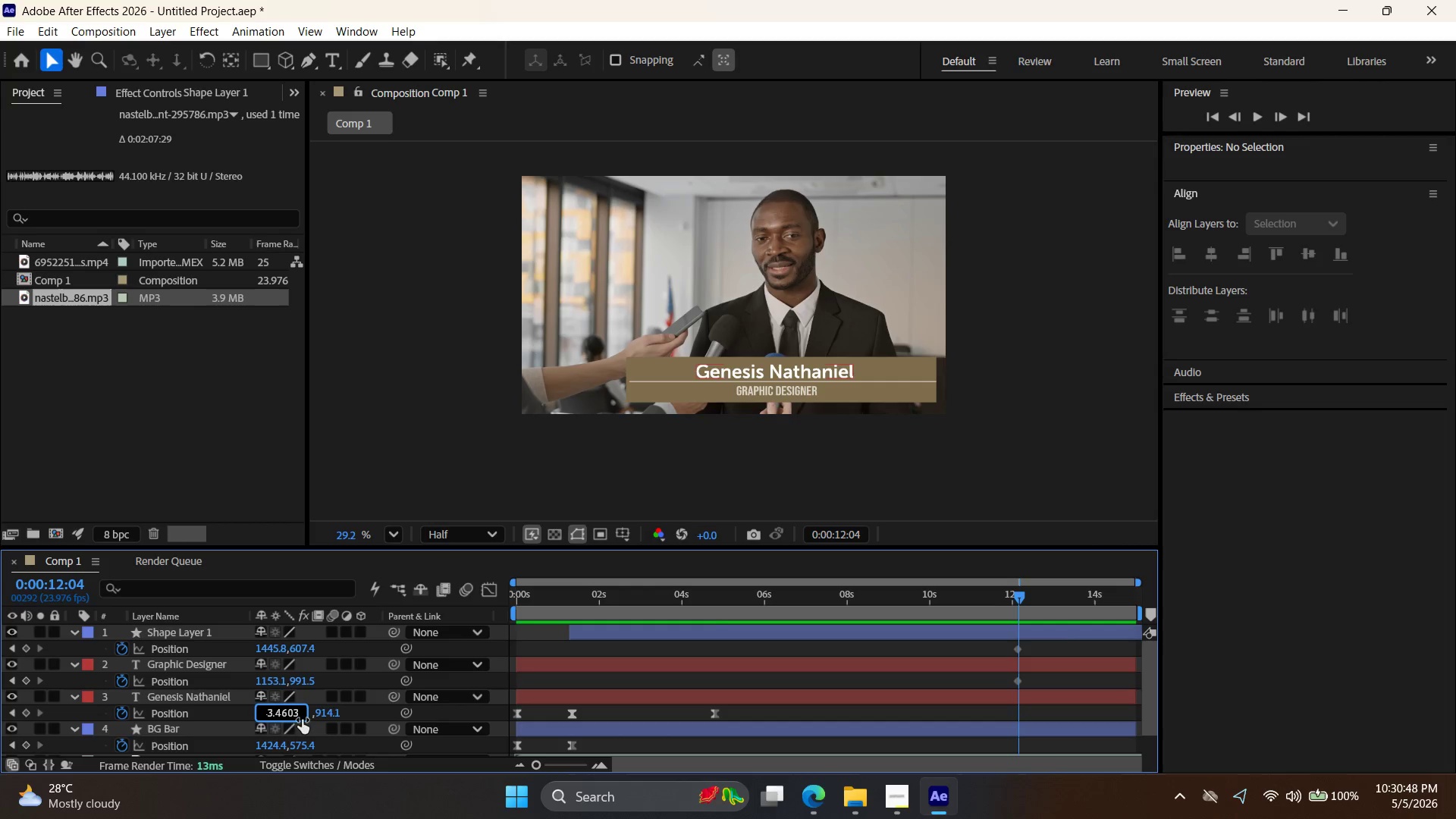 
left_click([299, 716])
 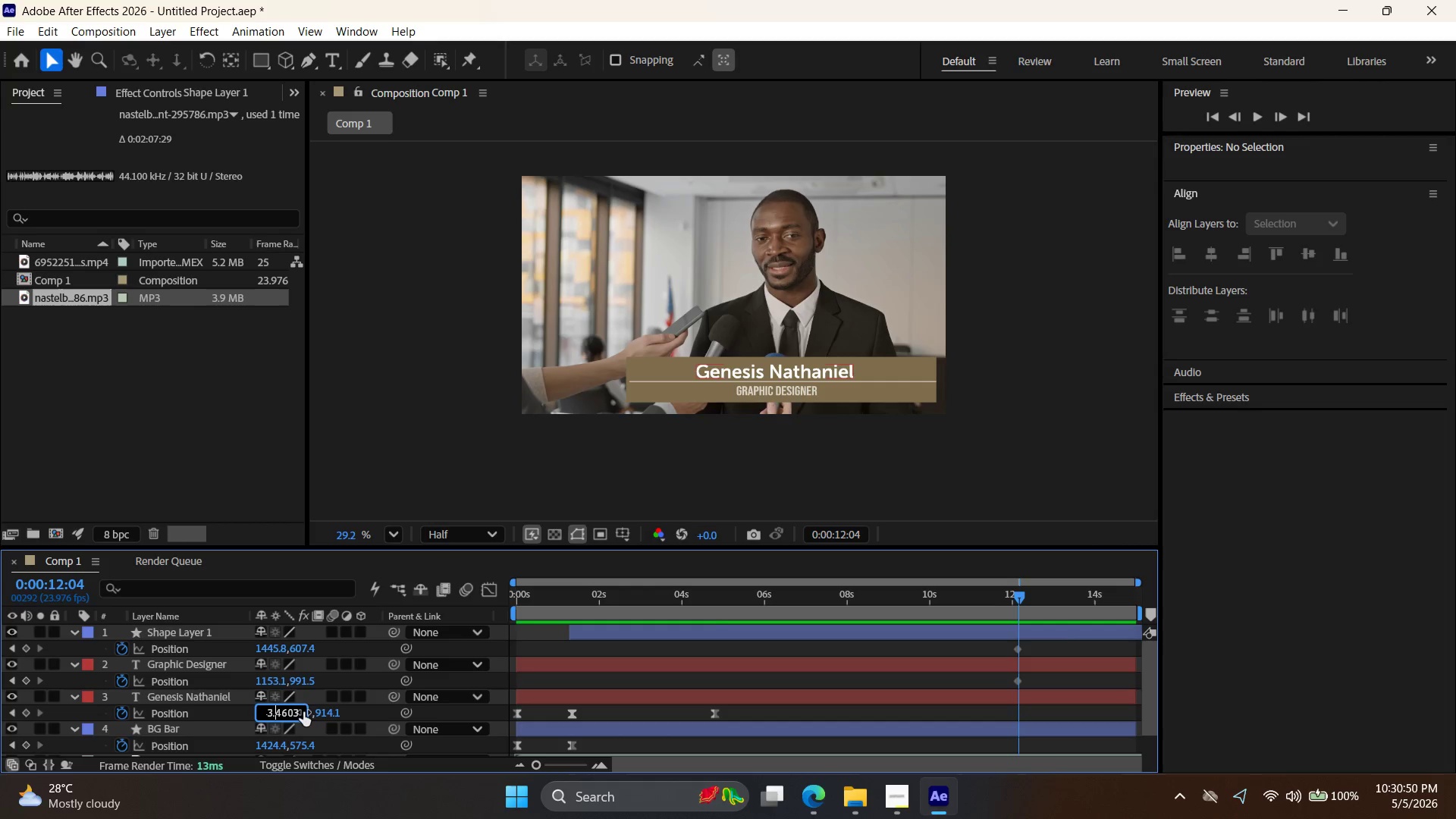 
left_click([297, 713])
 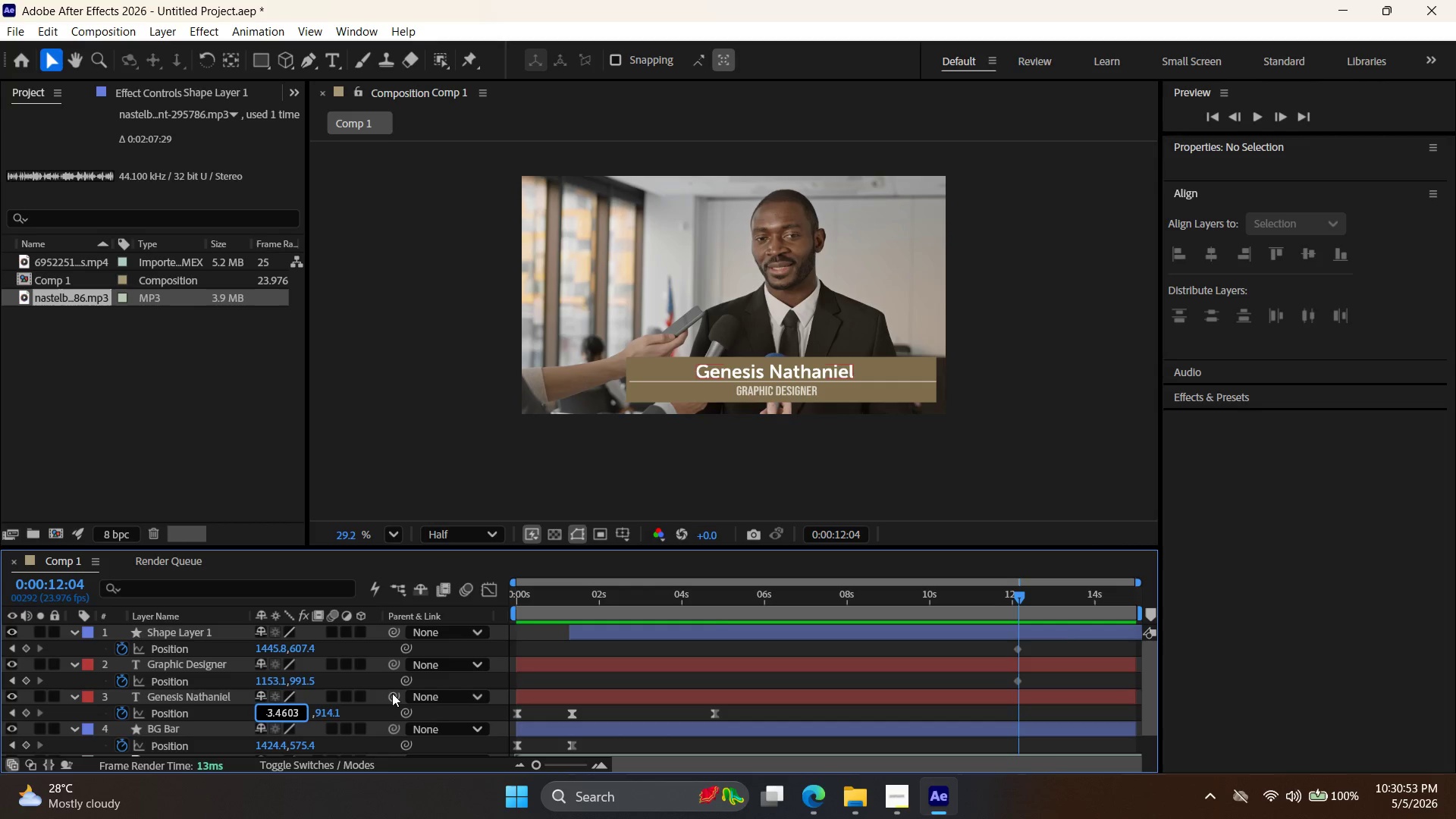 
key(Backspace)
 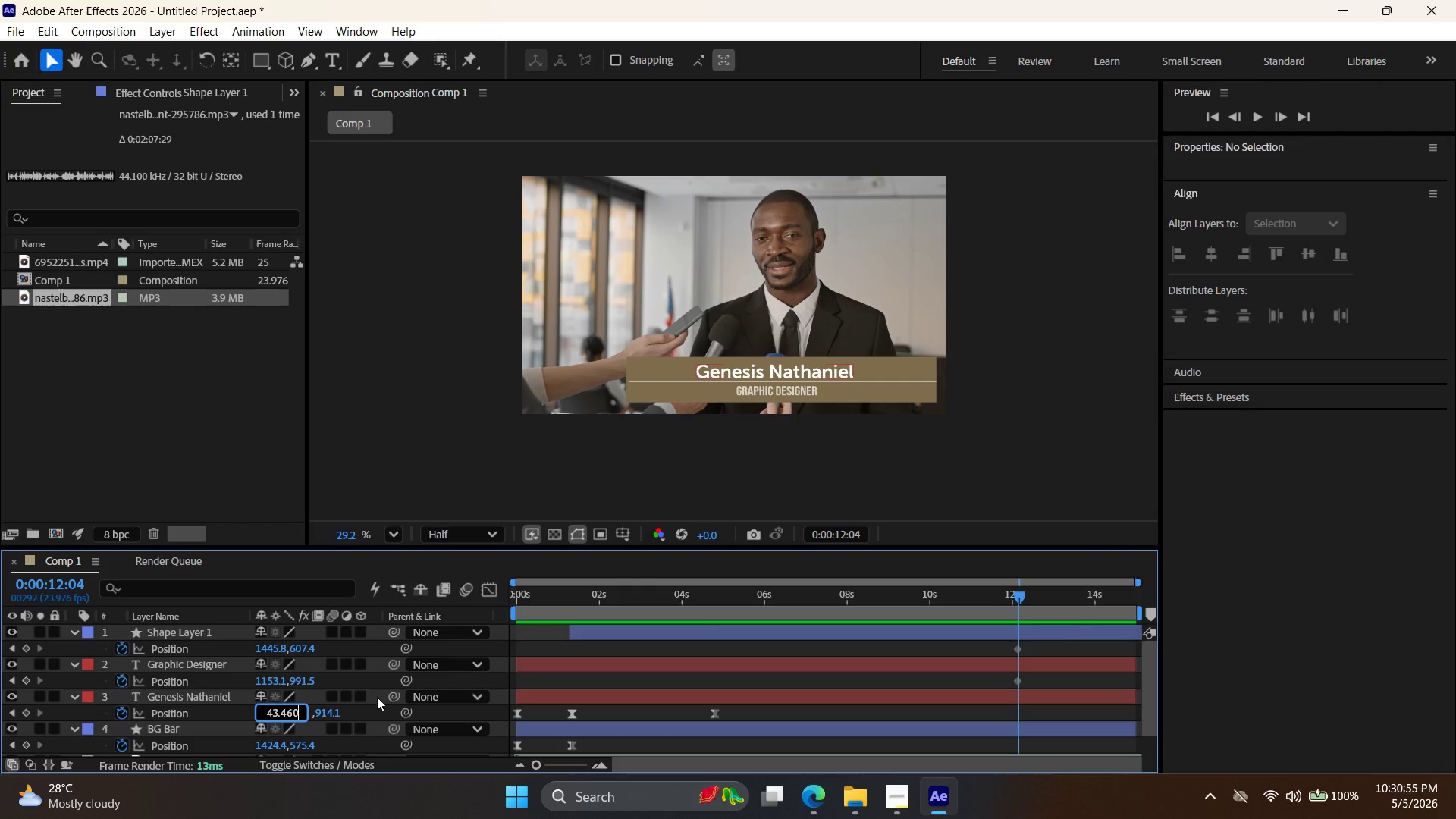 
key(2)
 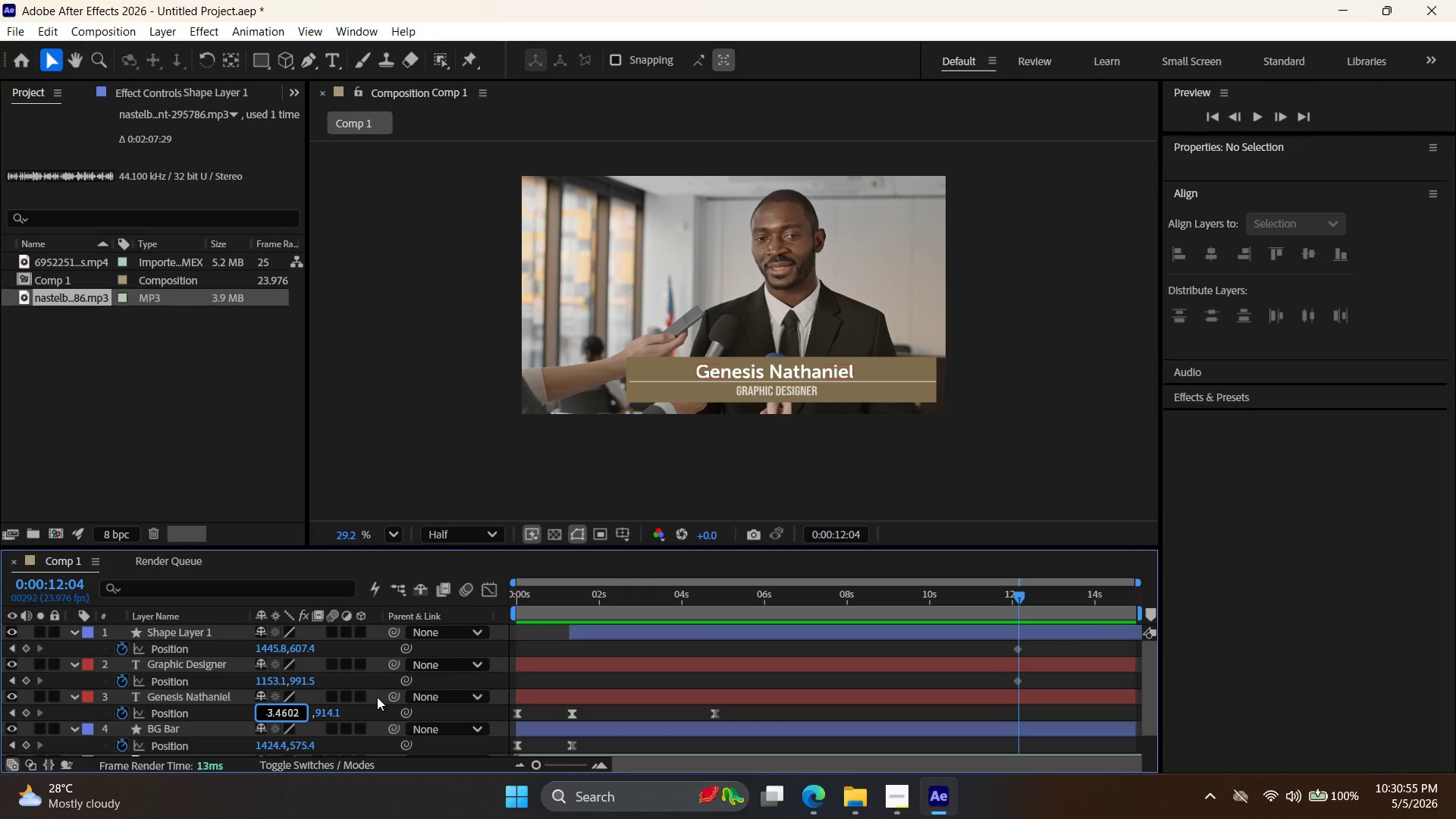 
key(Enter)
 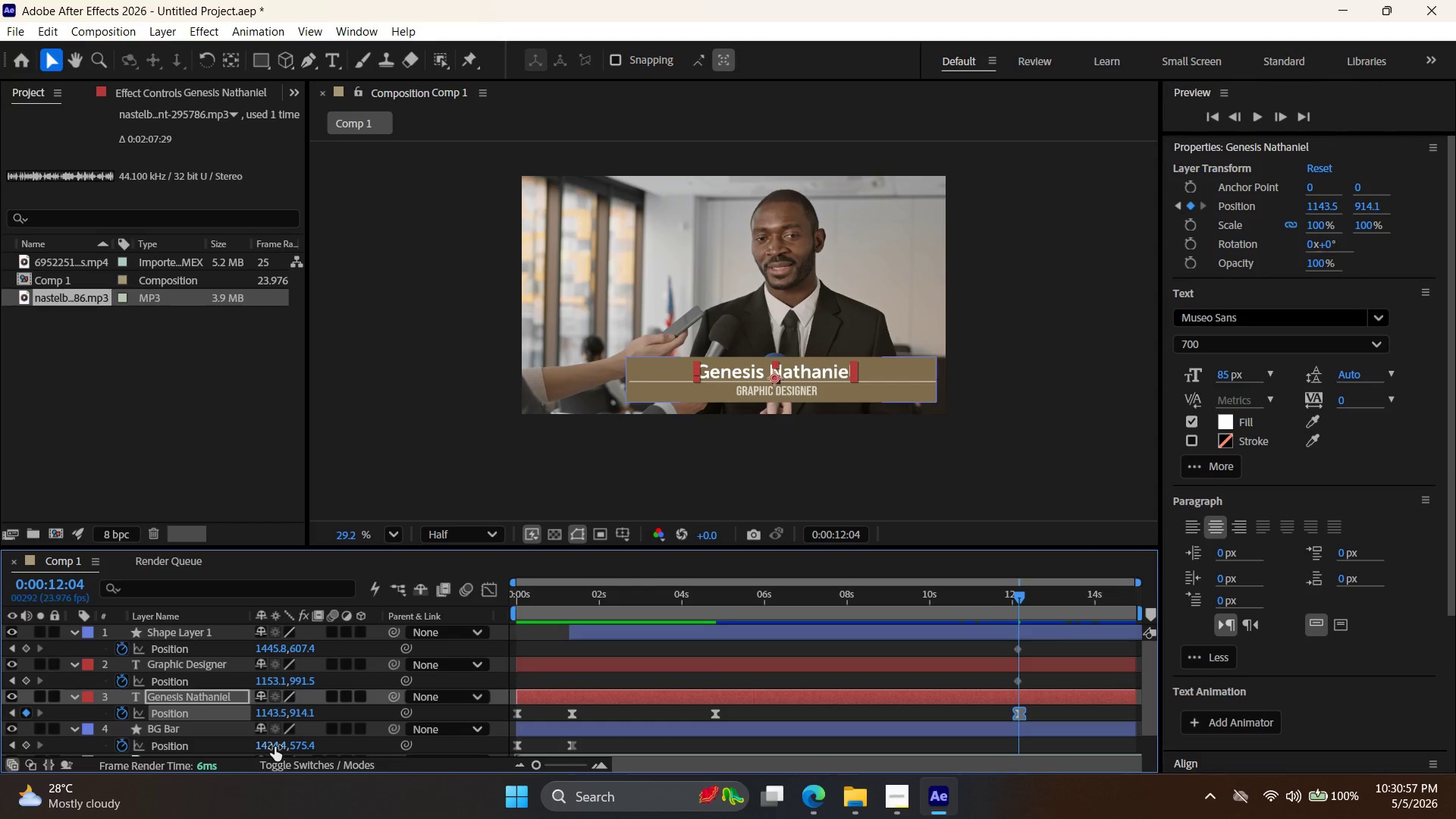 
left_click([275, 745])
 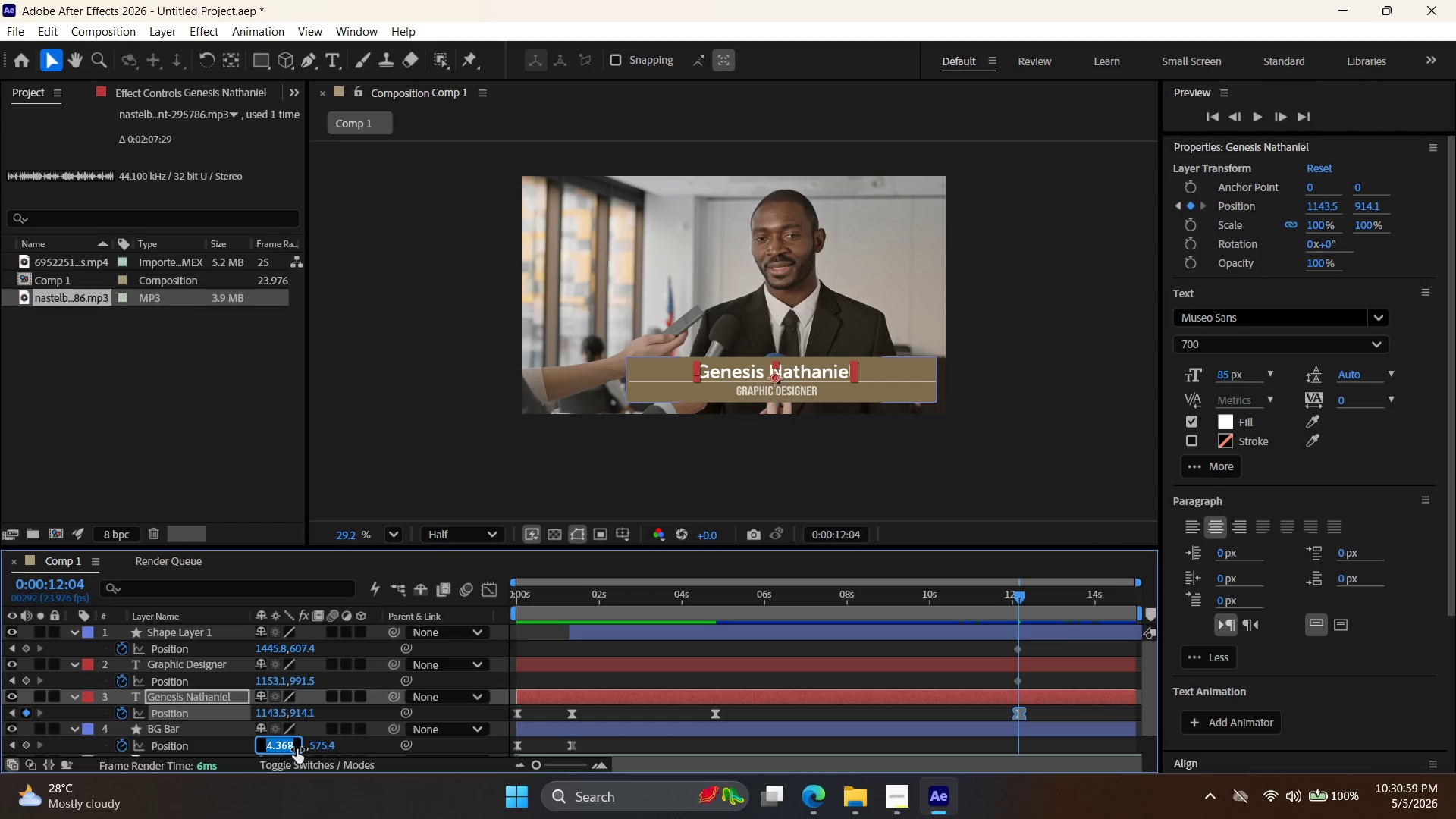 
left_click([290, 745])
 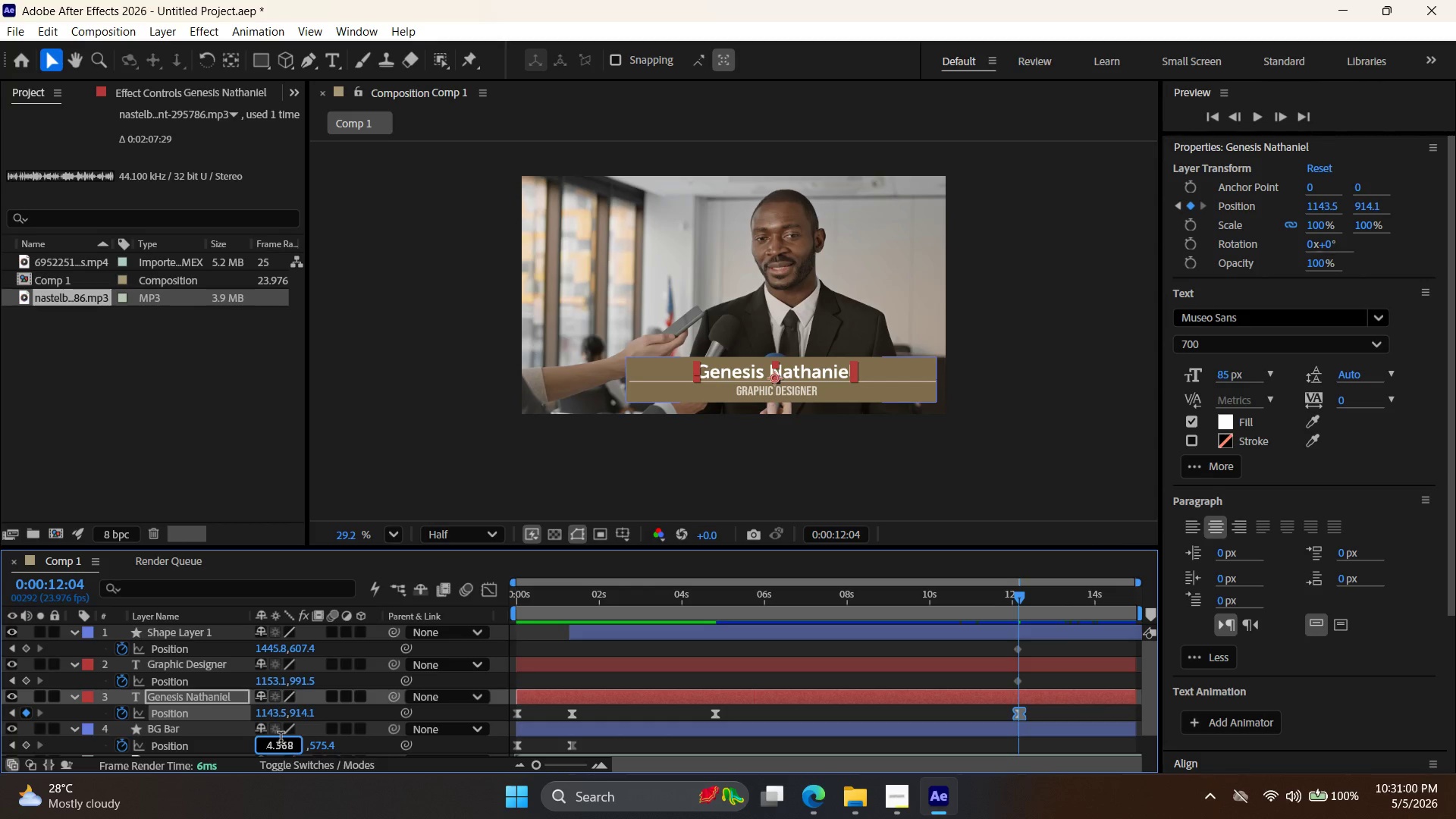 
key(Backspace)
 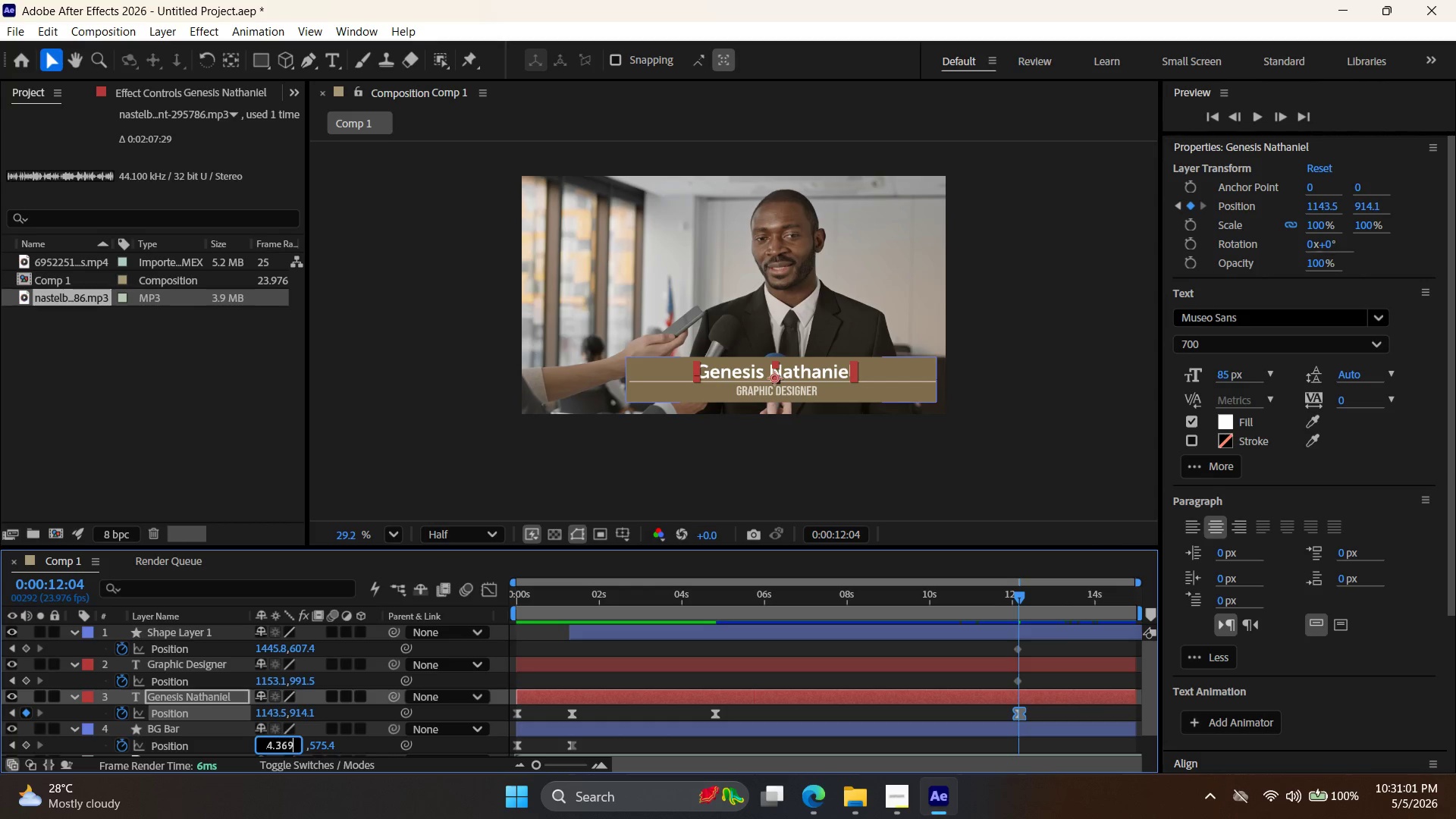 
key(9)
 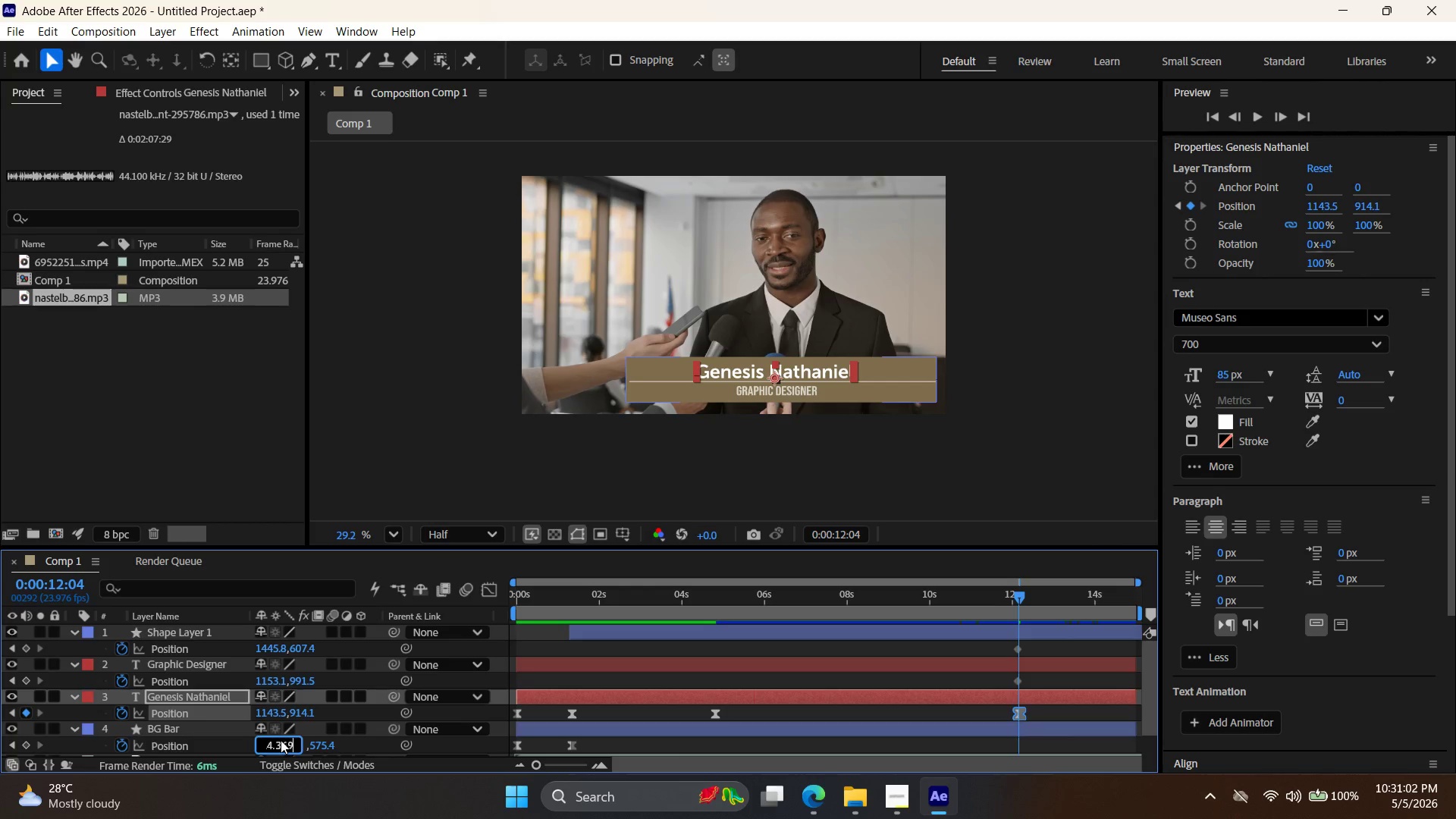 
key(Enter)
 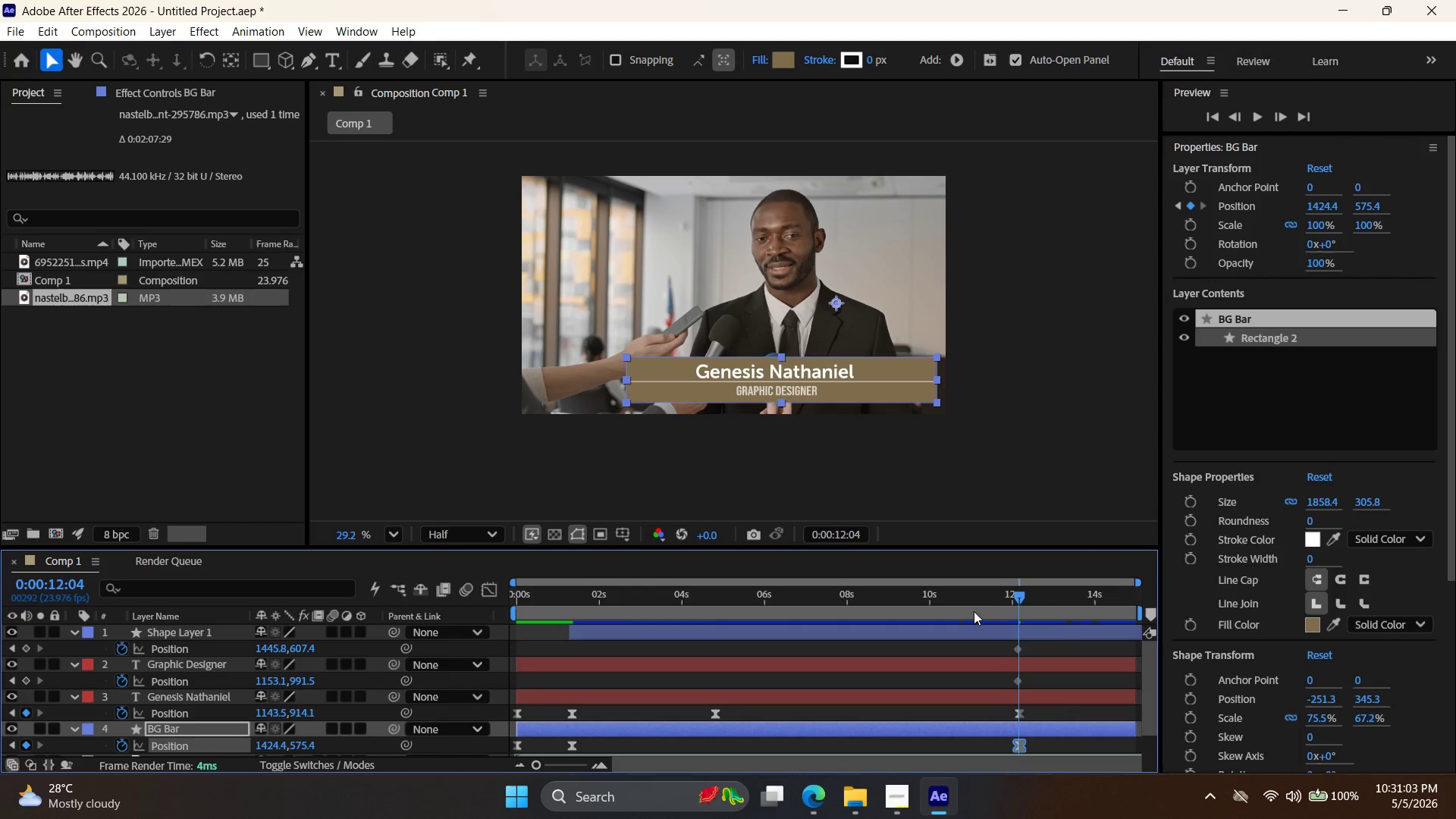 
left_click_drag(start_coordinate=[1021, 601], to_coordinate=[1205, 608])
 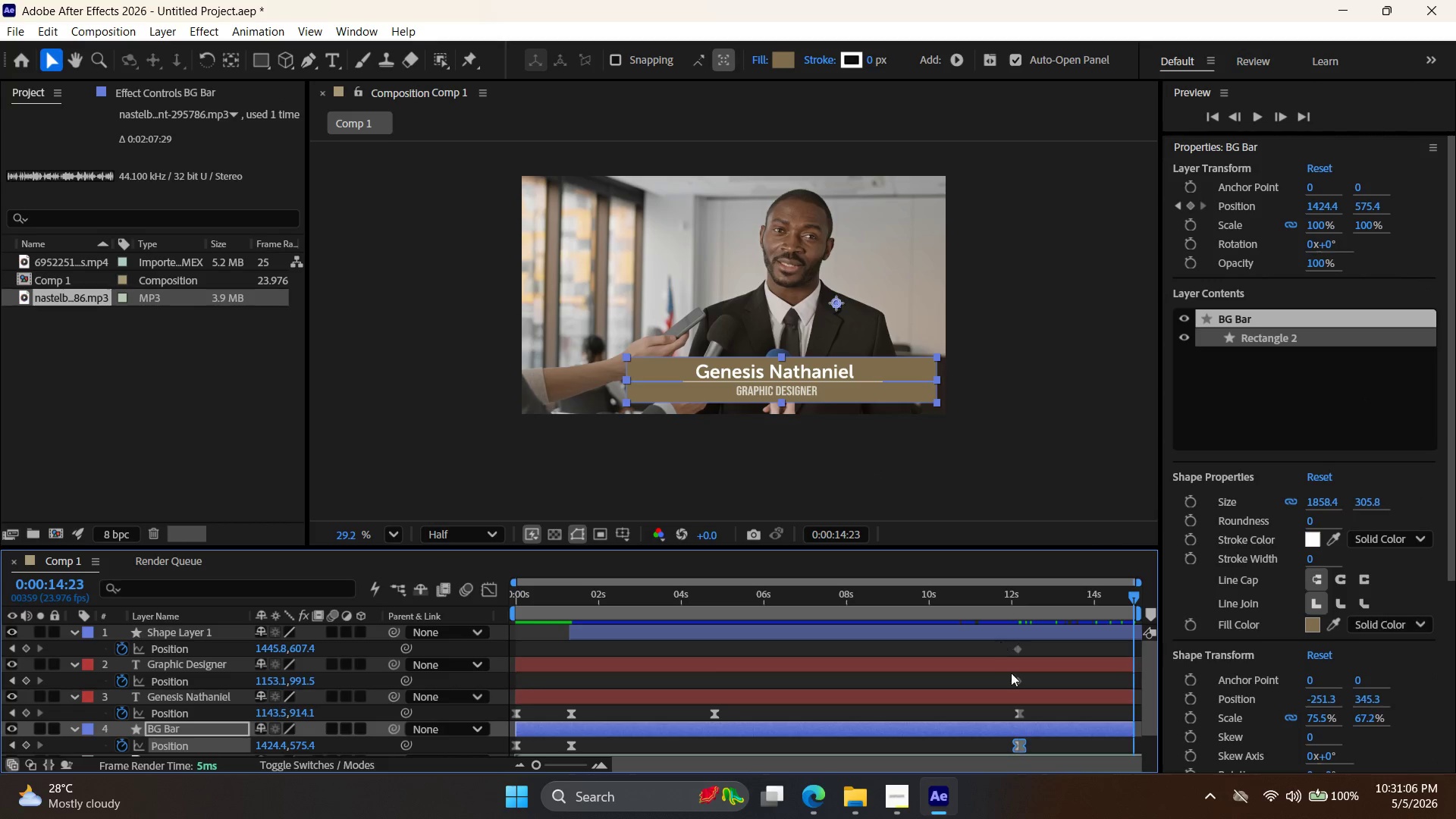 
hold_key(key=ControlLeft, duration=1.84)
left_click([997, 697])
 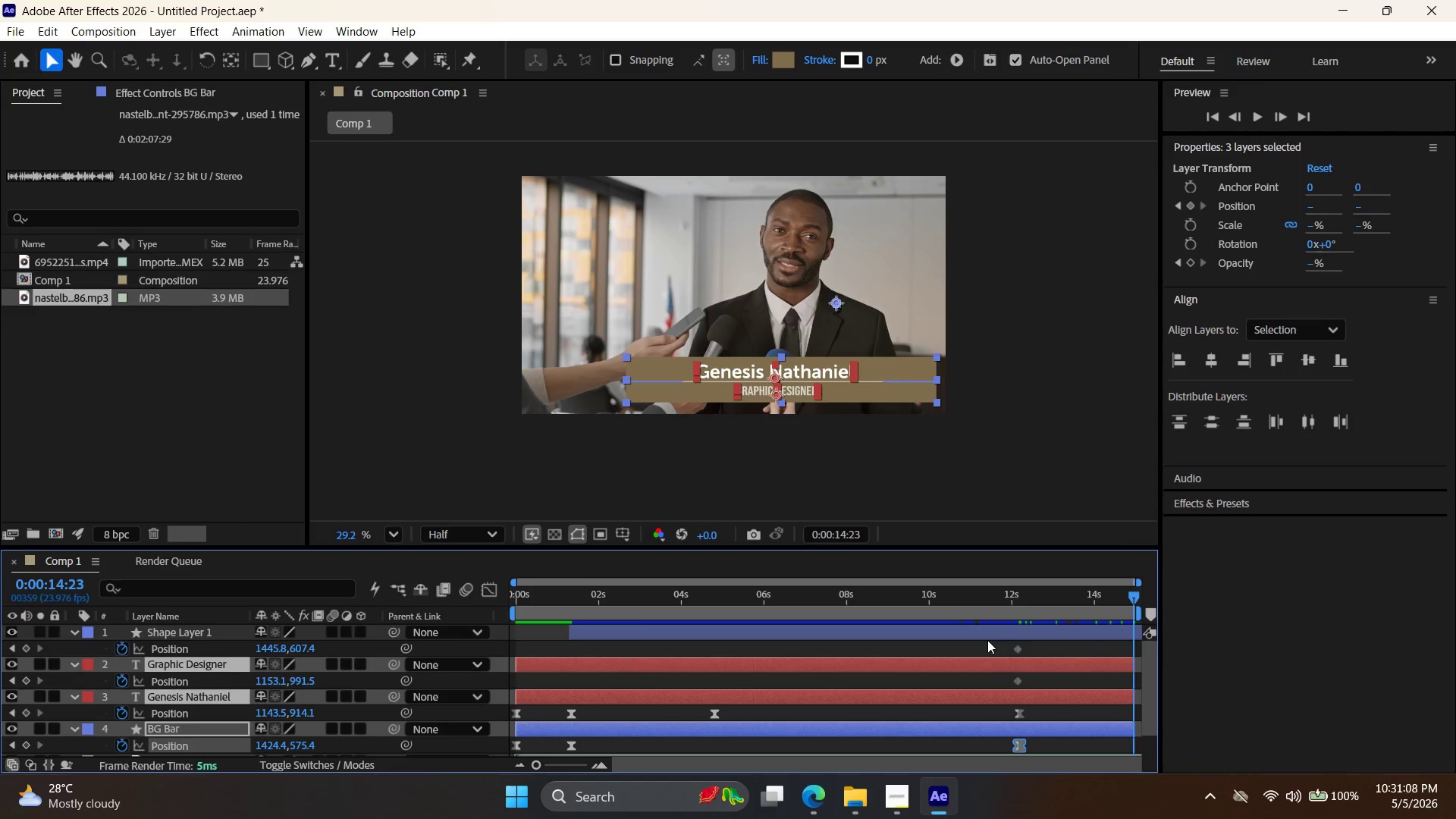 
left_click([987, 639])
 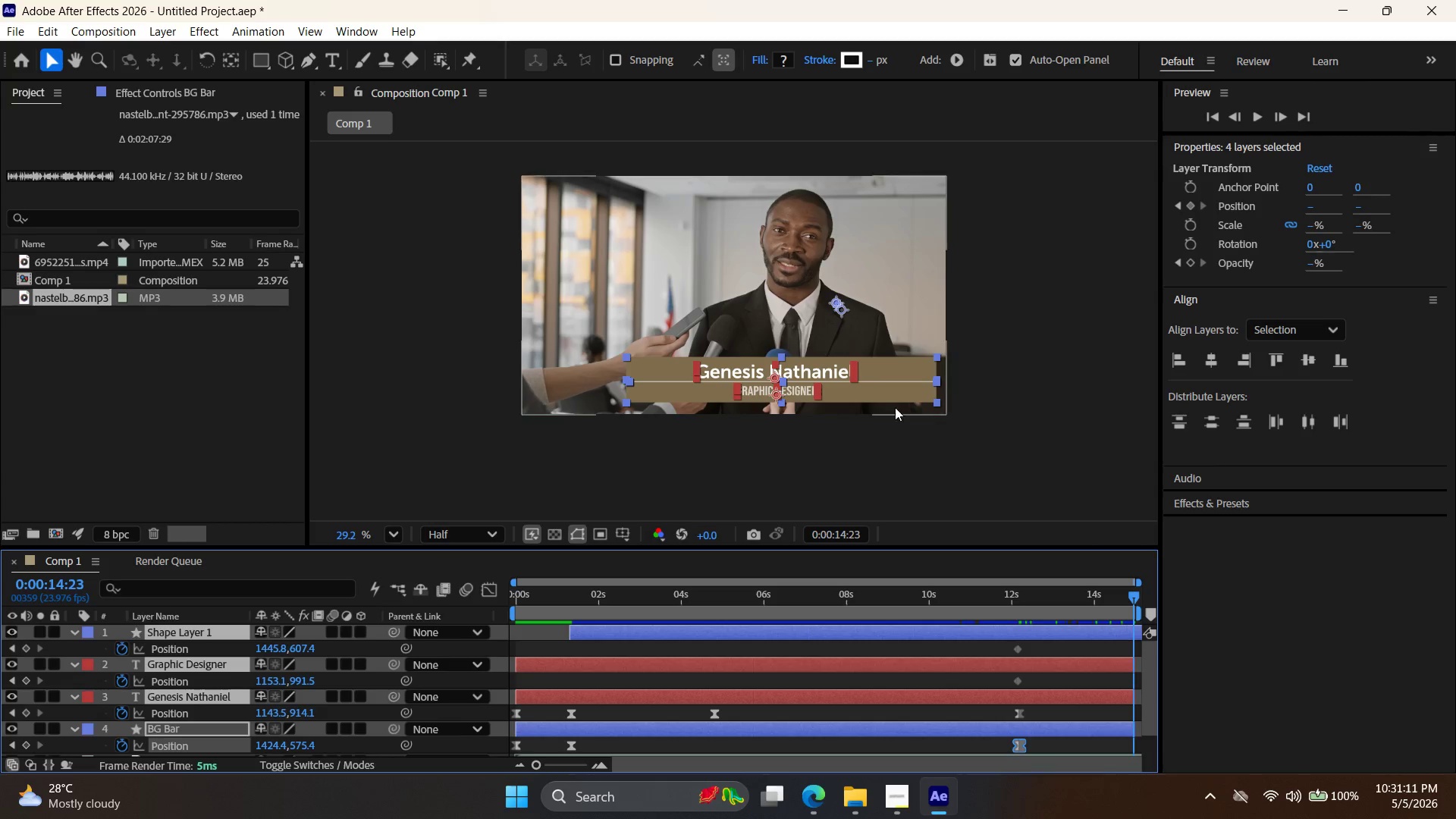 
left_click_drag(start_coordinate=[783, 392], to_coordinate=[1121, 389])
 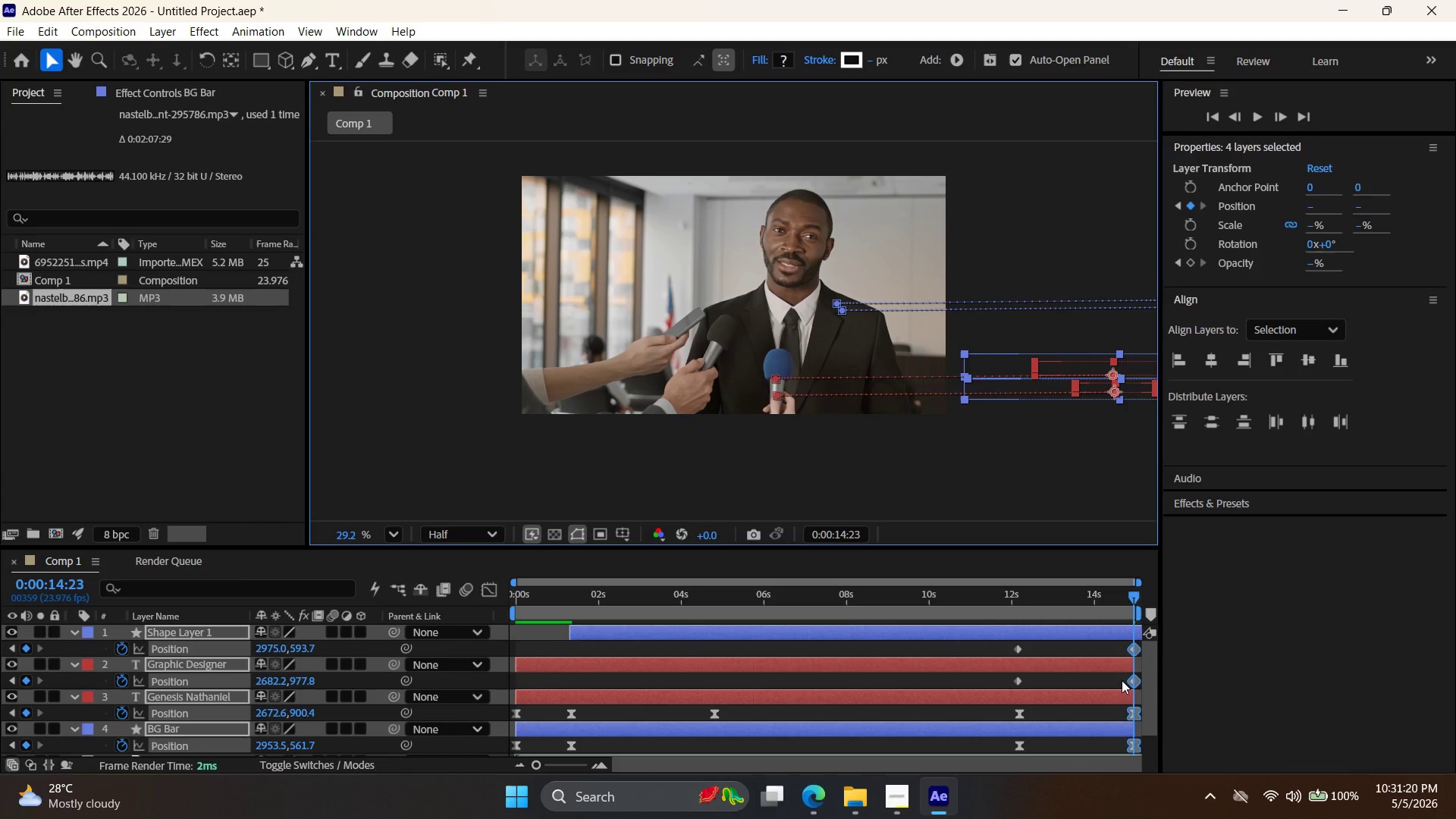 
key(F9)
 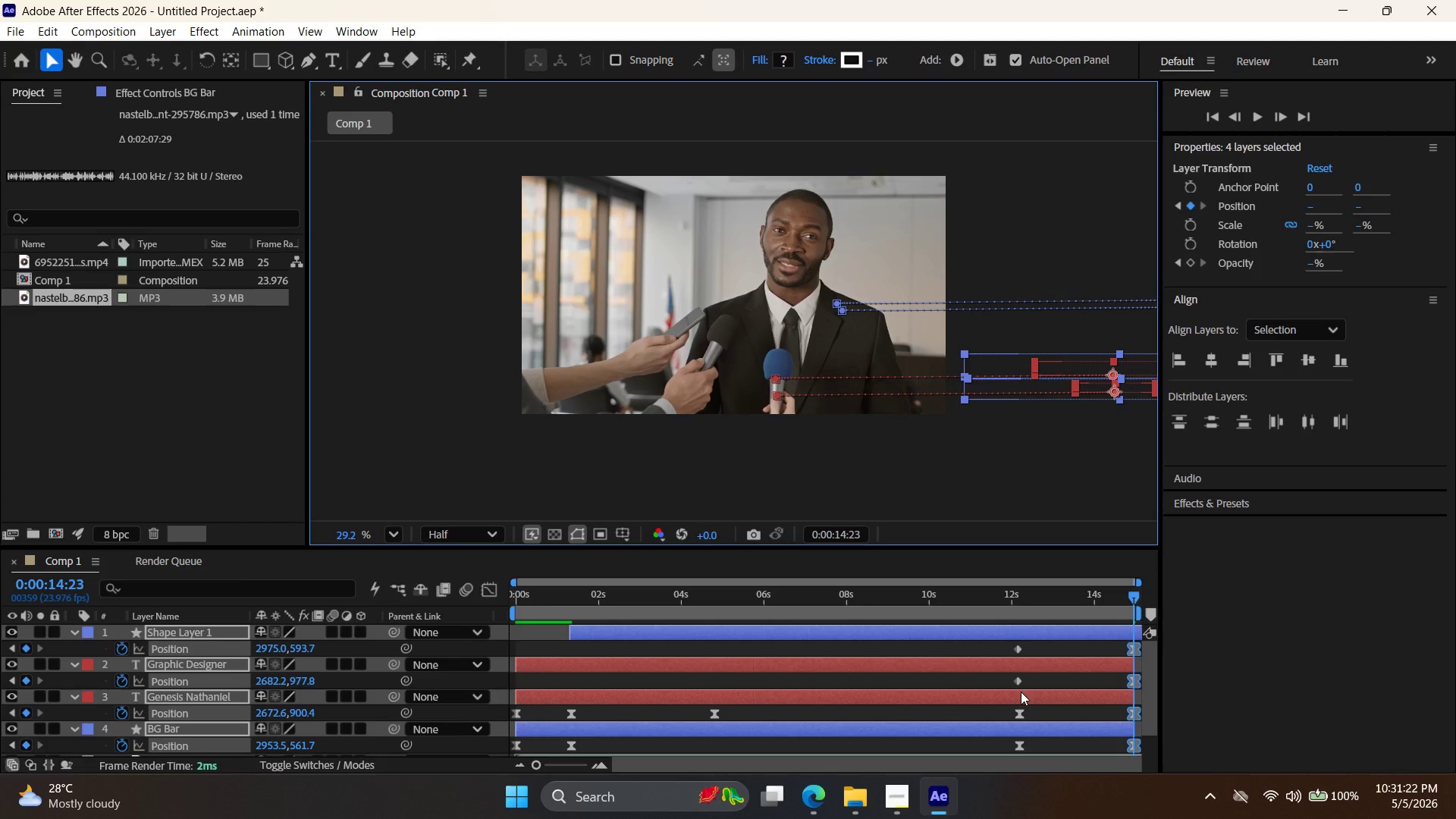 
left_click([1016, 682])
 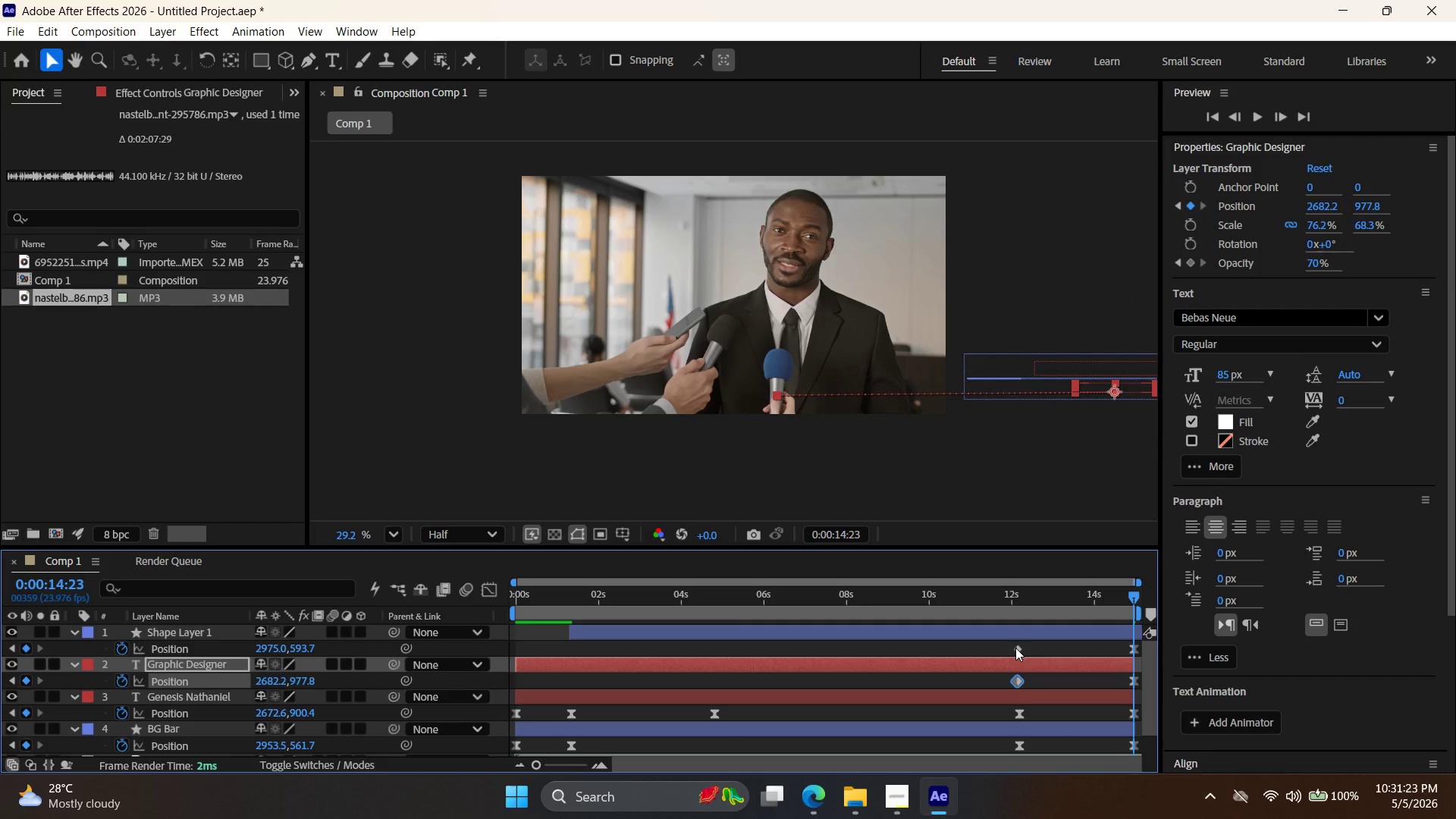 
hold_key(key=ControlLeft, duration=0.73)
left_click([1015, 646])
 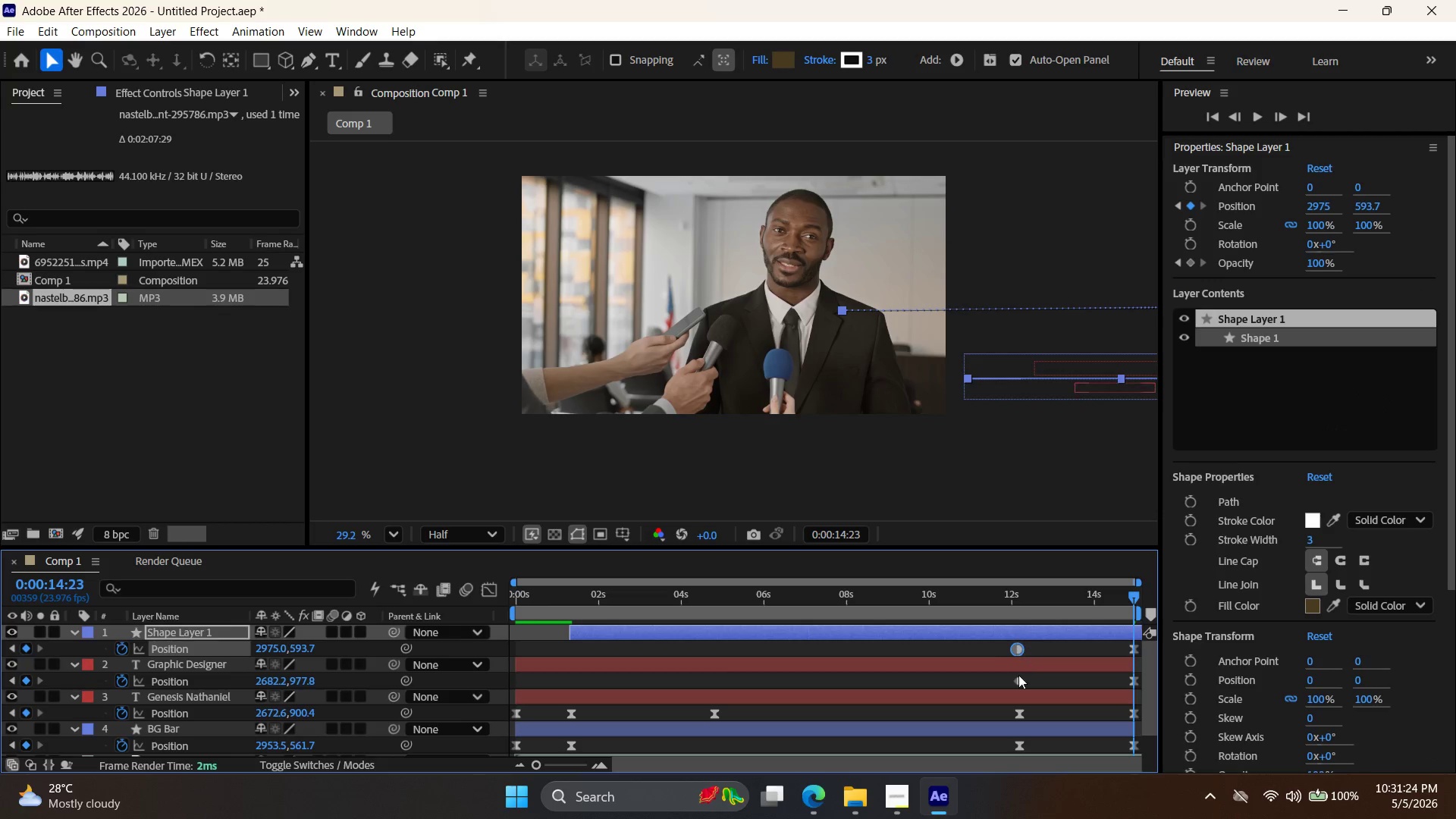 
hold_key(key=ShiftLeft, duration=2.2)
double_click([1019, 678])
 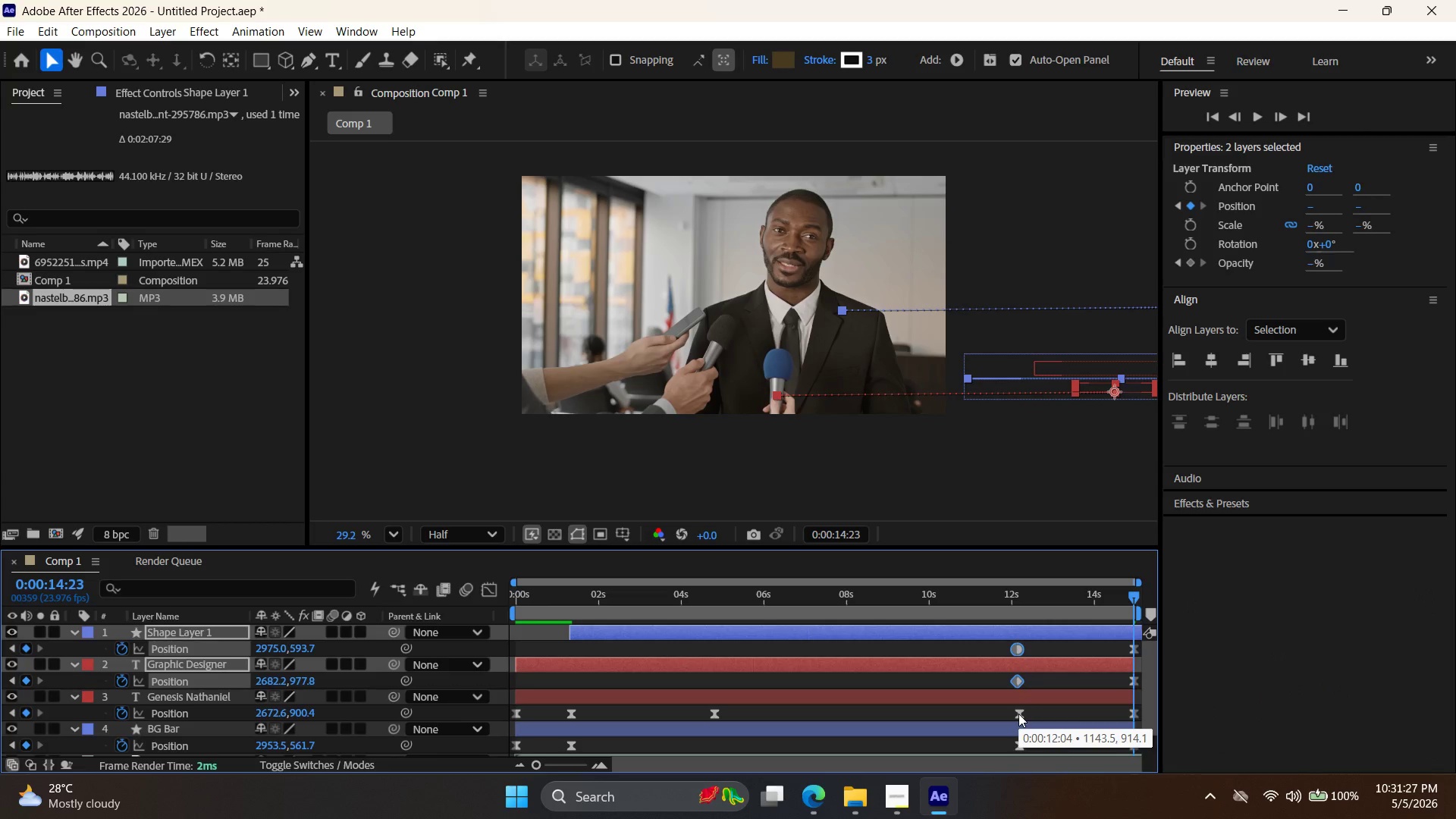 
key(F9)
 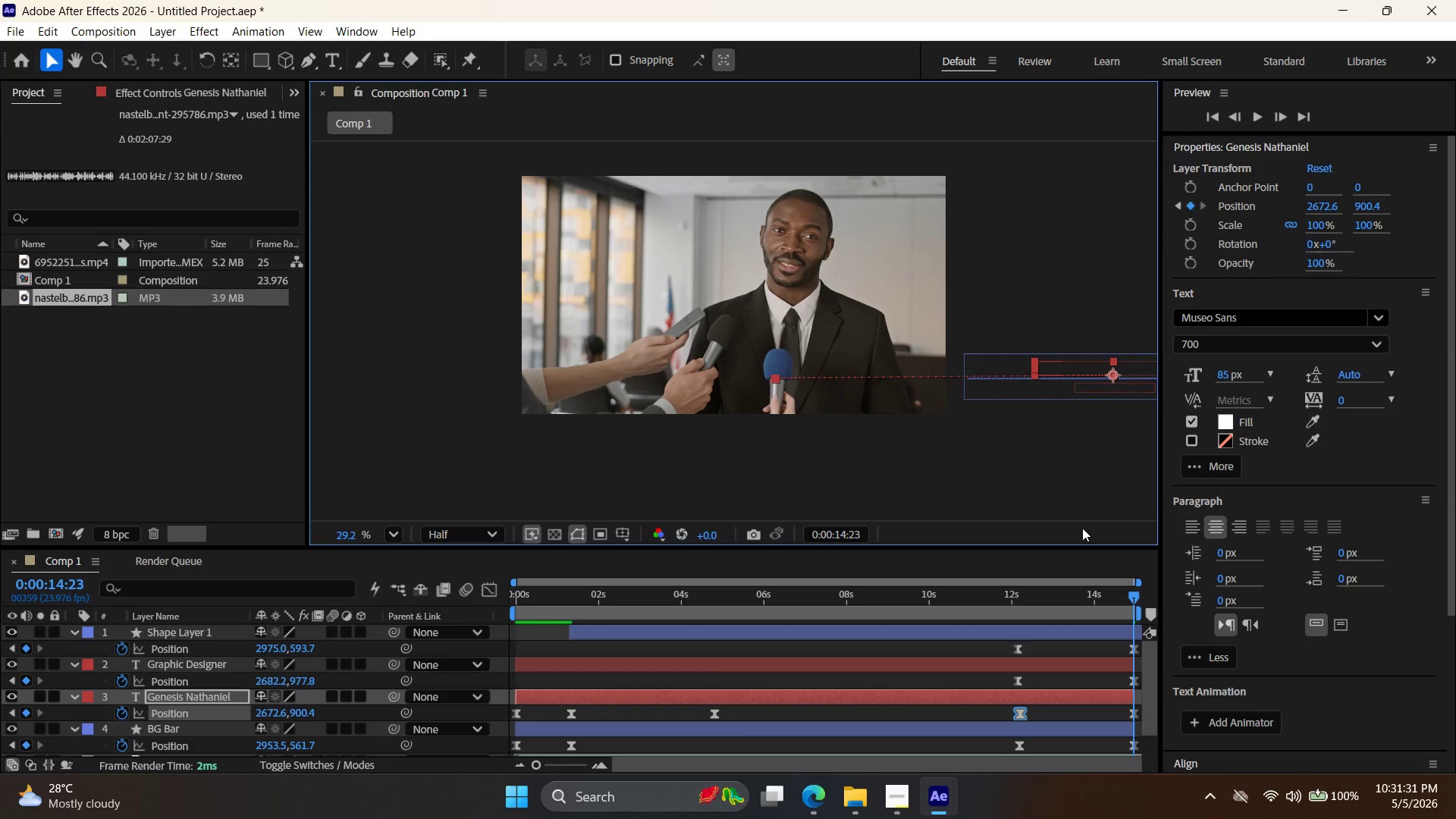 
left_click([1211, 119])
 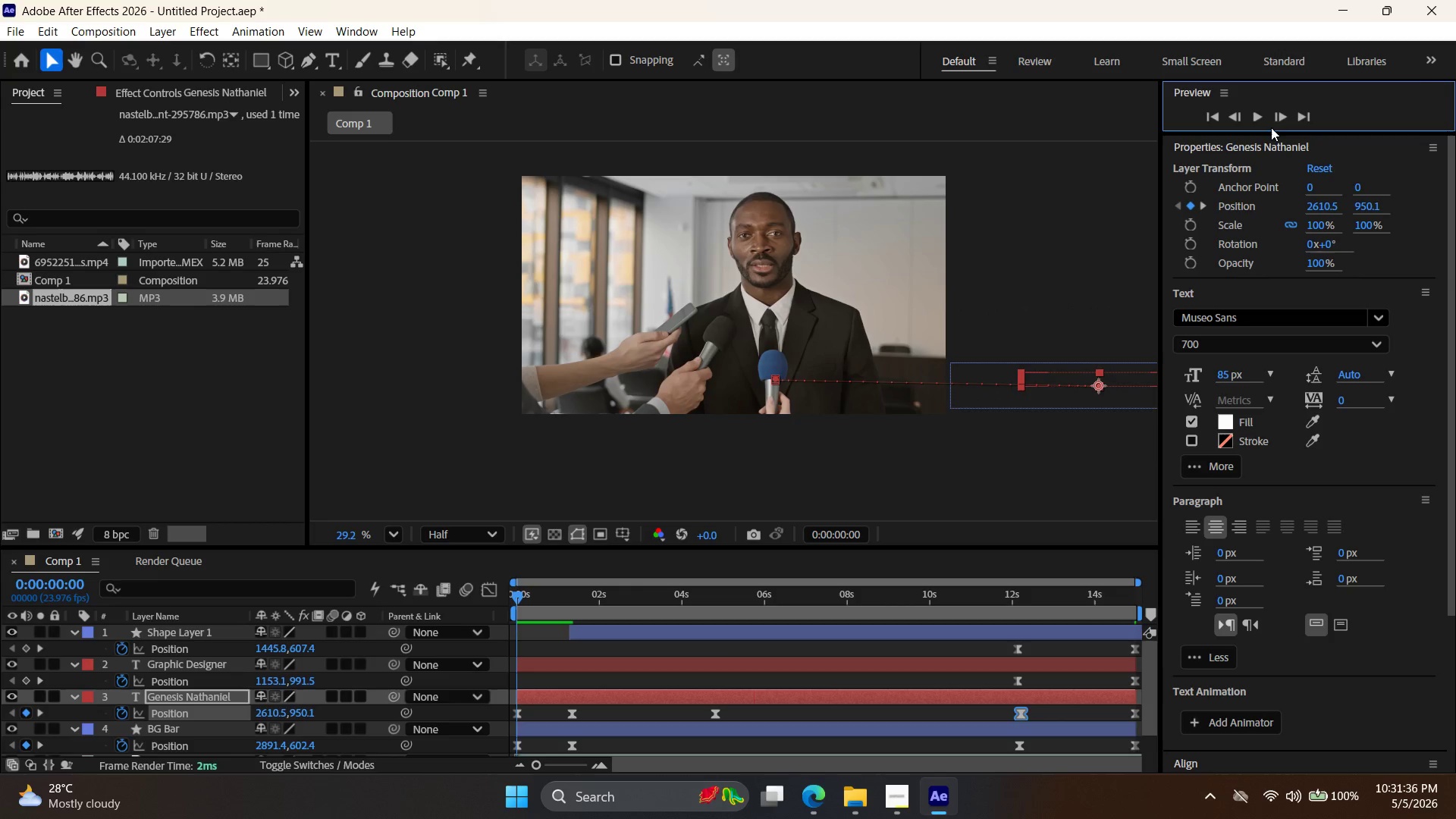 
left_click([1258, 121])
 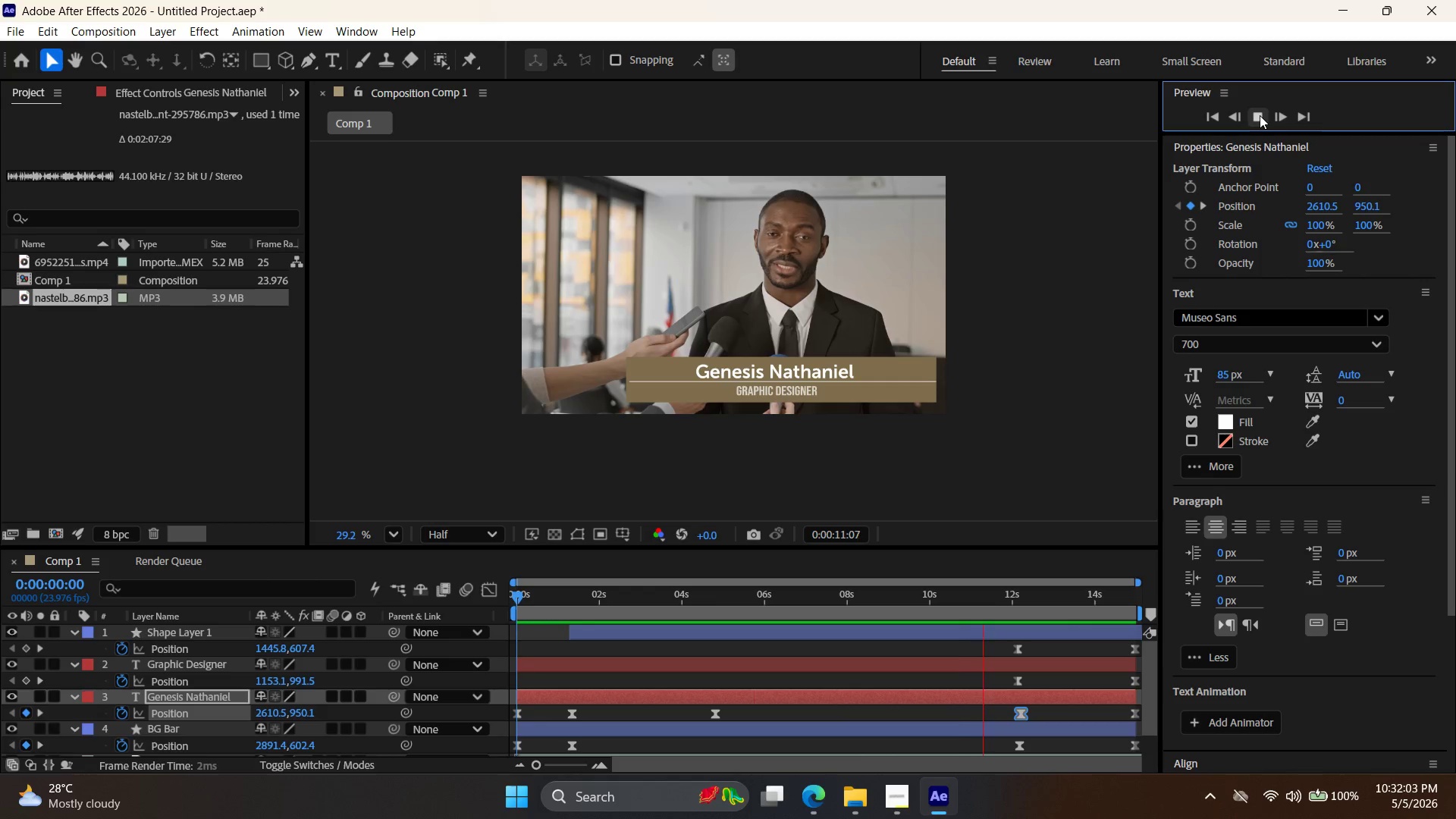 
wait(31.49)
 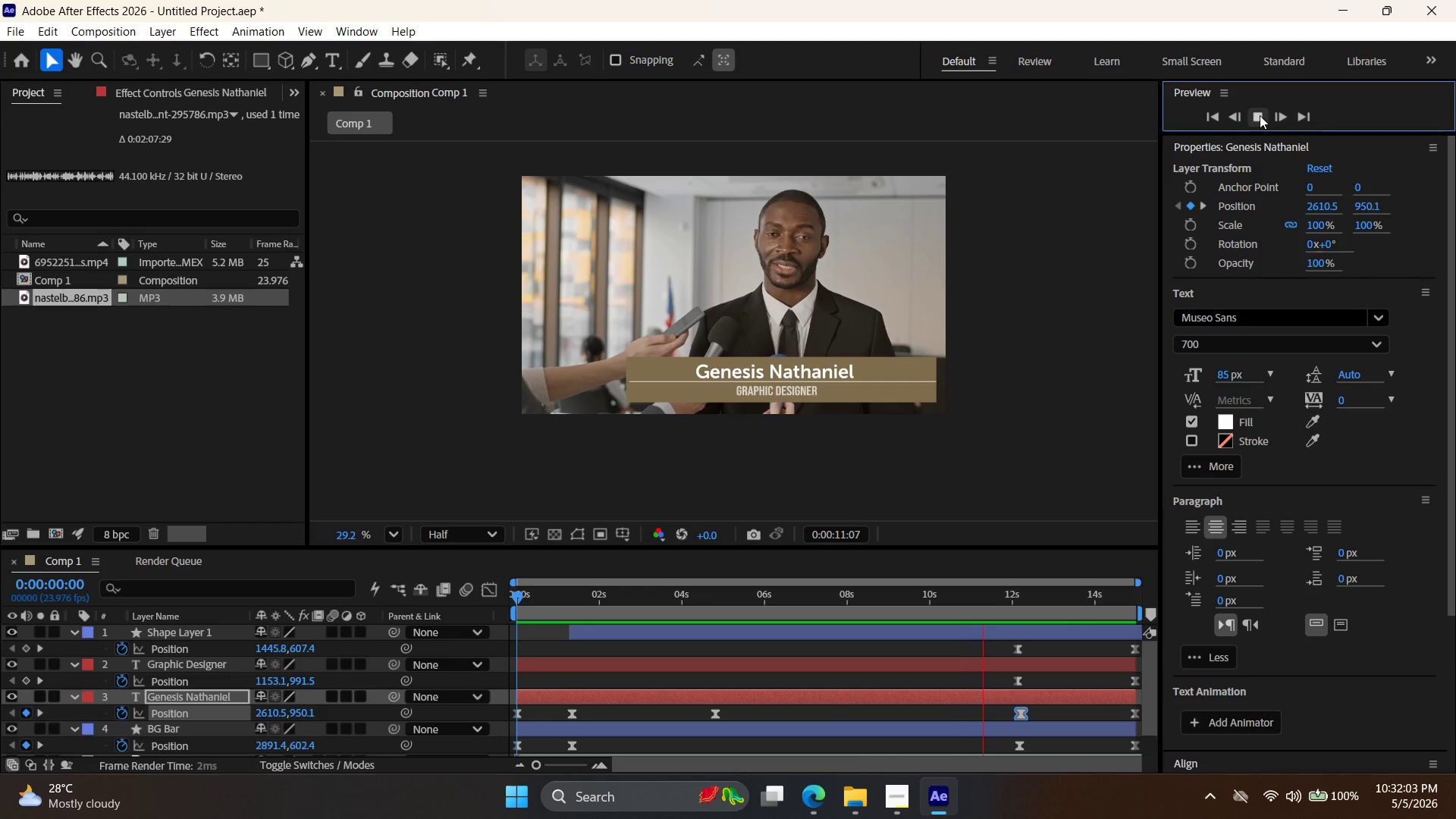 
left_click_drag(start_coordinate=[1018, 680], to_coordinate=[1025, 682])
 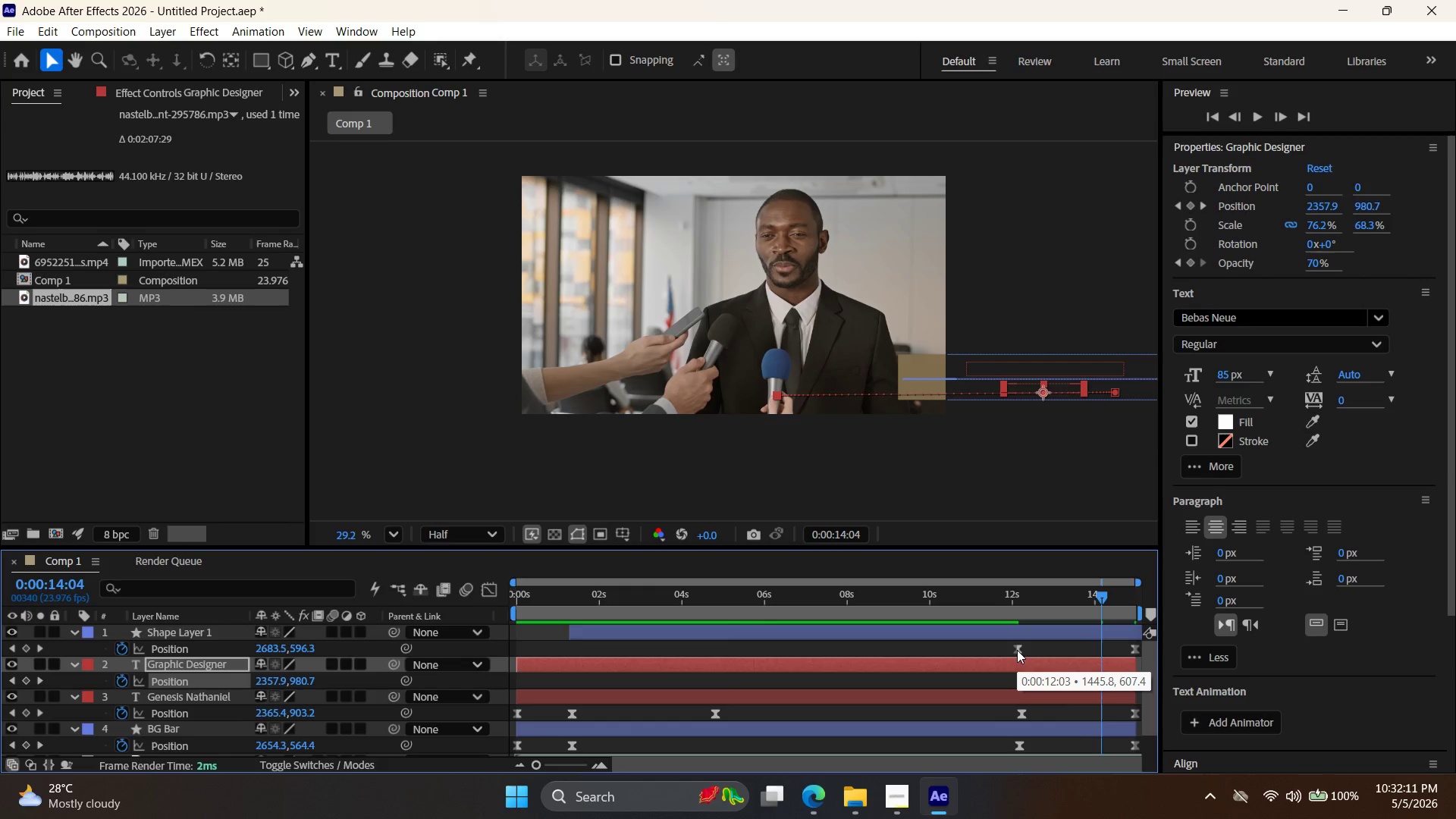 
left_click_drag(start_coordinate=[1018, 650], to_coordinate=[1025, 652])
 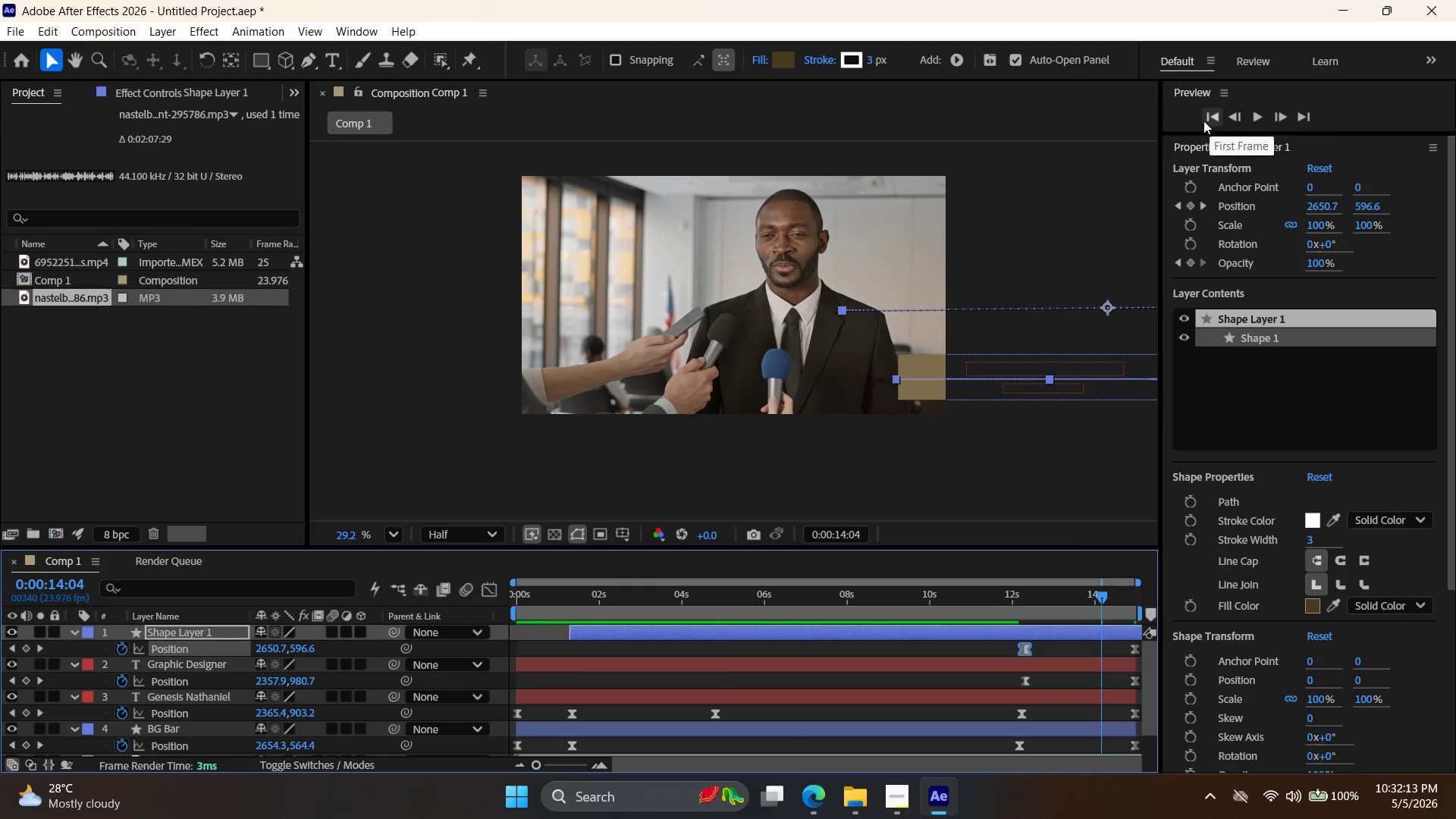 
left_click([1205, 117])
 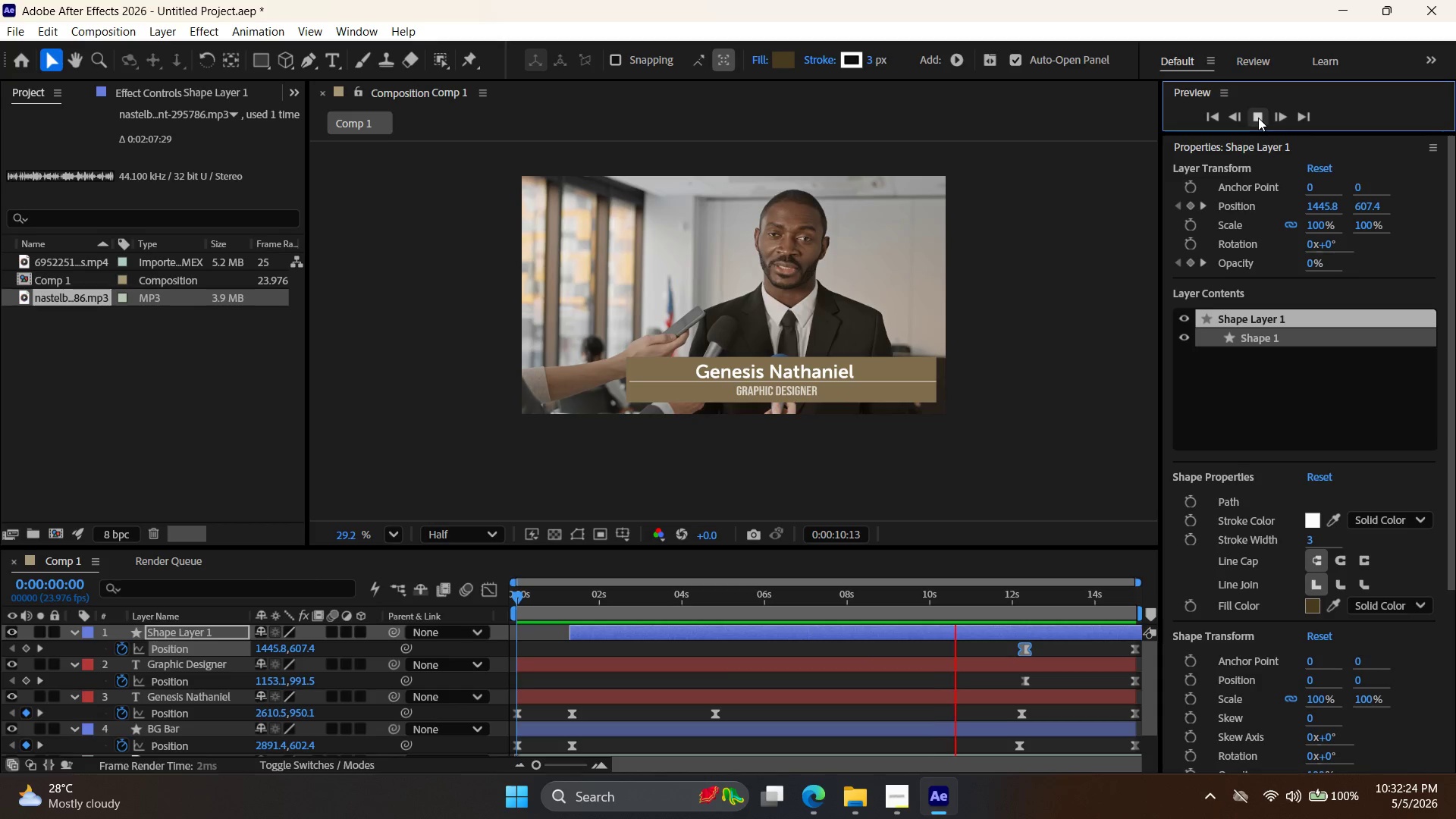 
wait(16.48)
 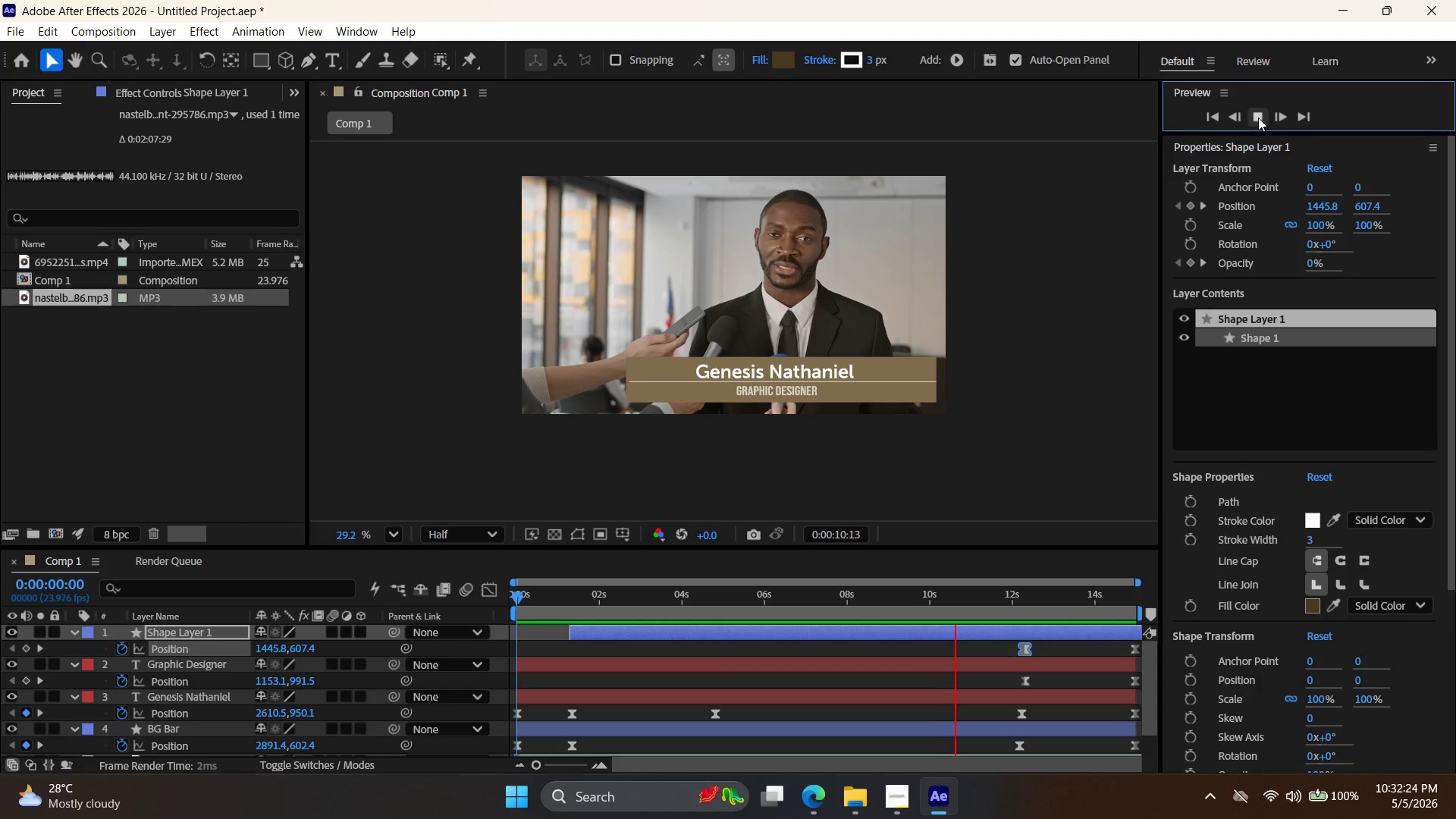 
left_click([1262, 121])
 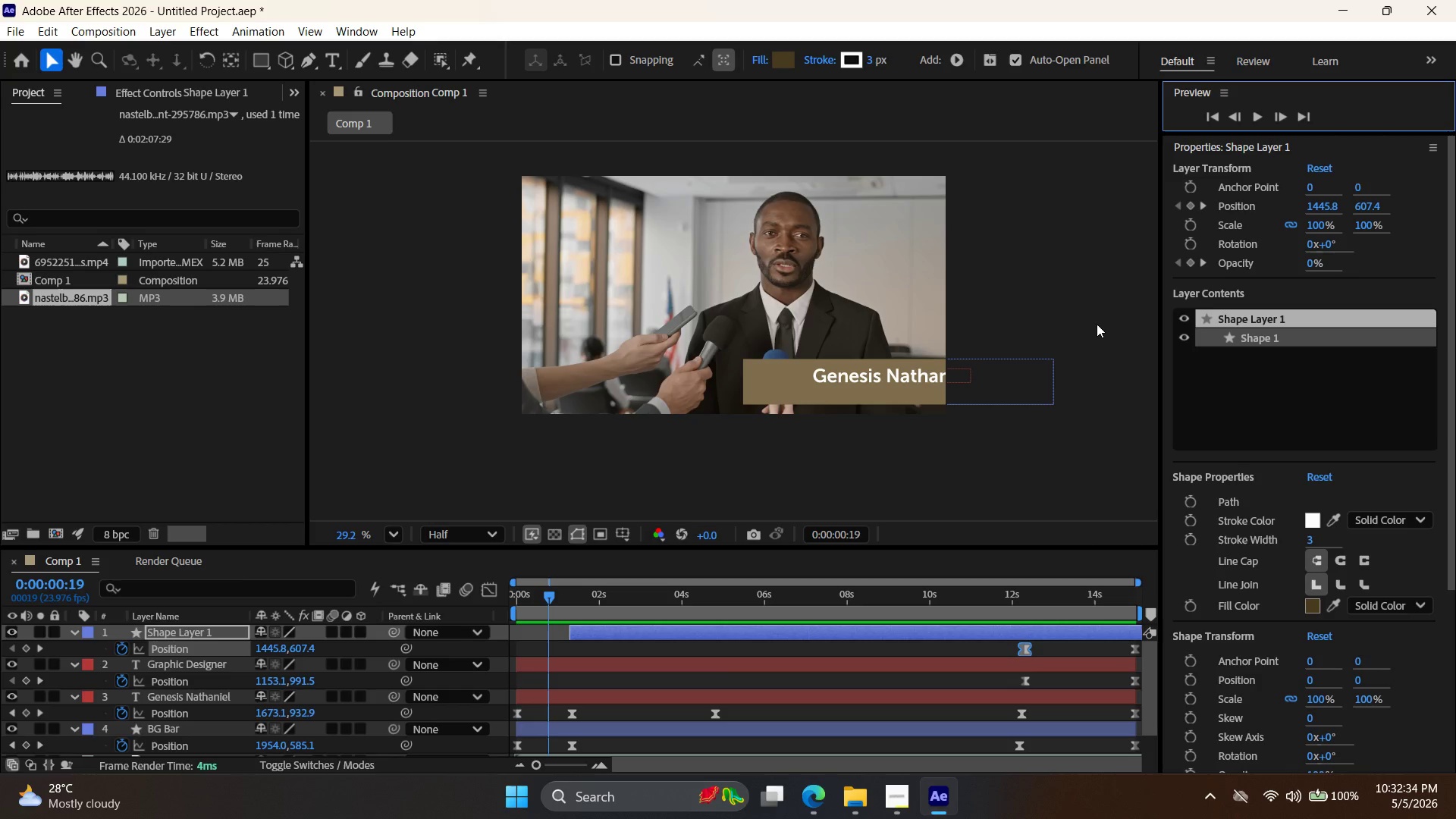 
wait(5.48)
 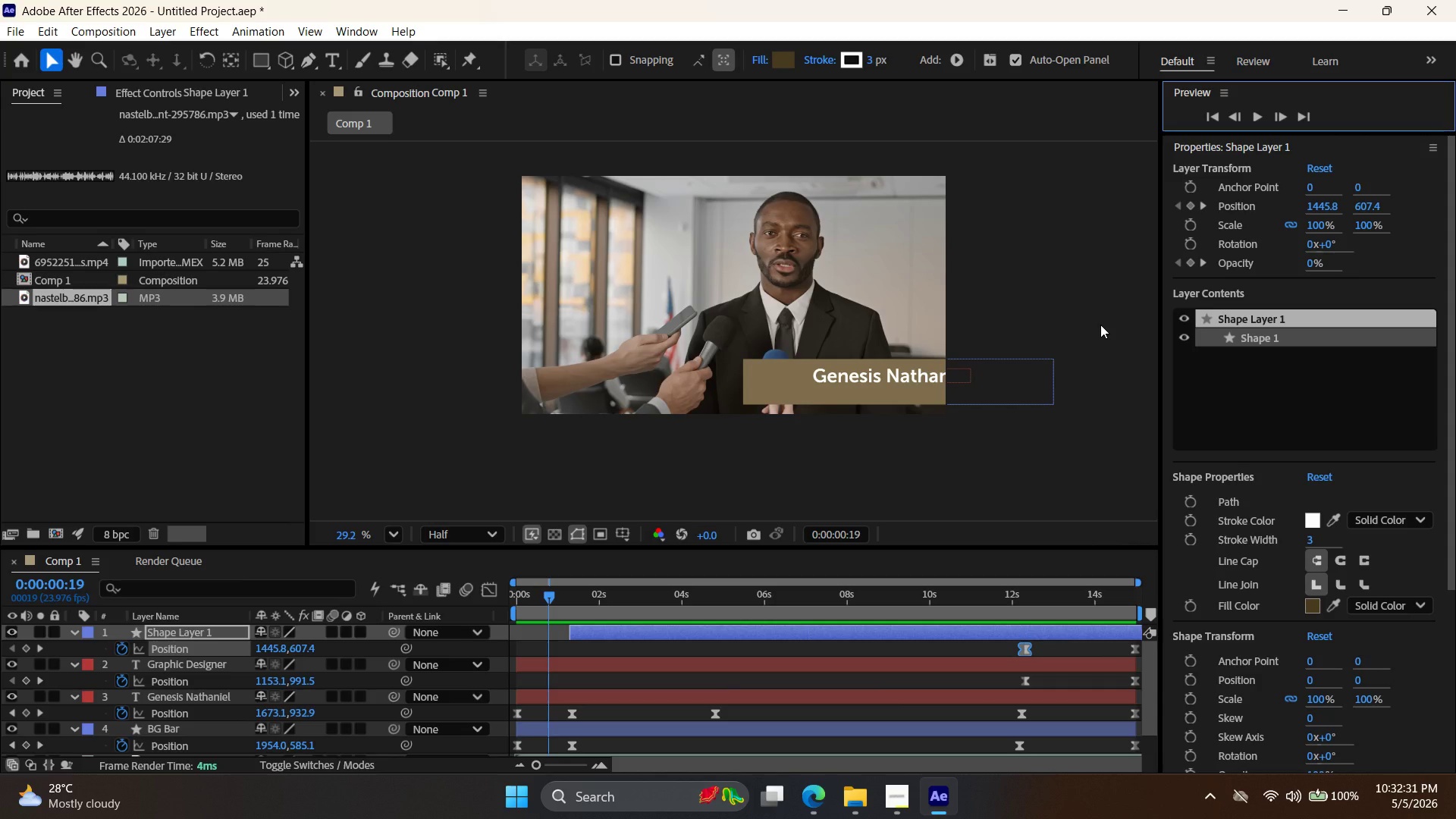 
scroll: coordinate [970, 499], scroll_direction: down, amount: 2.0
 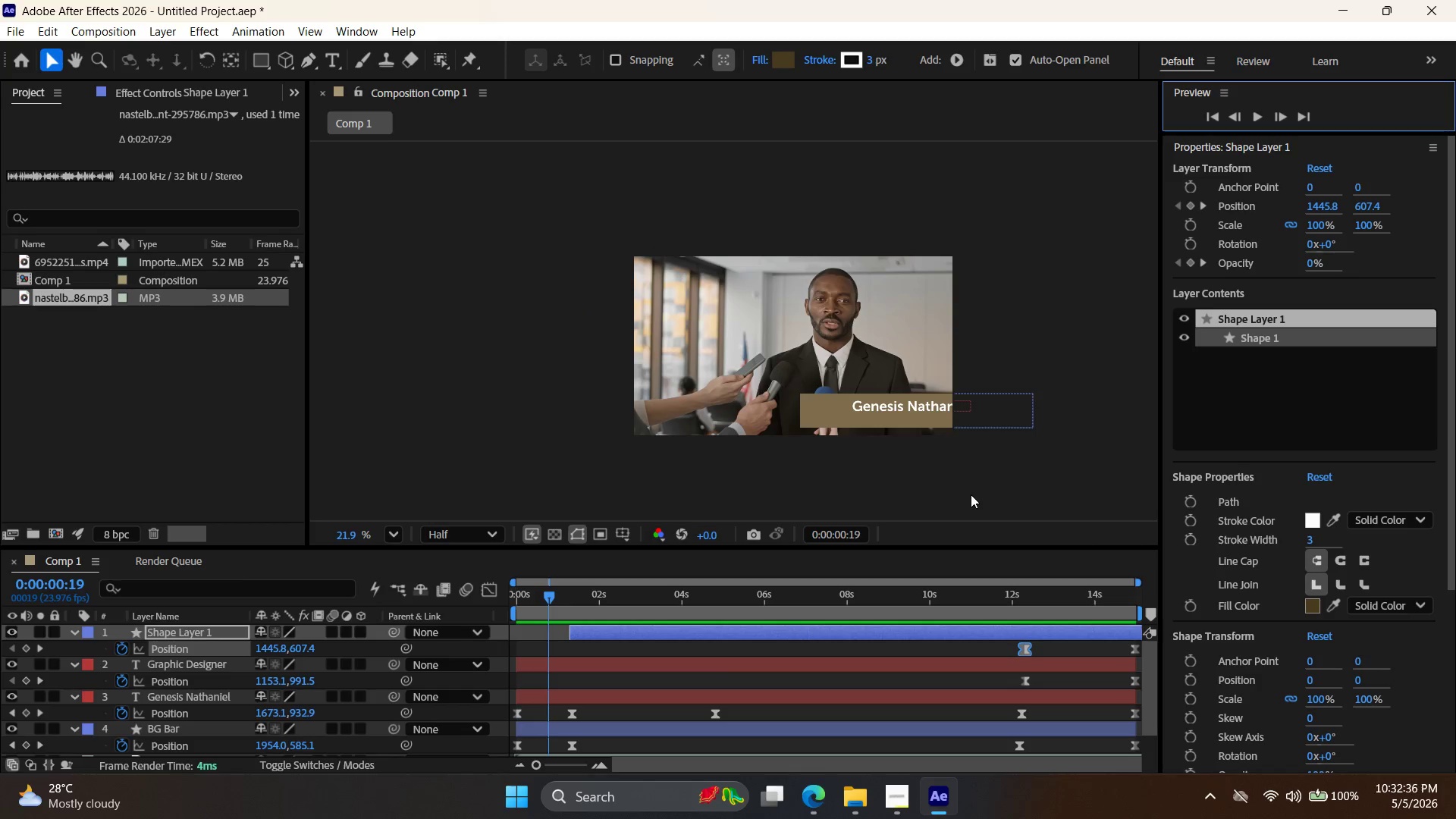 
scroll: coordinate [971, 498], scroll_direction: up, amount: 2.0
 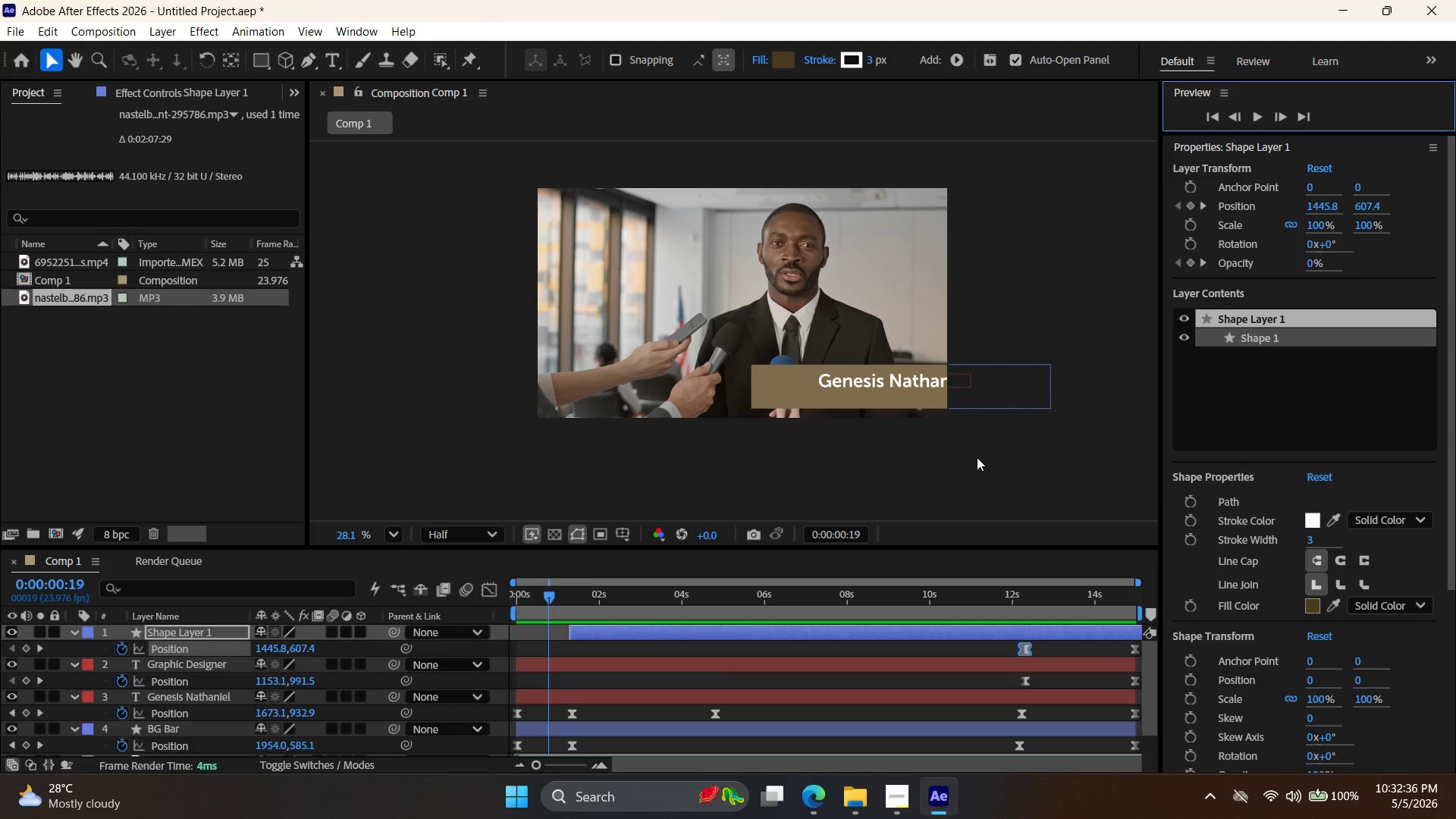 
scroll: coordinate [977, 460], scroll_direction: down, amount: 2.0
 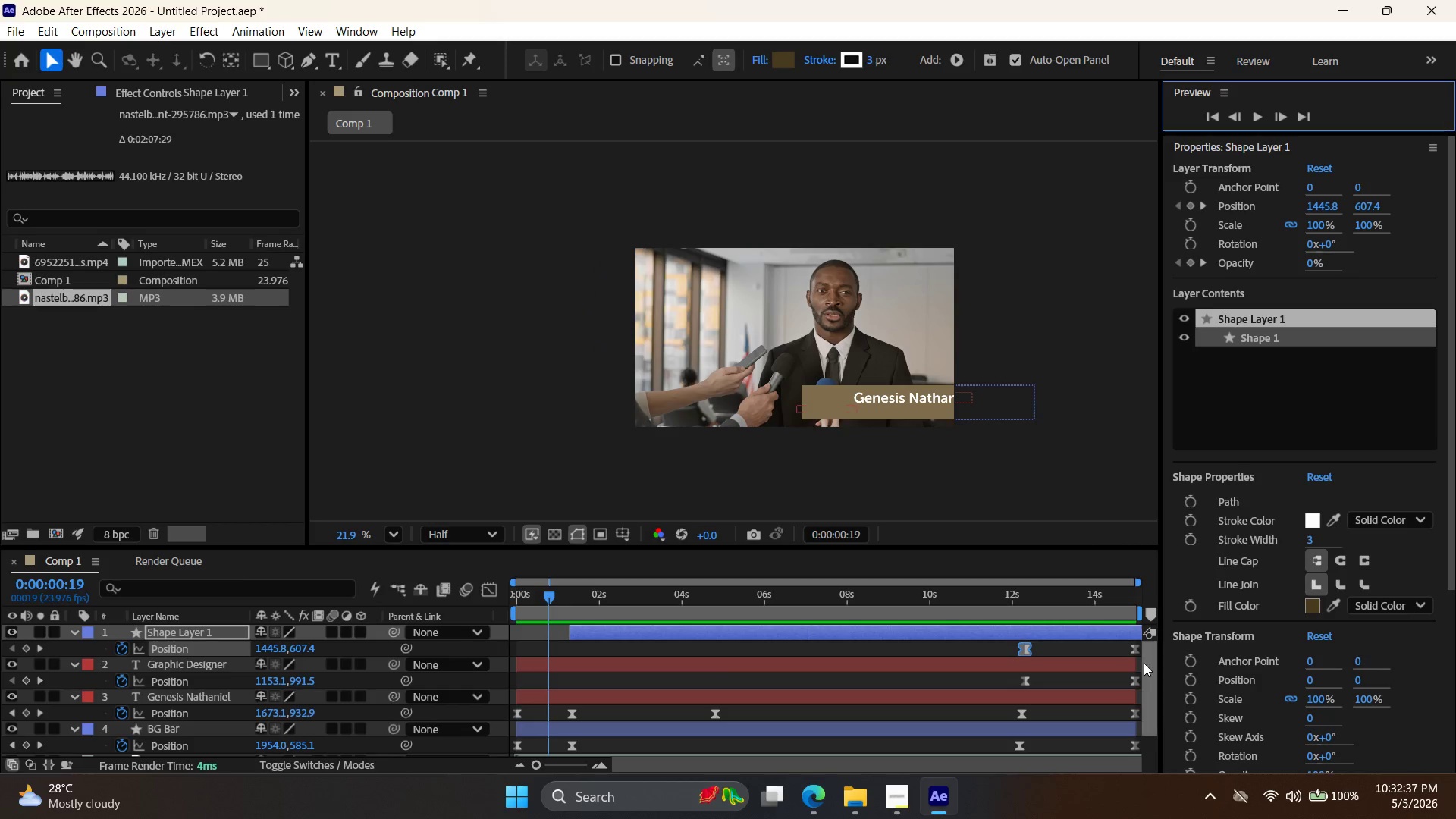 
left_click_drag(start_coordinate=[1149, 663], to_coordinate=[1149, 731])
 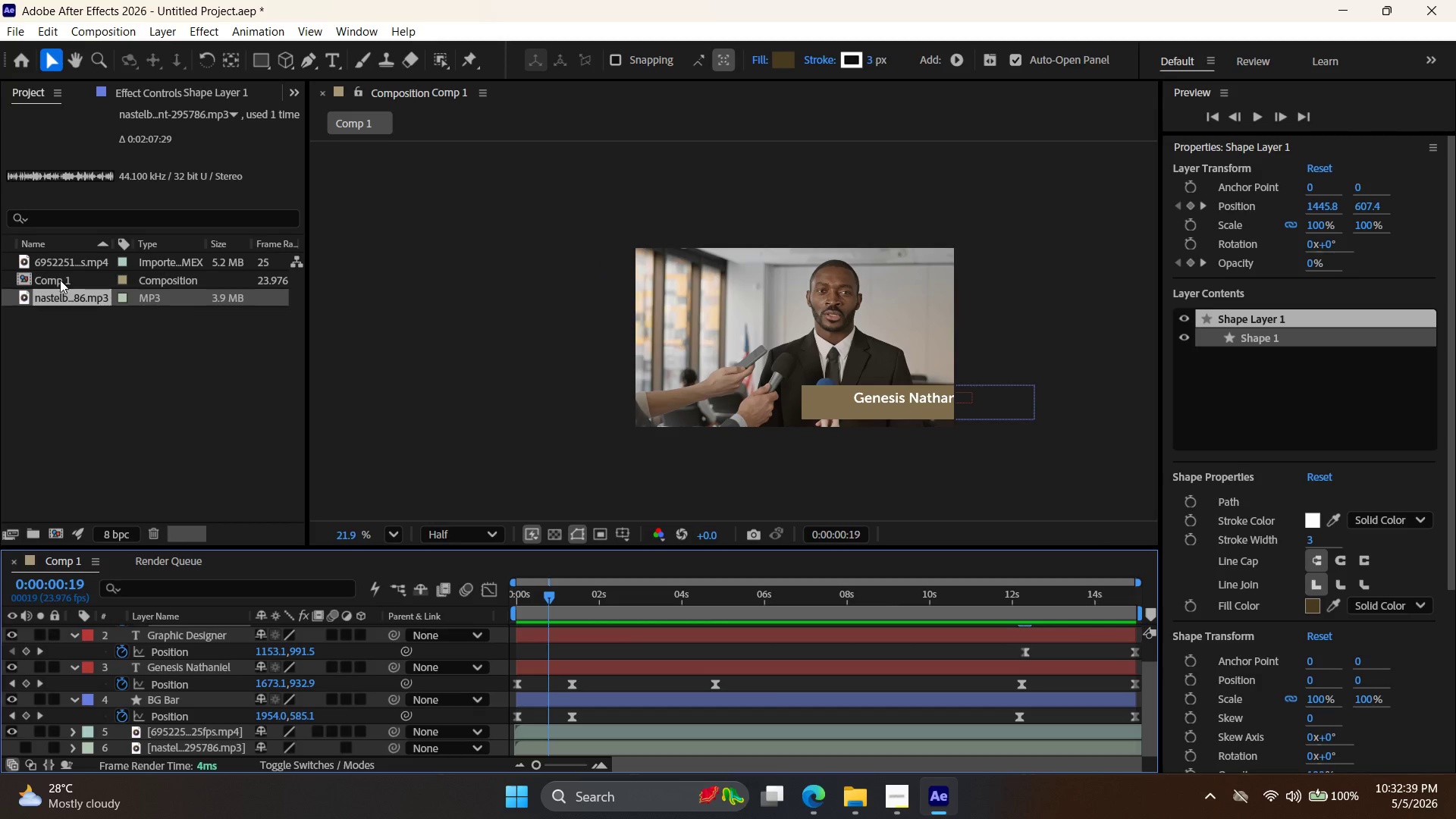 
left_click([60, 280])
 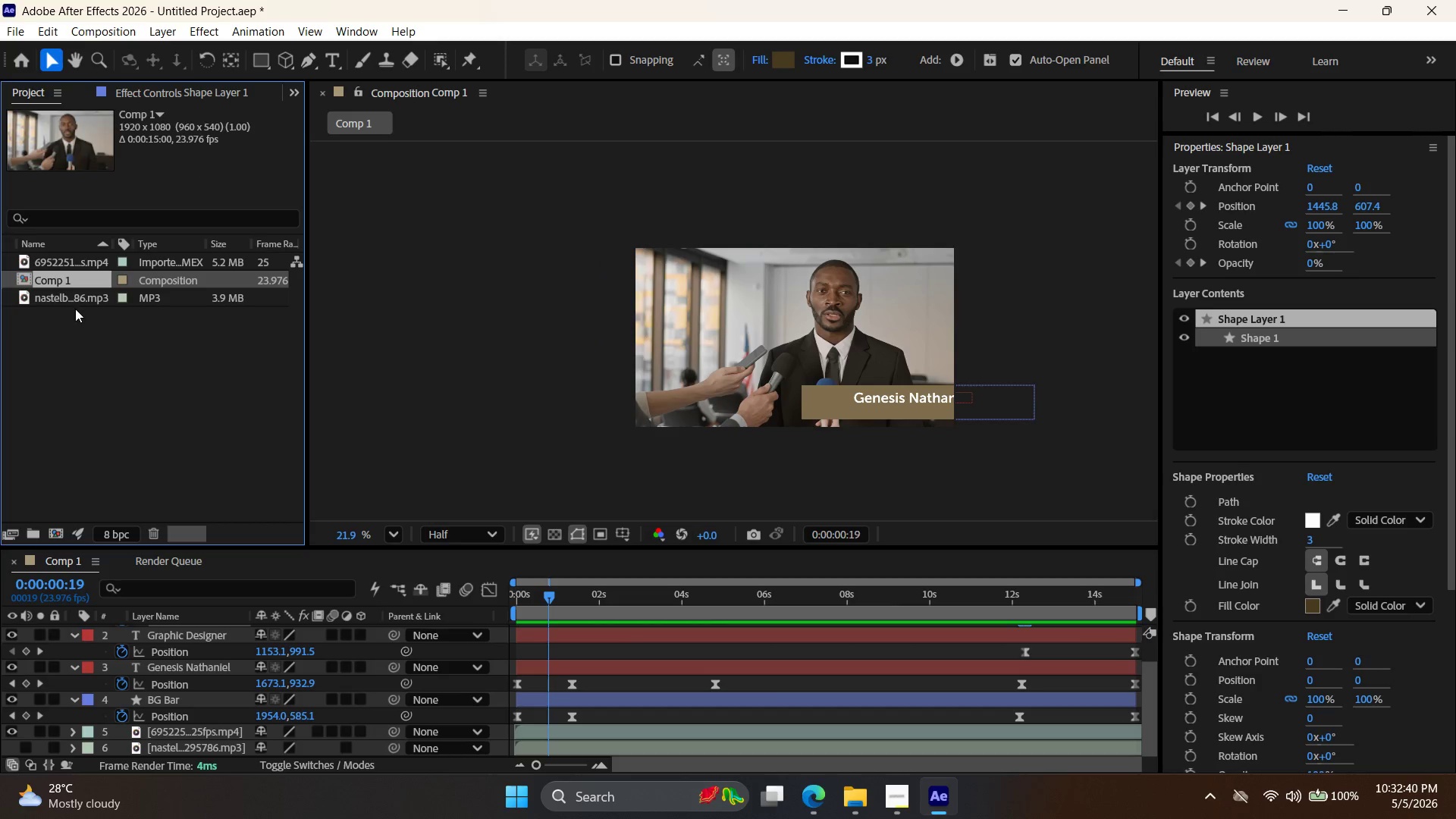 
left_click([76, 303])
 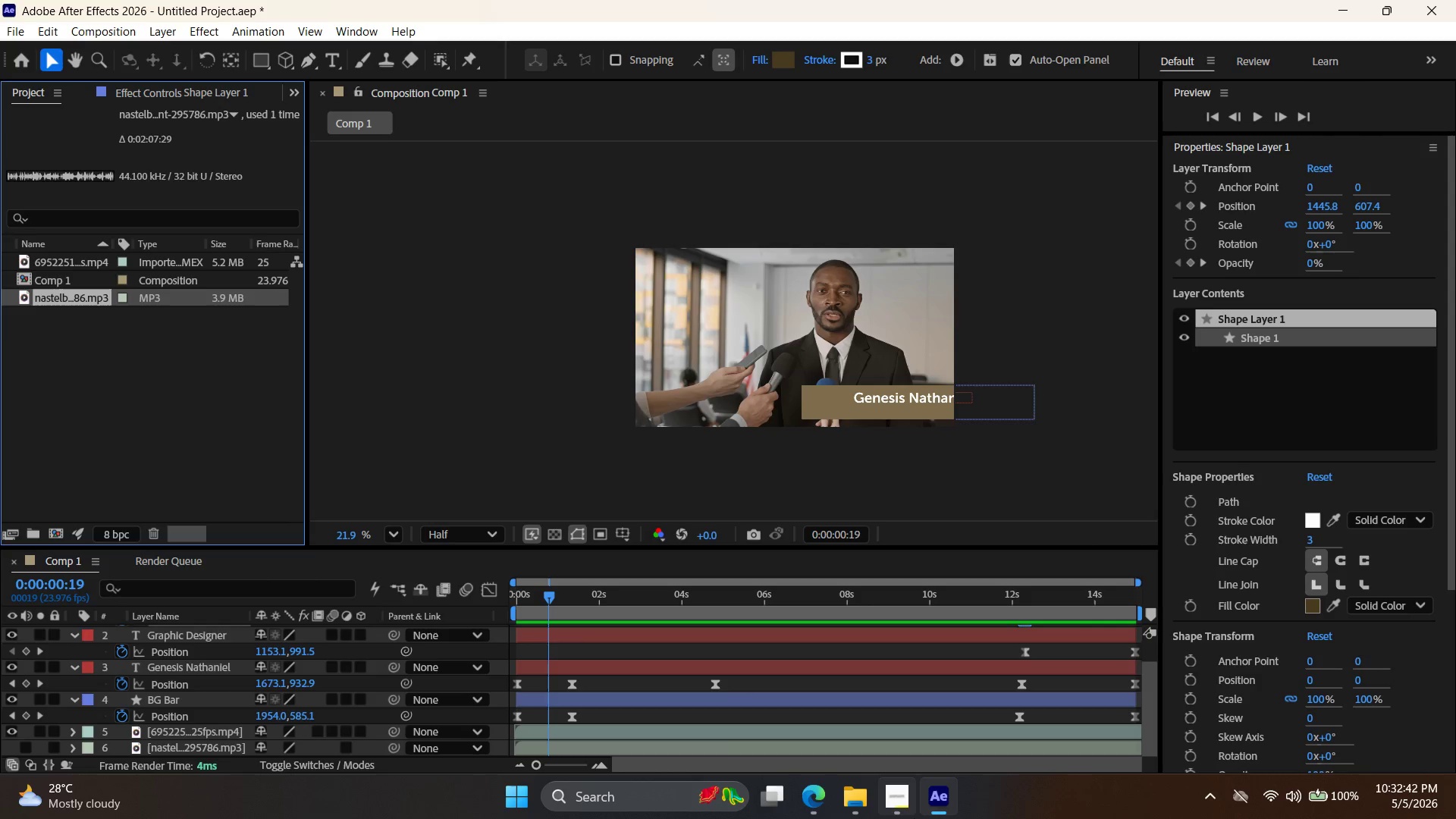 
left_click([817, 795])
 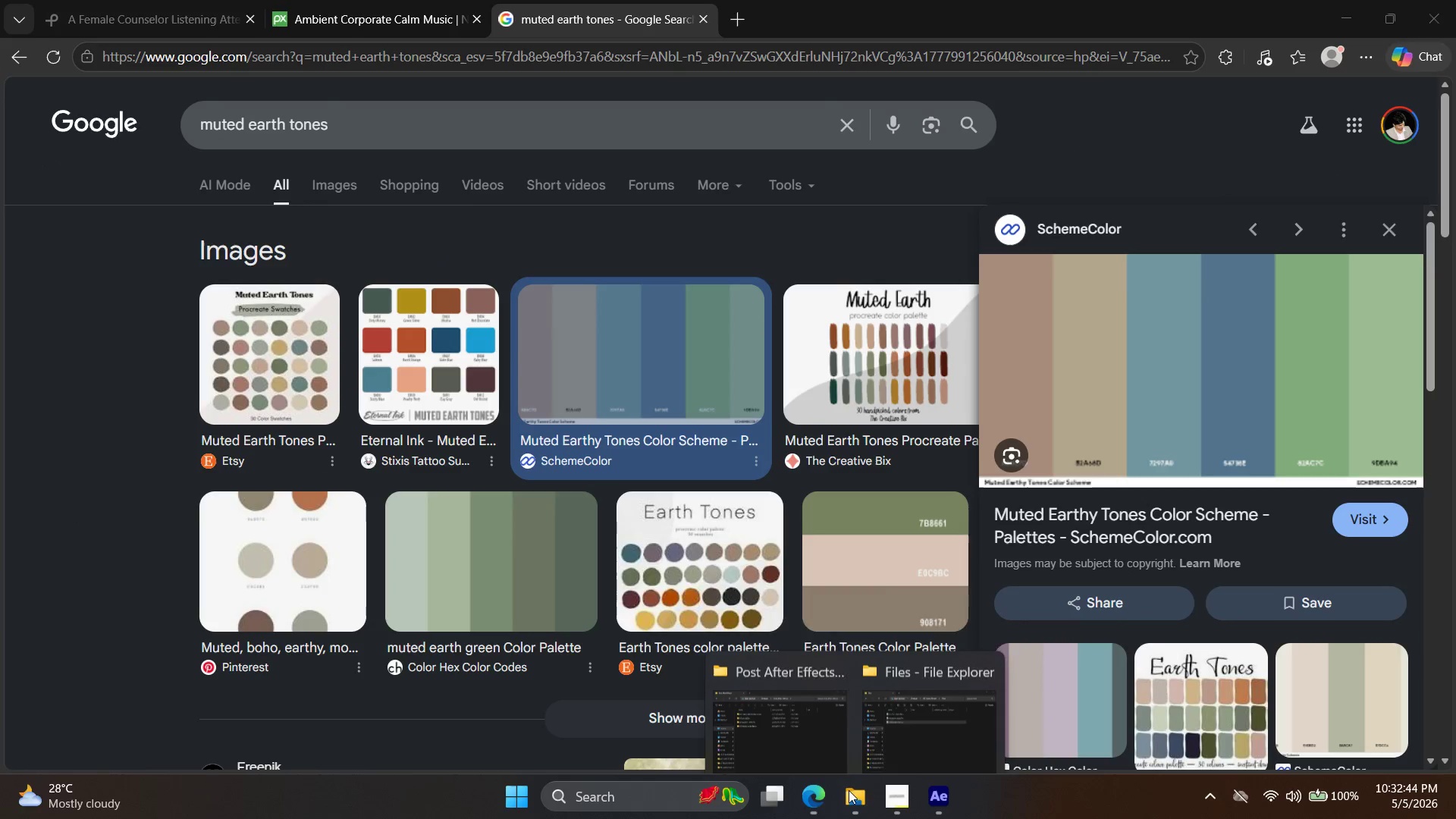 
left_click([783, 686])
 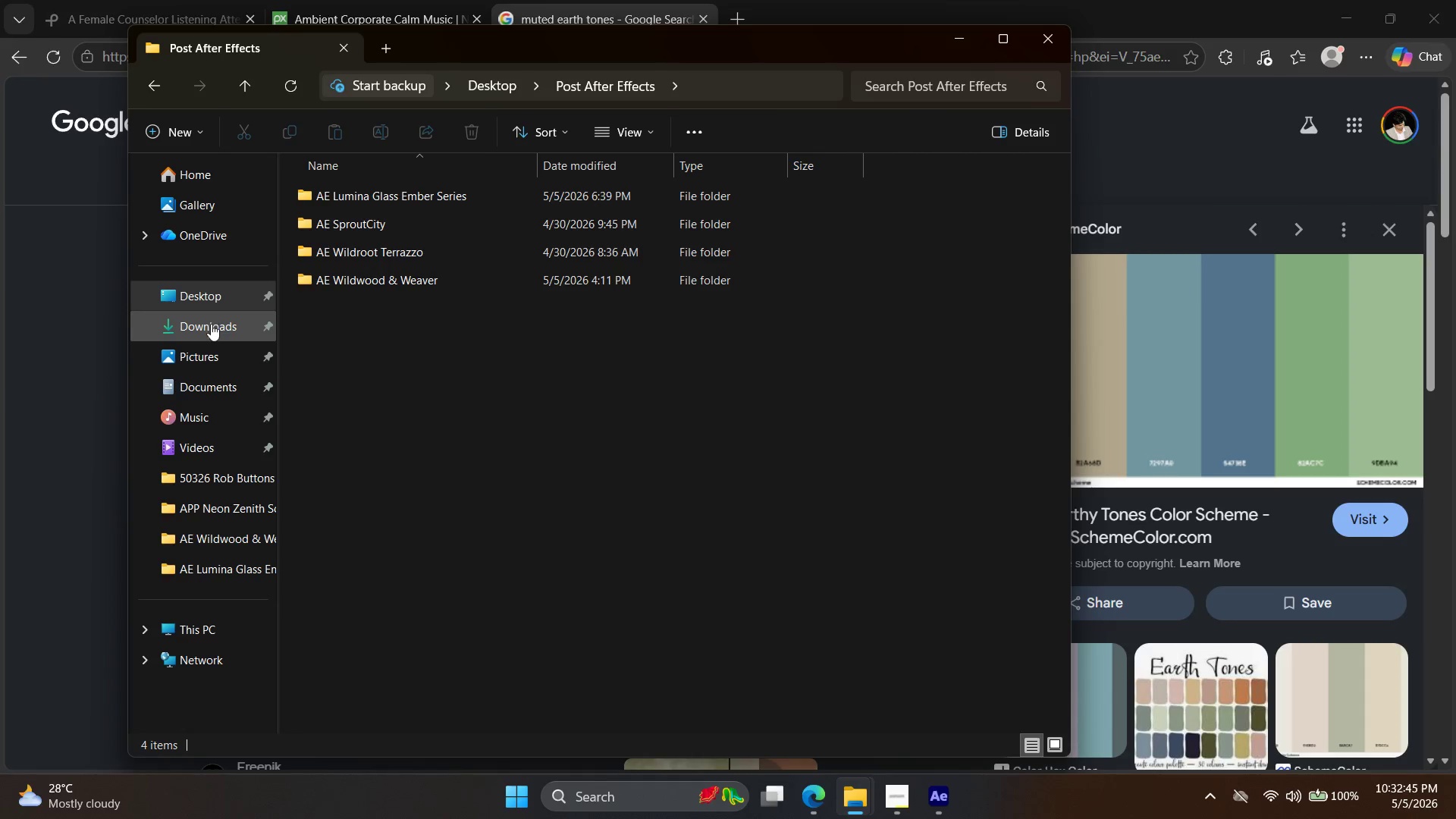 
left_click([211, 312])
 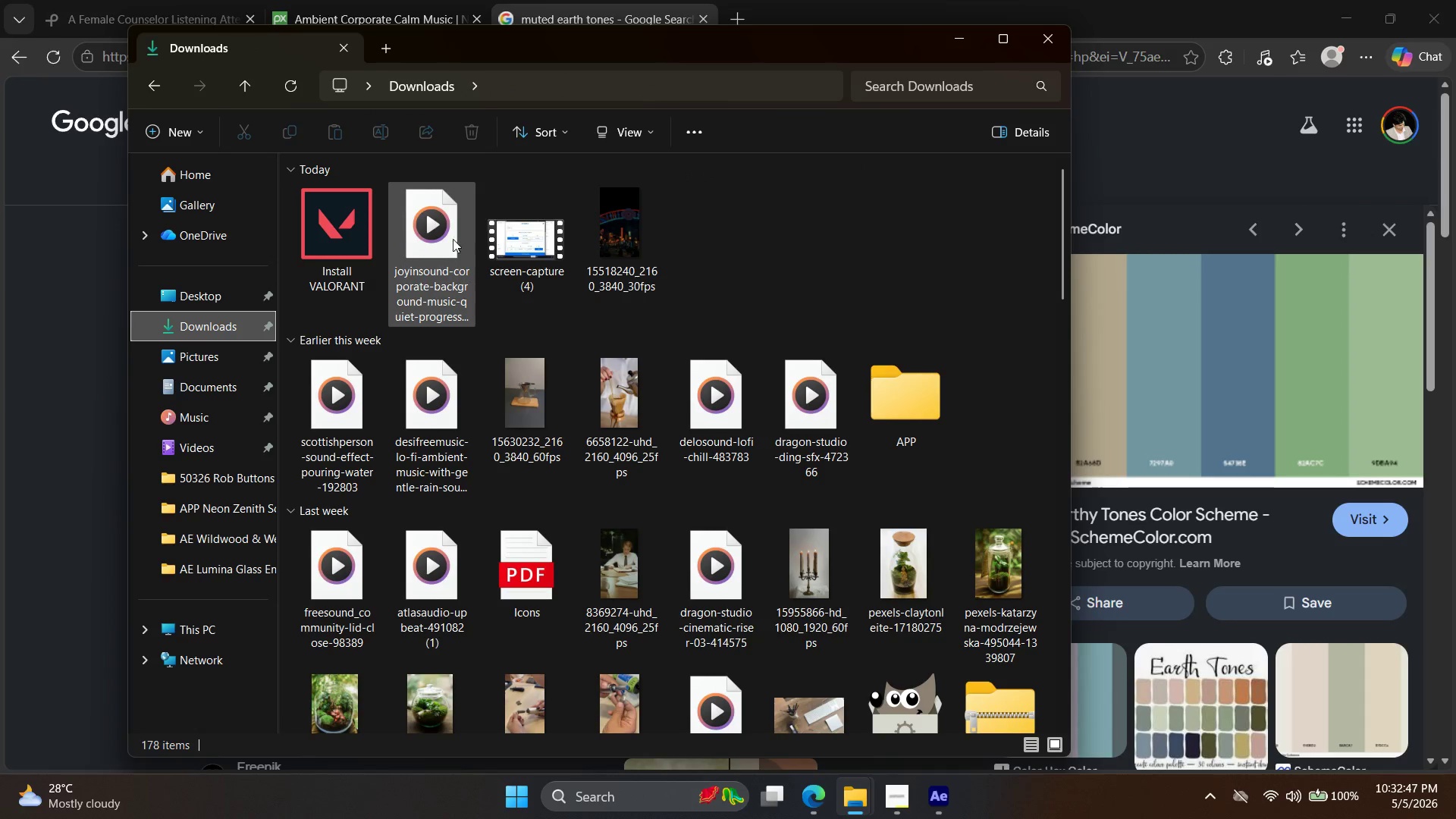 
left_click([454, 237])
 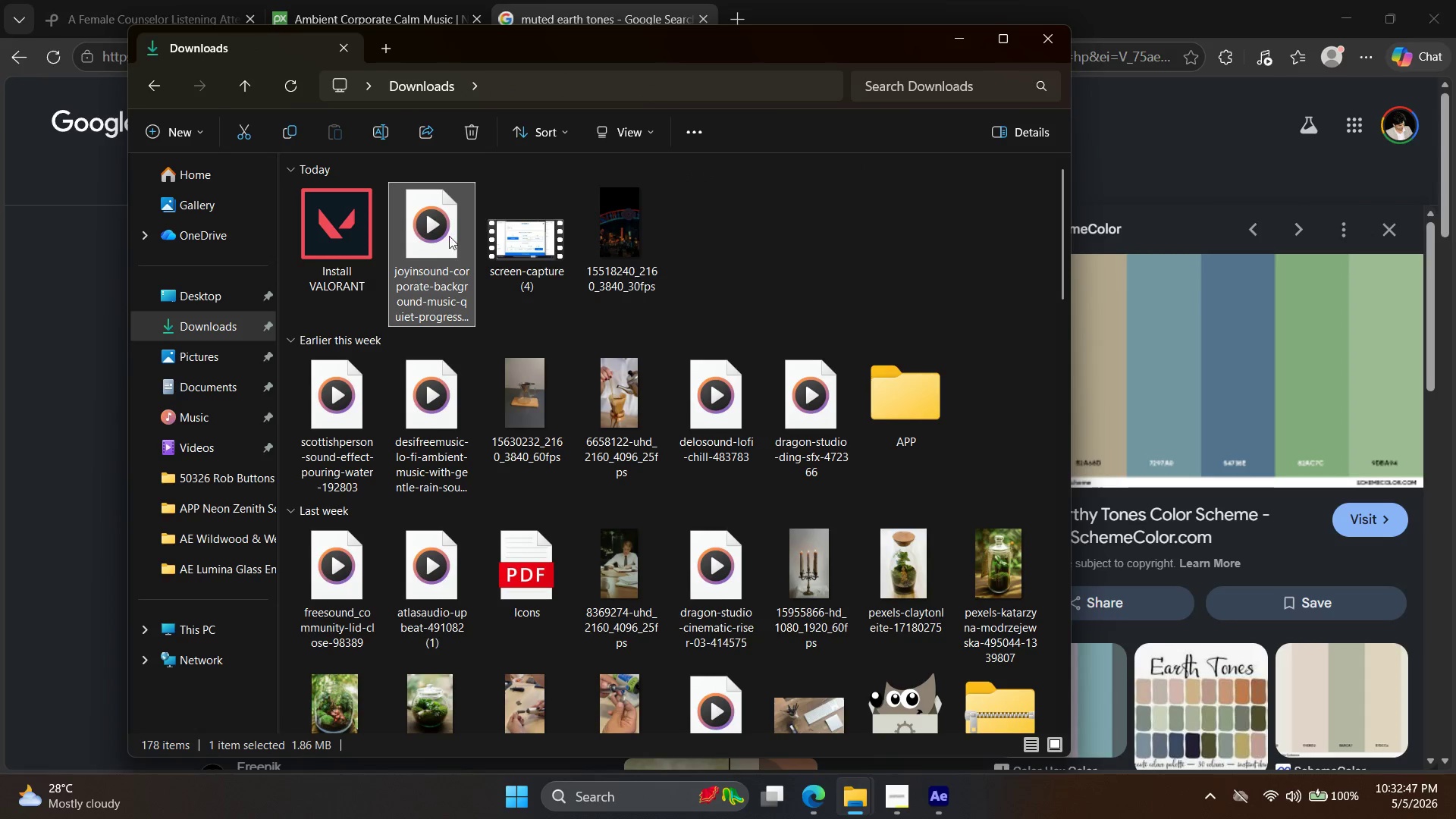 
mouse_move([456, 243])
 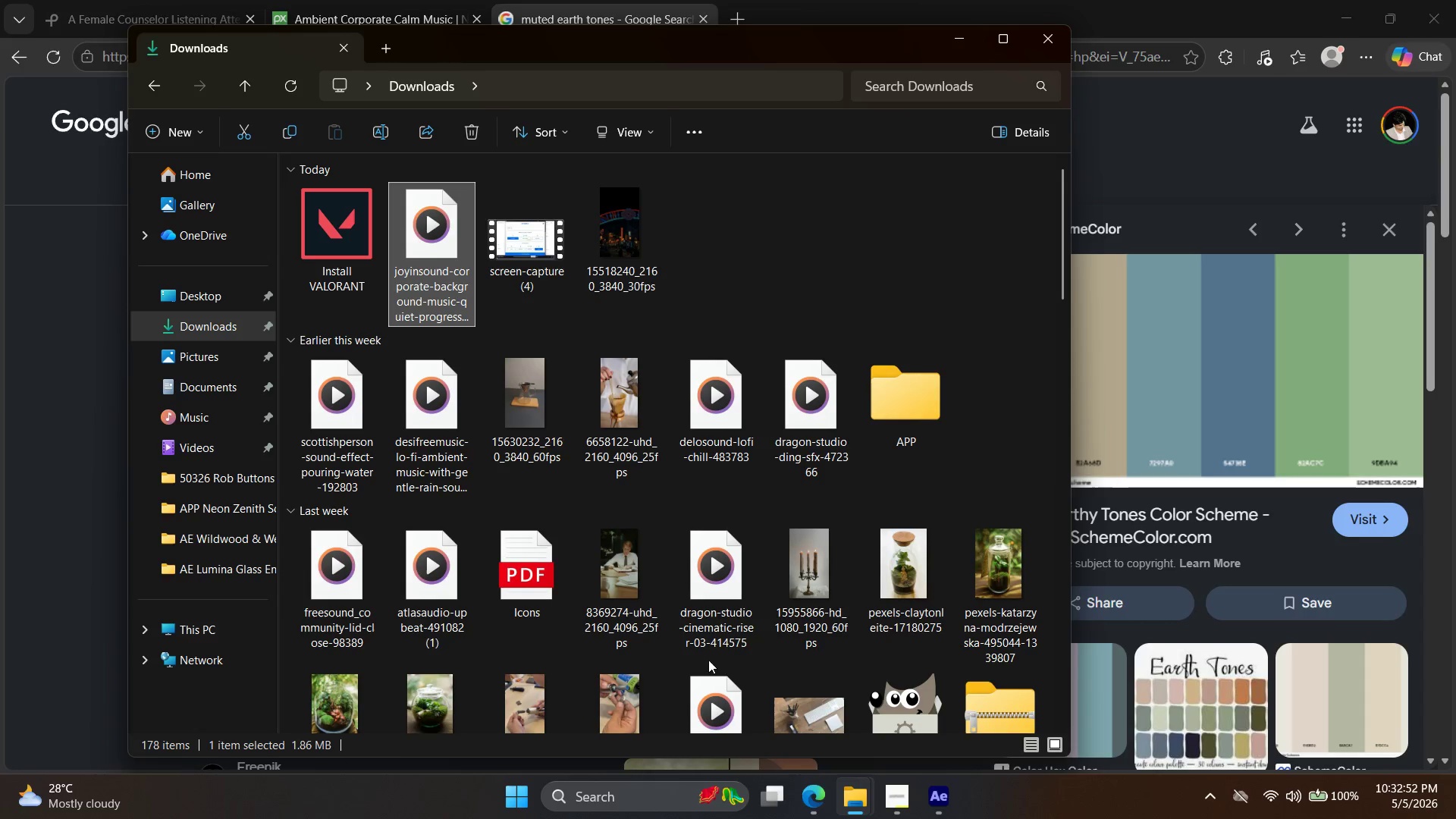 
mouse_move([734, 648])
 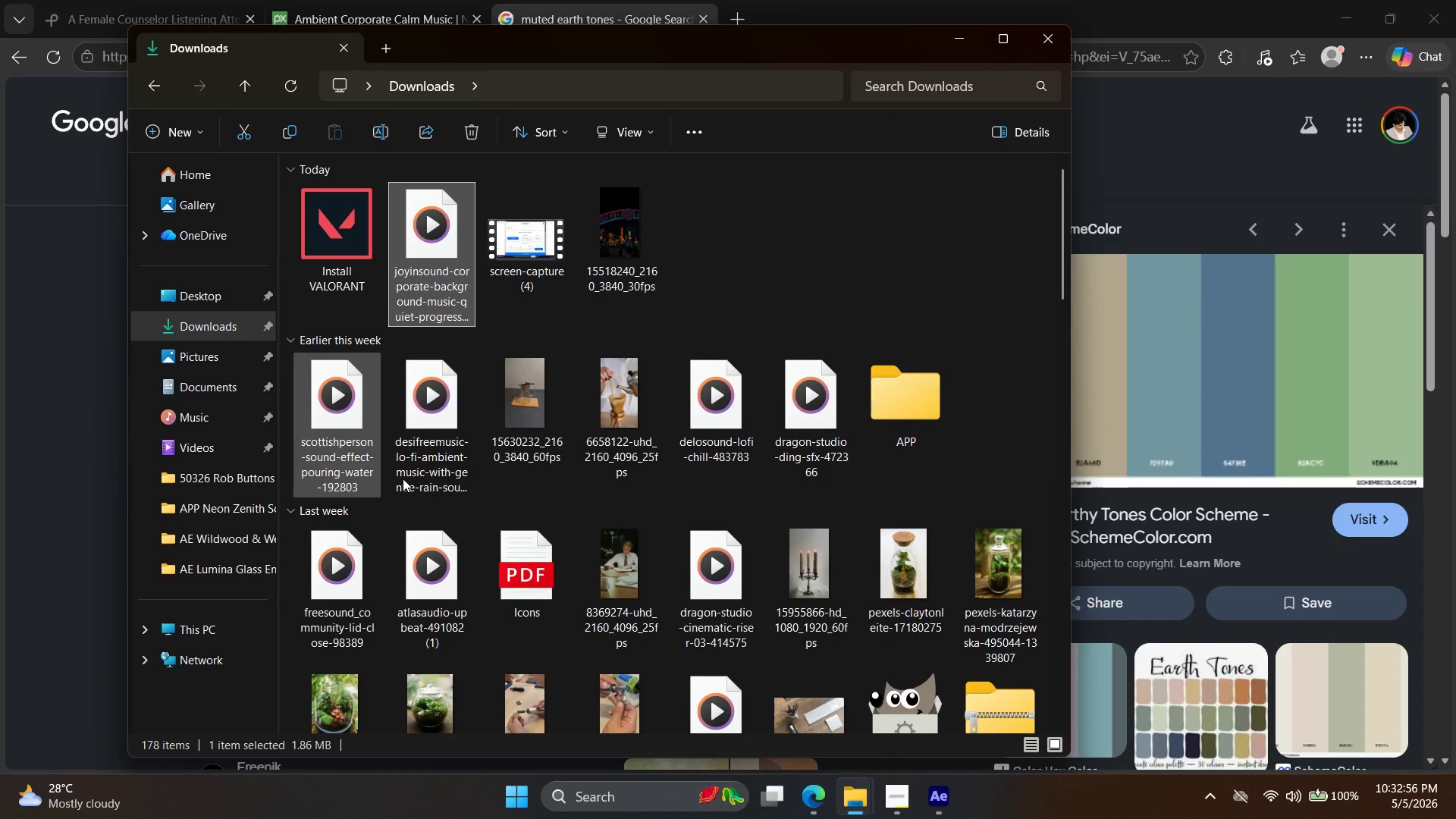 
left_click([827, 800])
 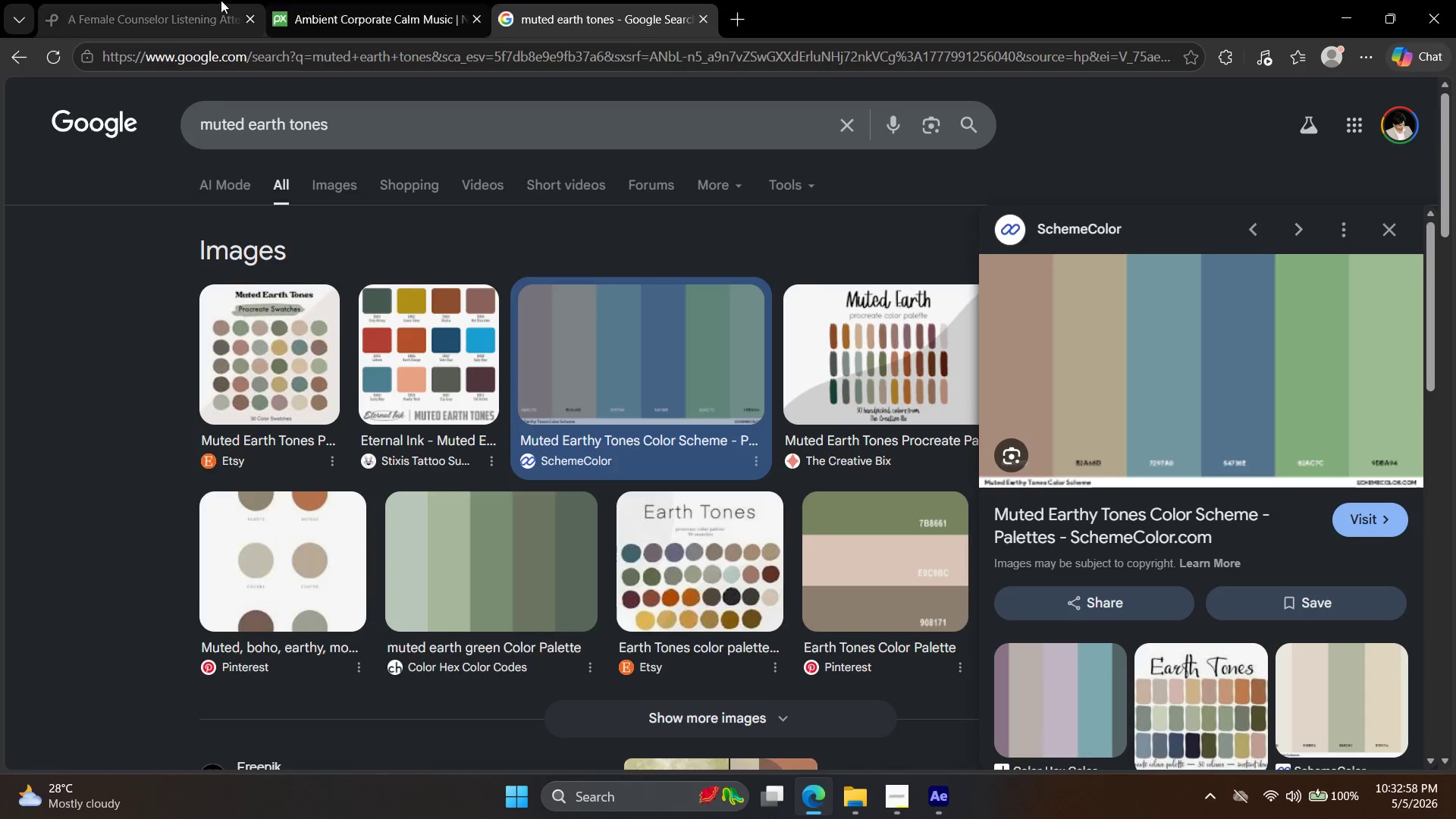 
left_click([312, 0])
 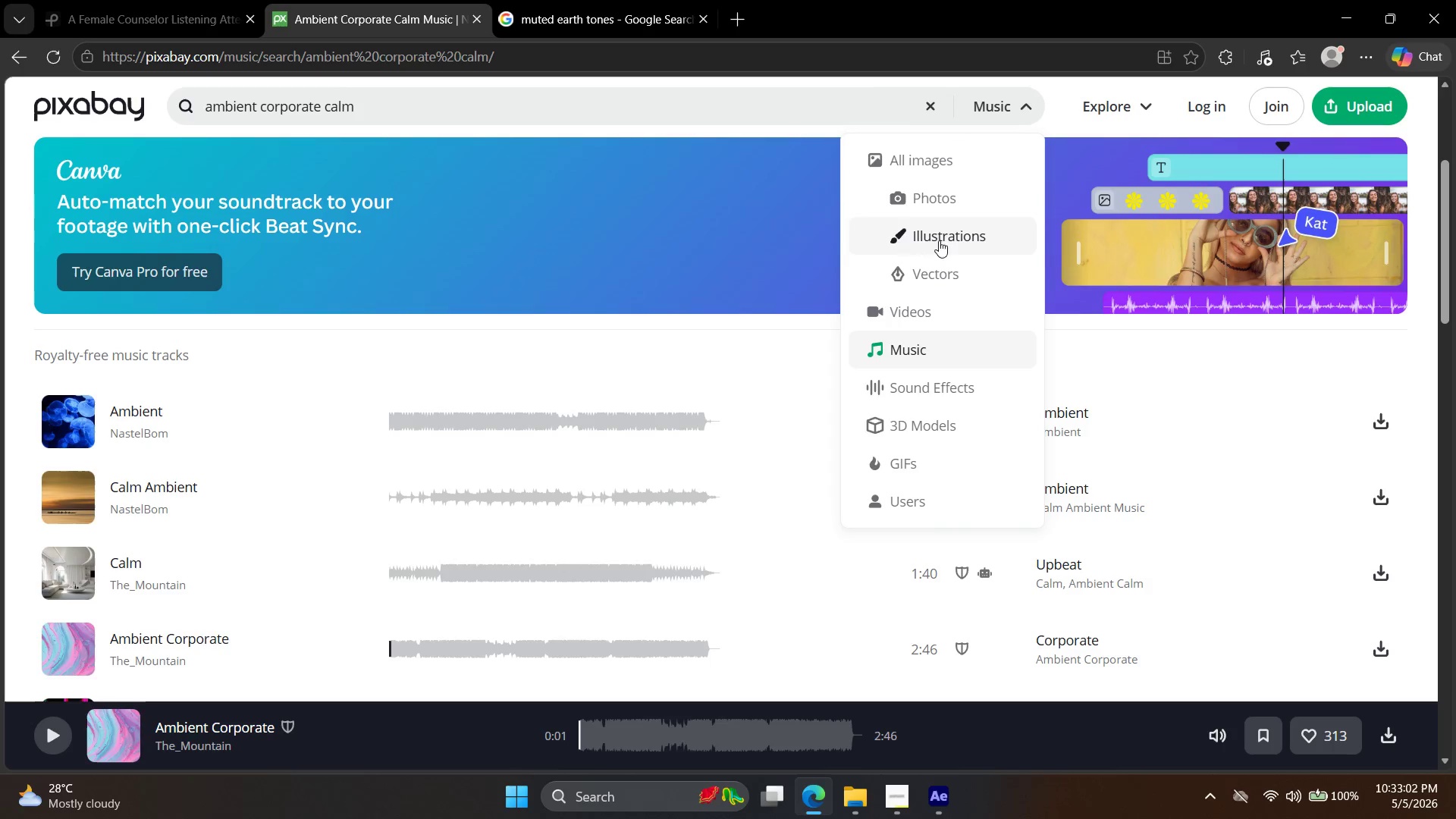 
left_click([940, 397])
 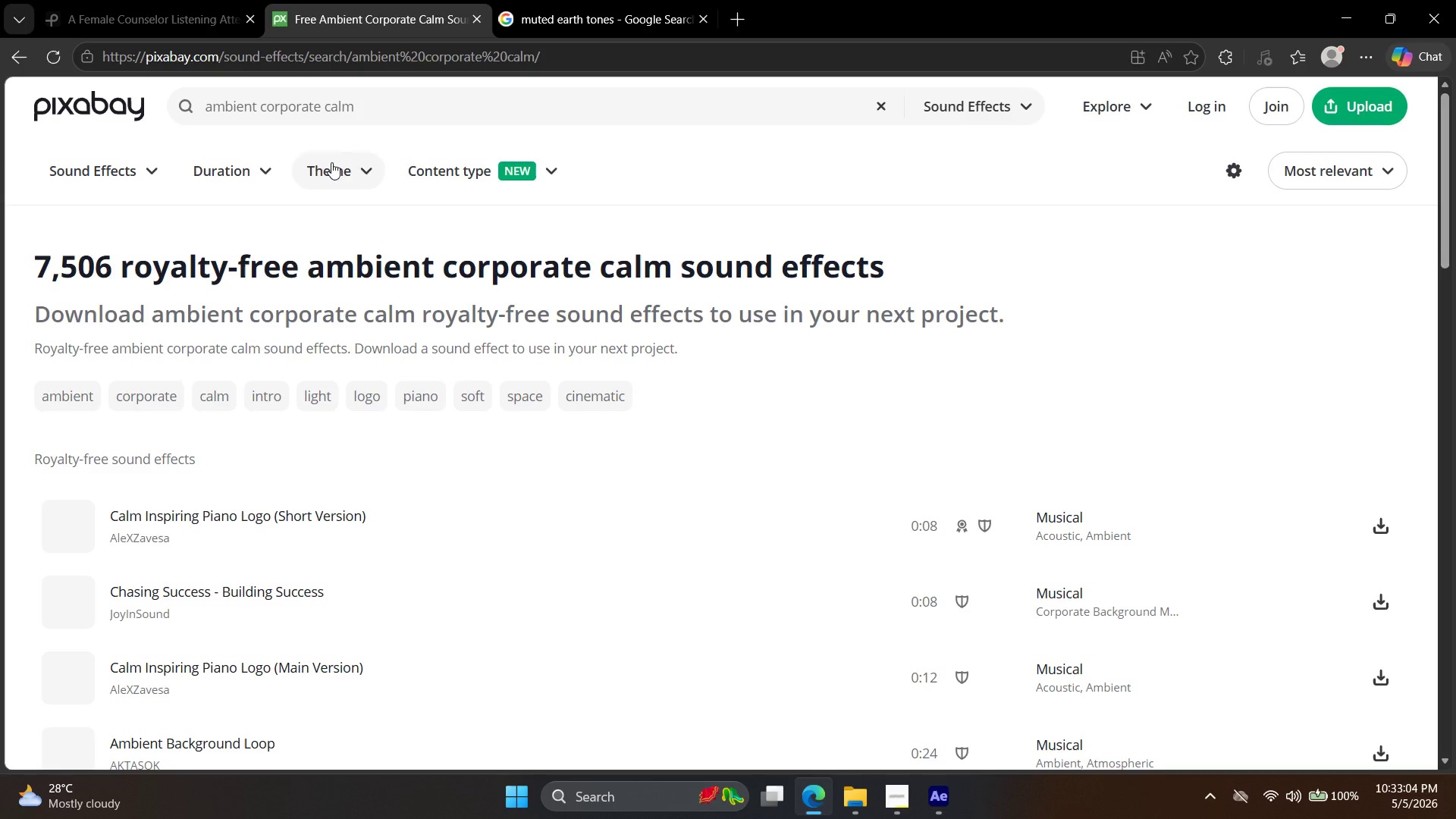 
double_click([335, 111])
 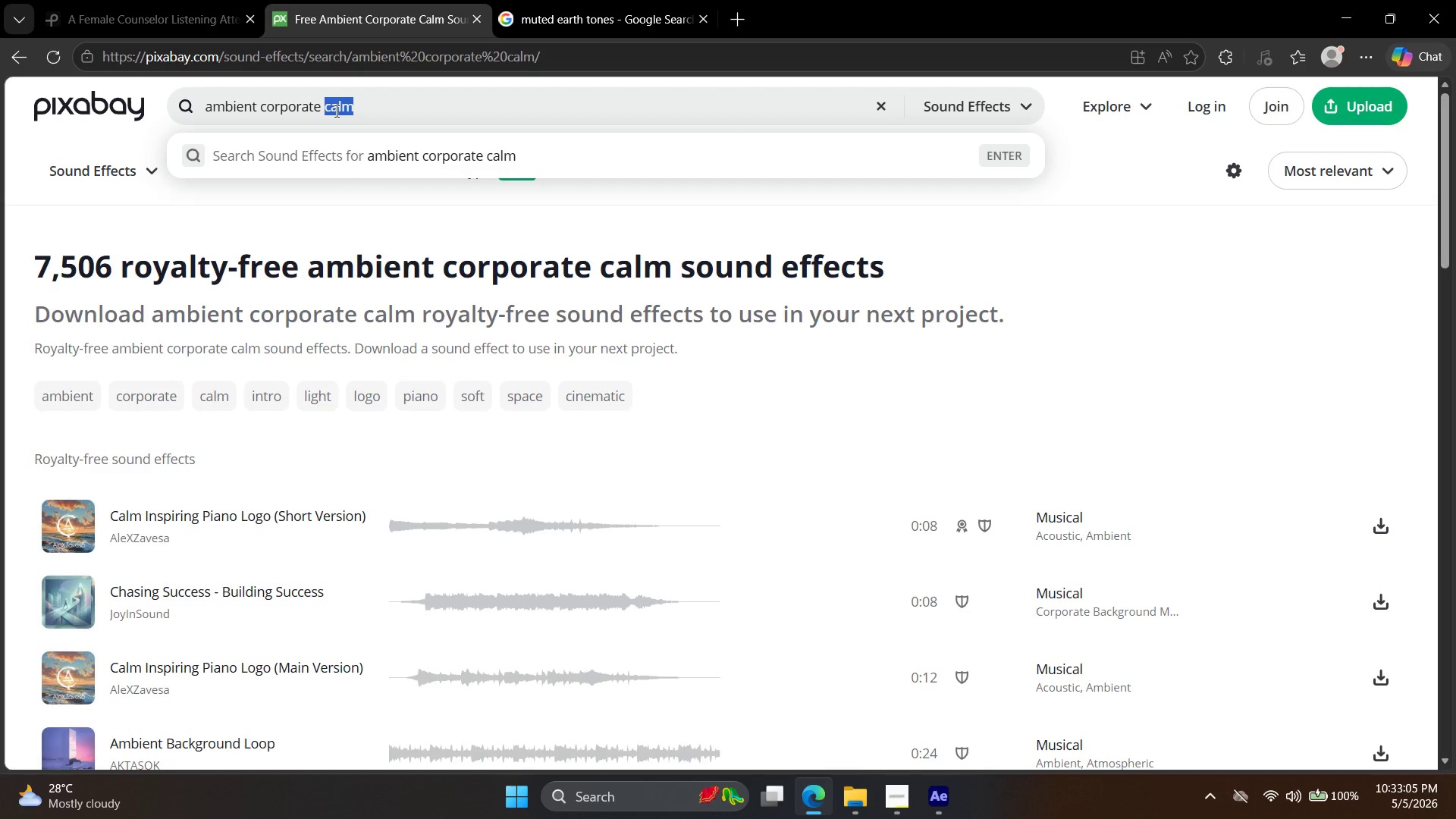 
triple_click([335, 111])
 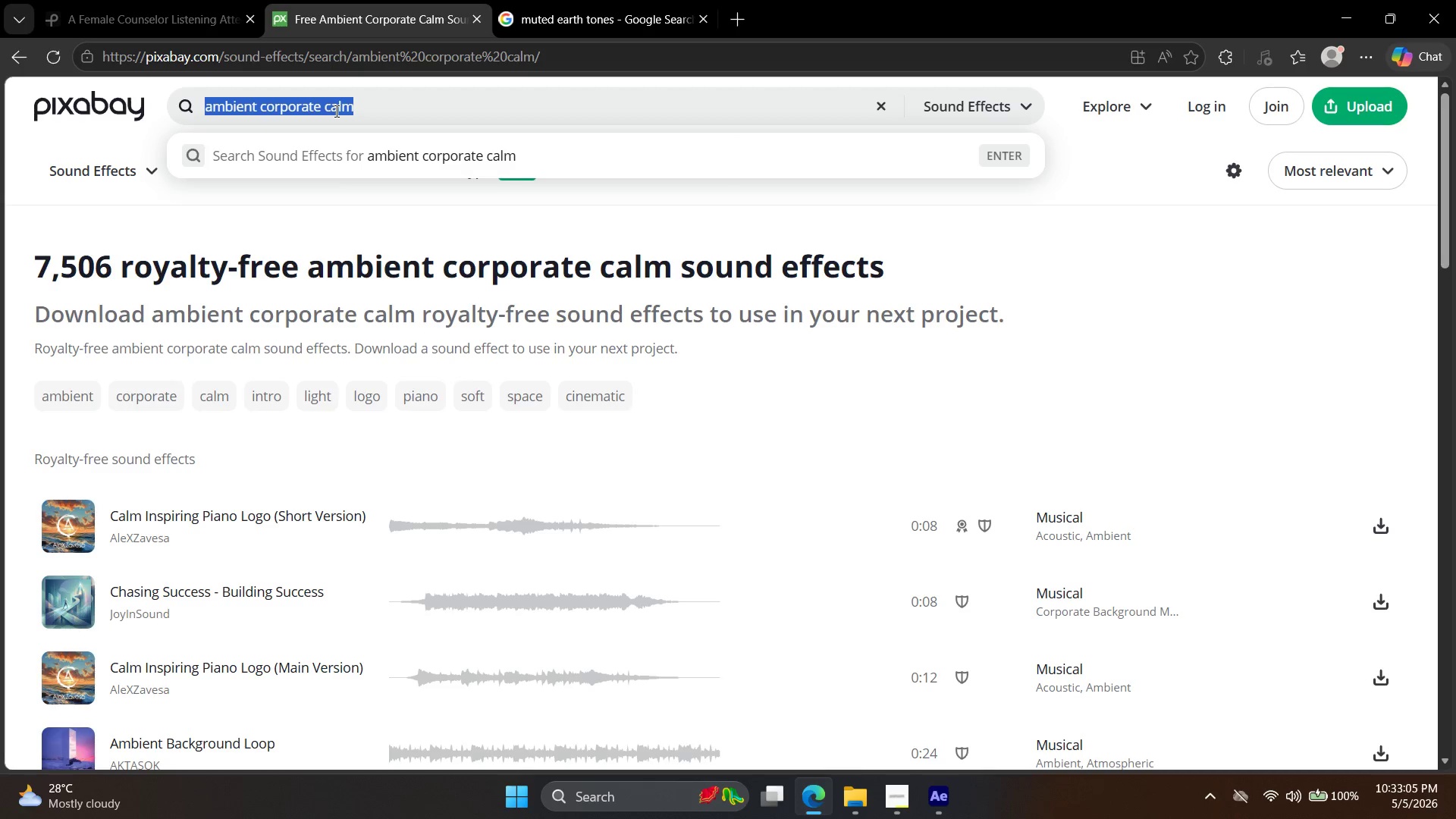 
type(whoosh)
 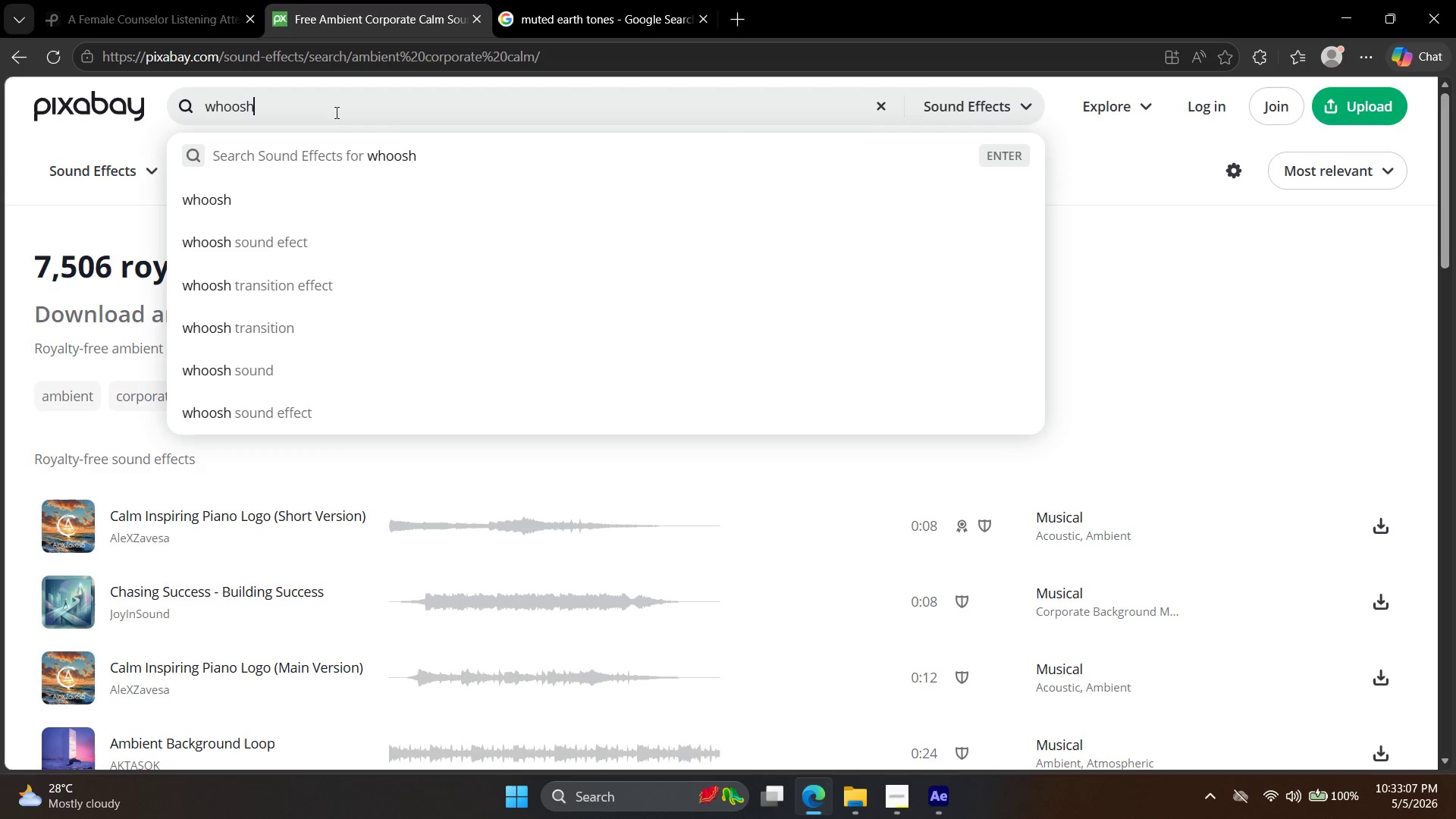 
key(Enter)
 